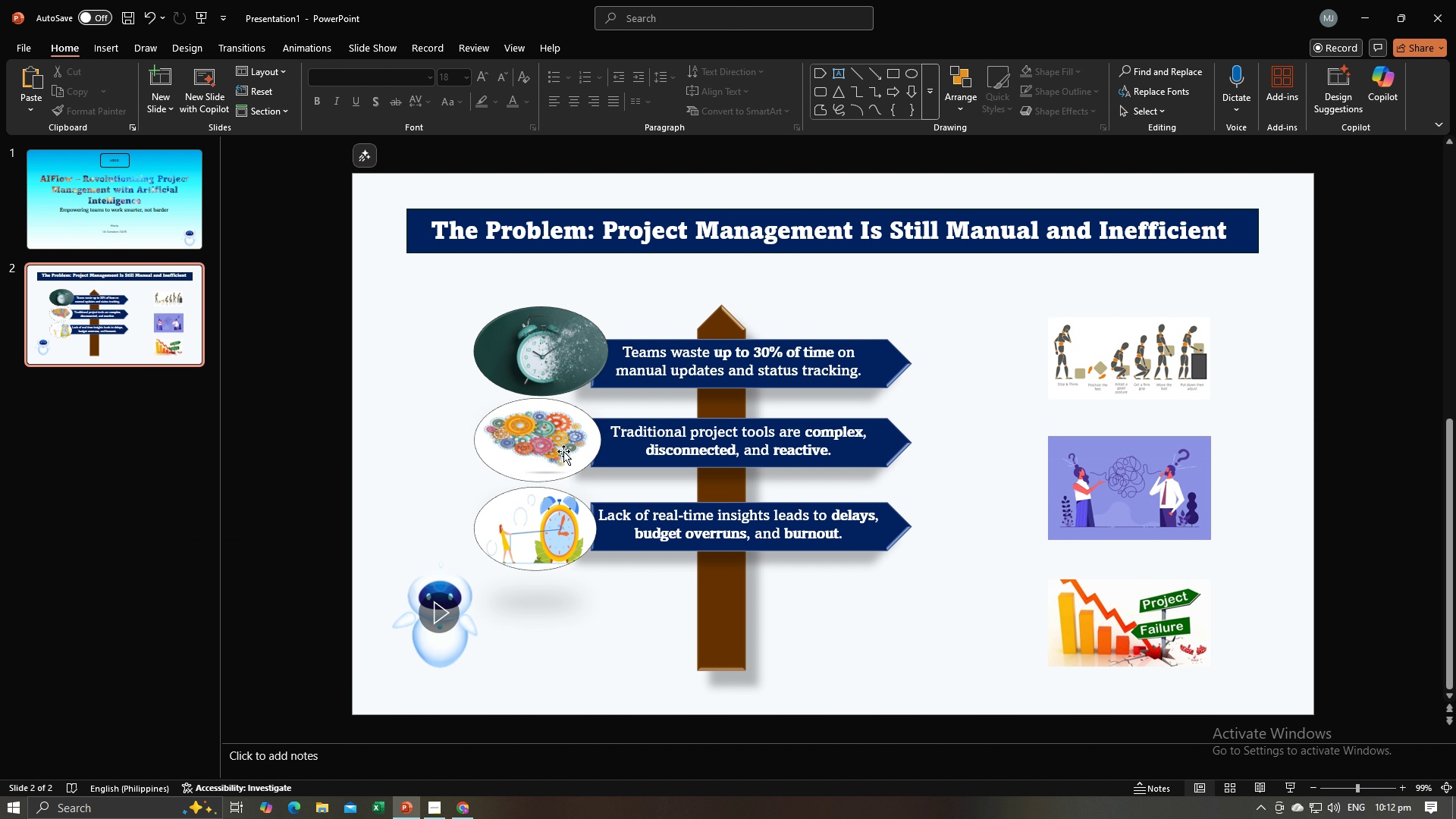 
key(Control+V)
 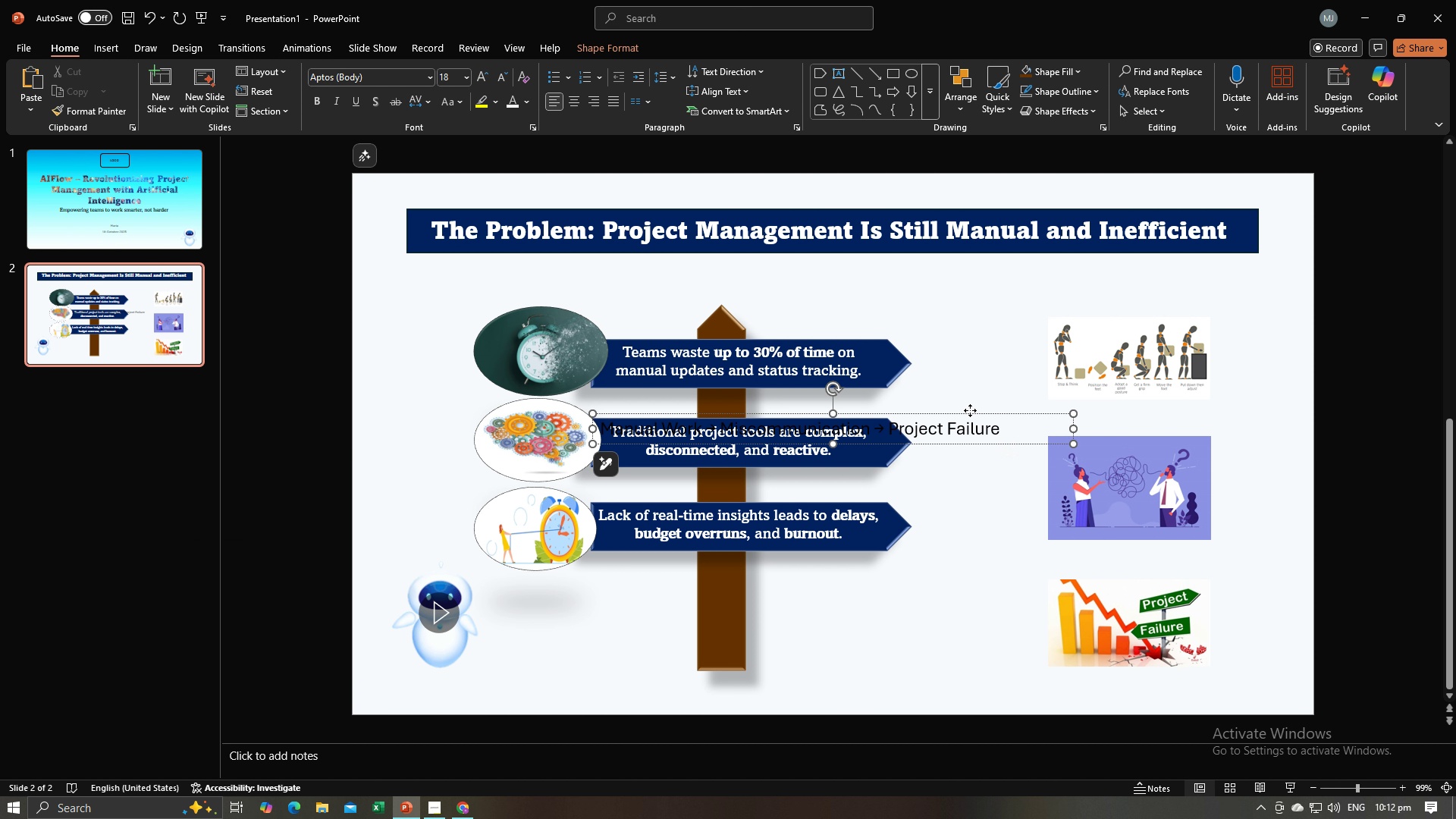 
left_click([970, 410])
 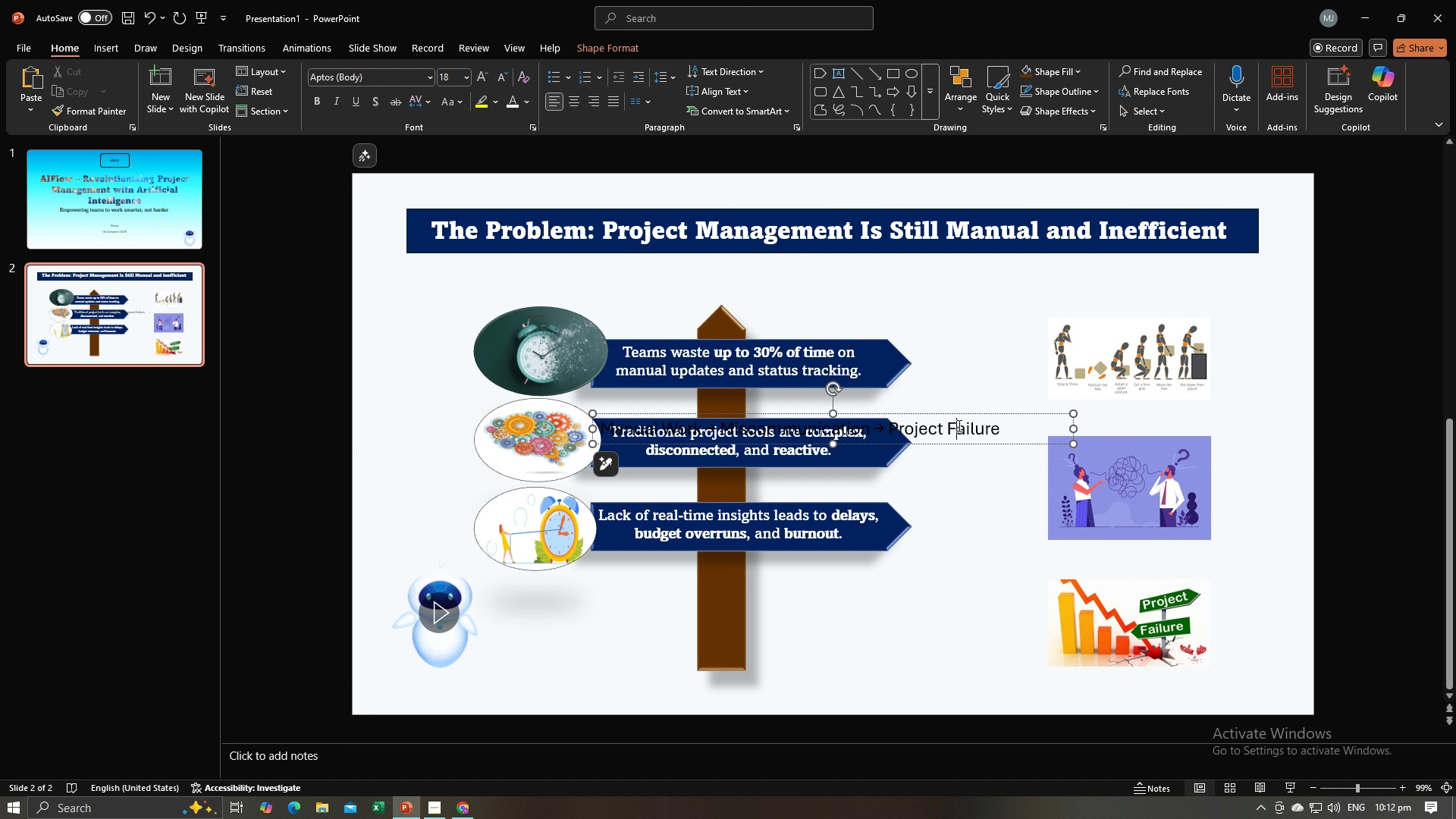 
left_click([958, 425])
 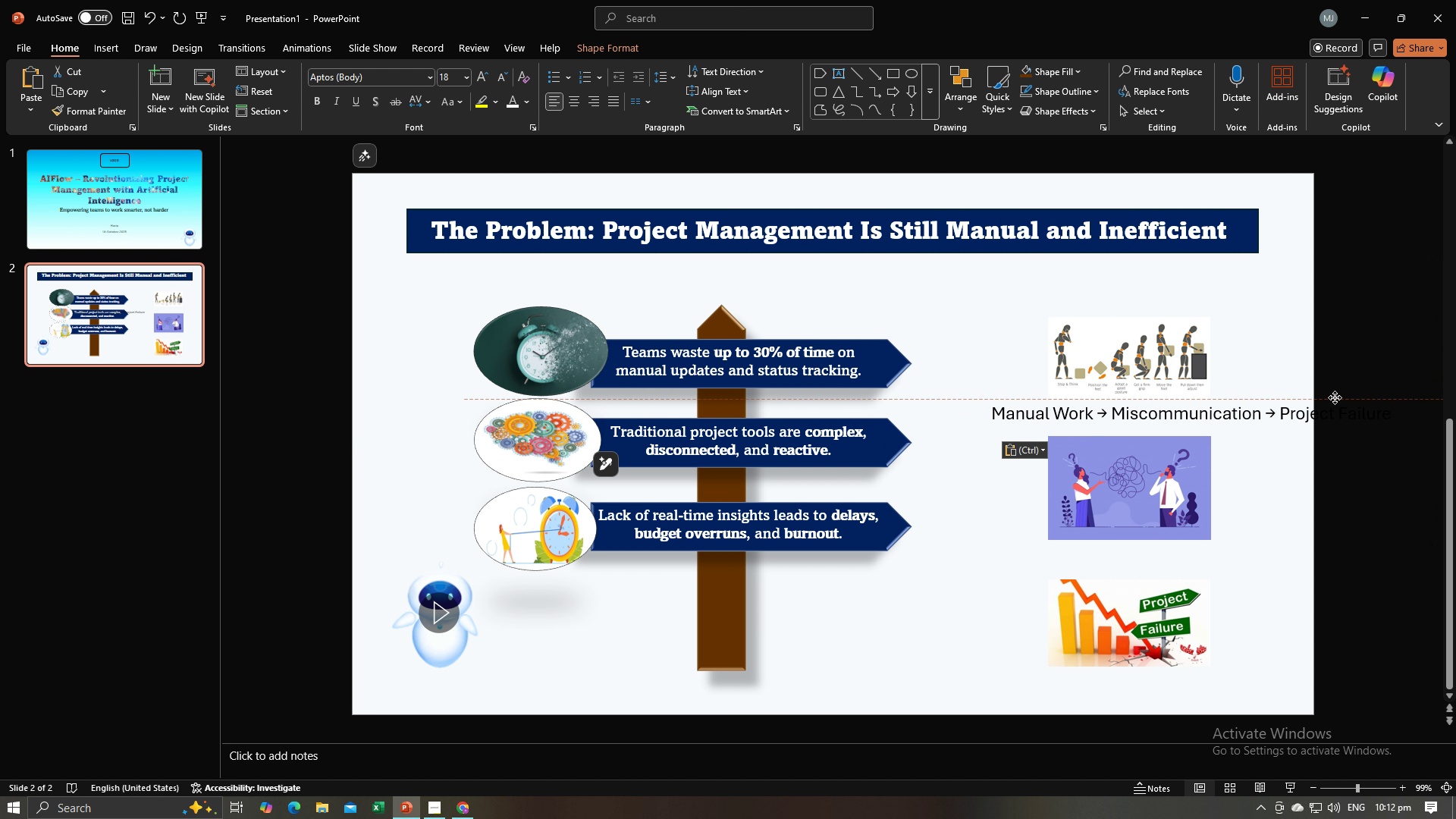 
left_click([1342, 406])
 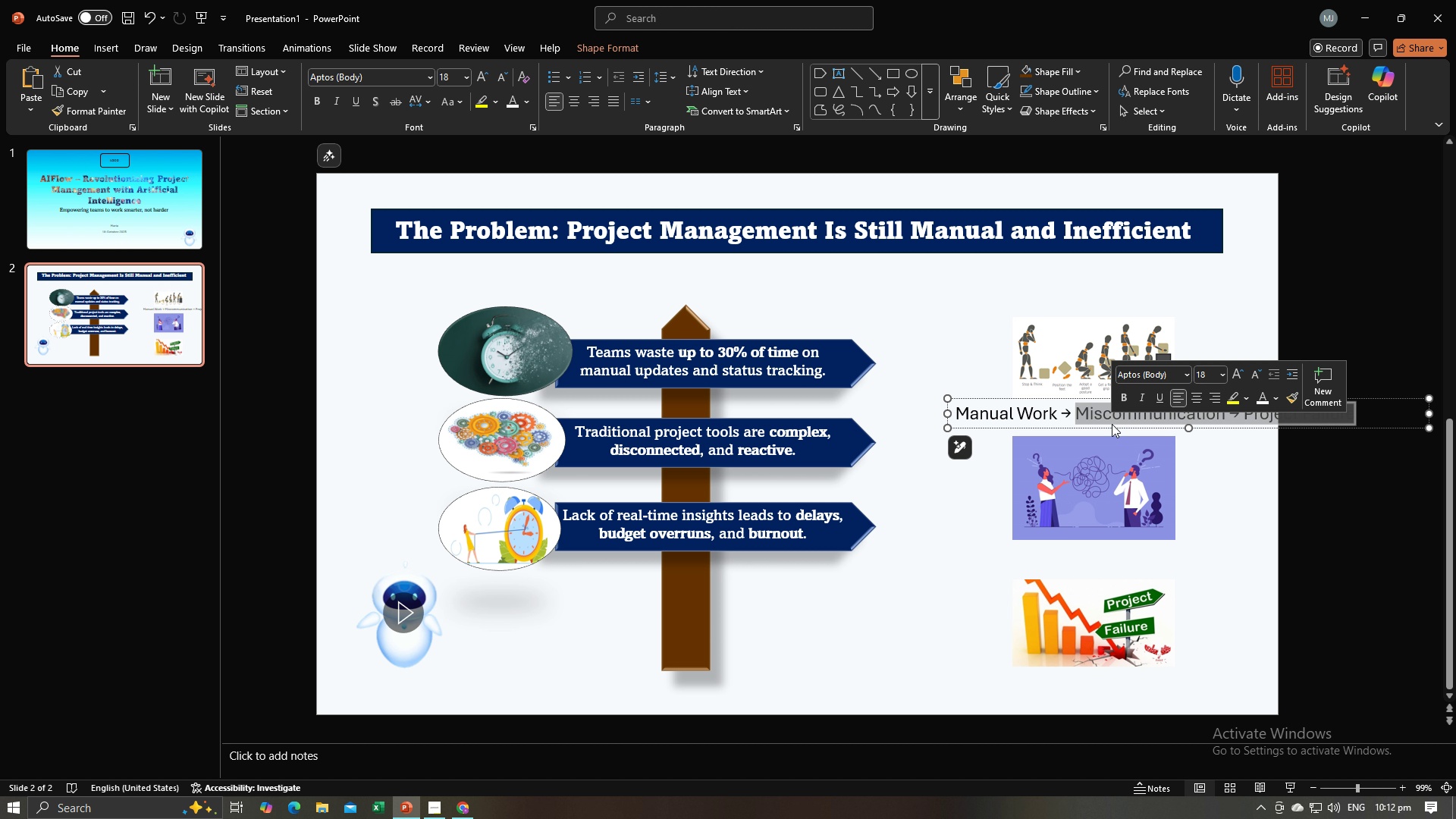 
key(Backspace)
 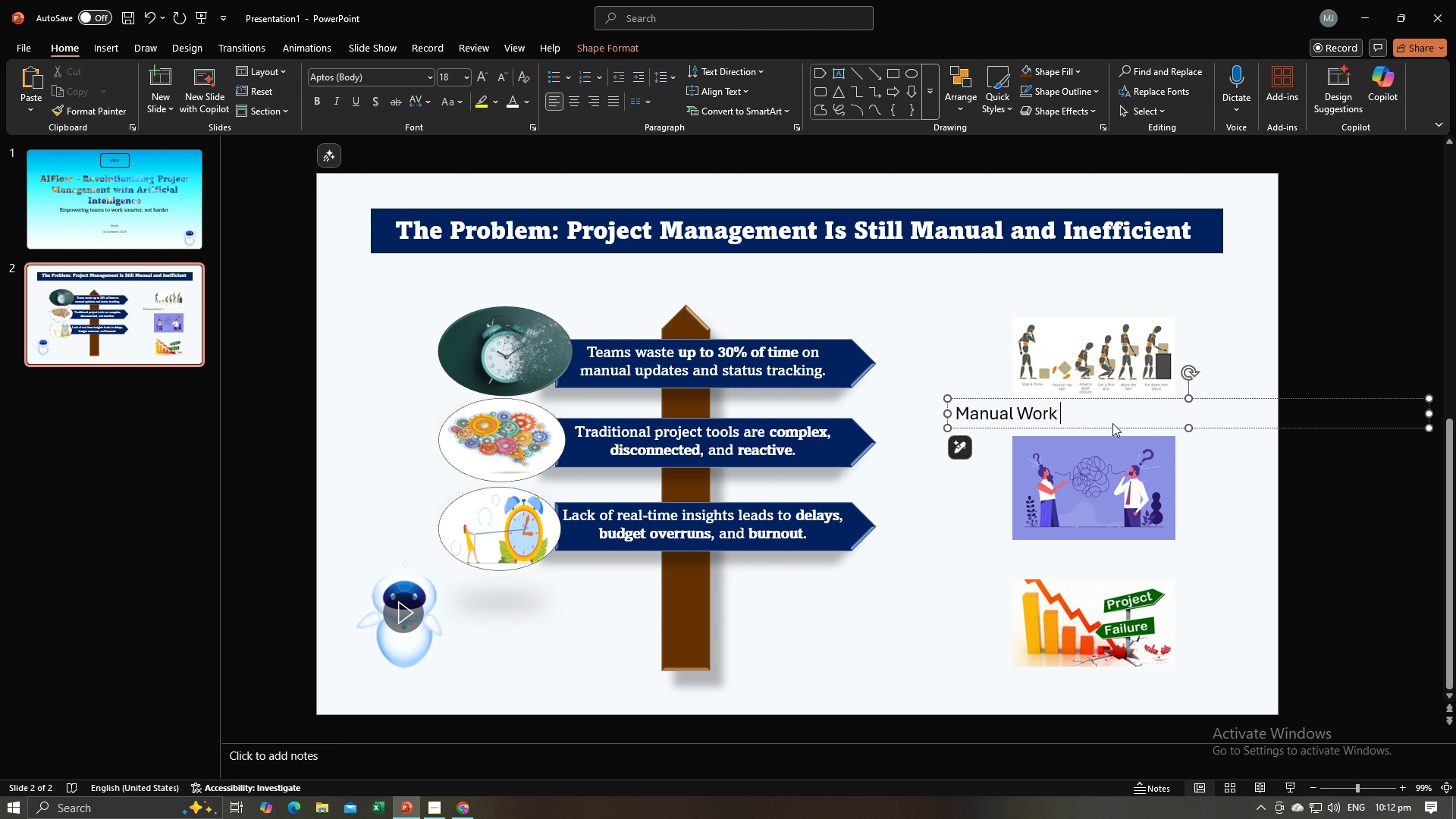 
key(Backspace)
 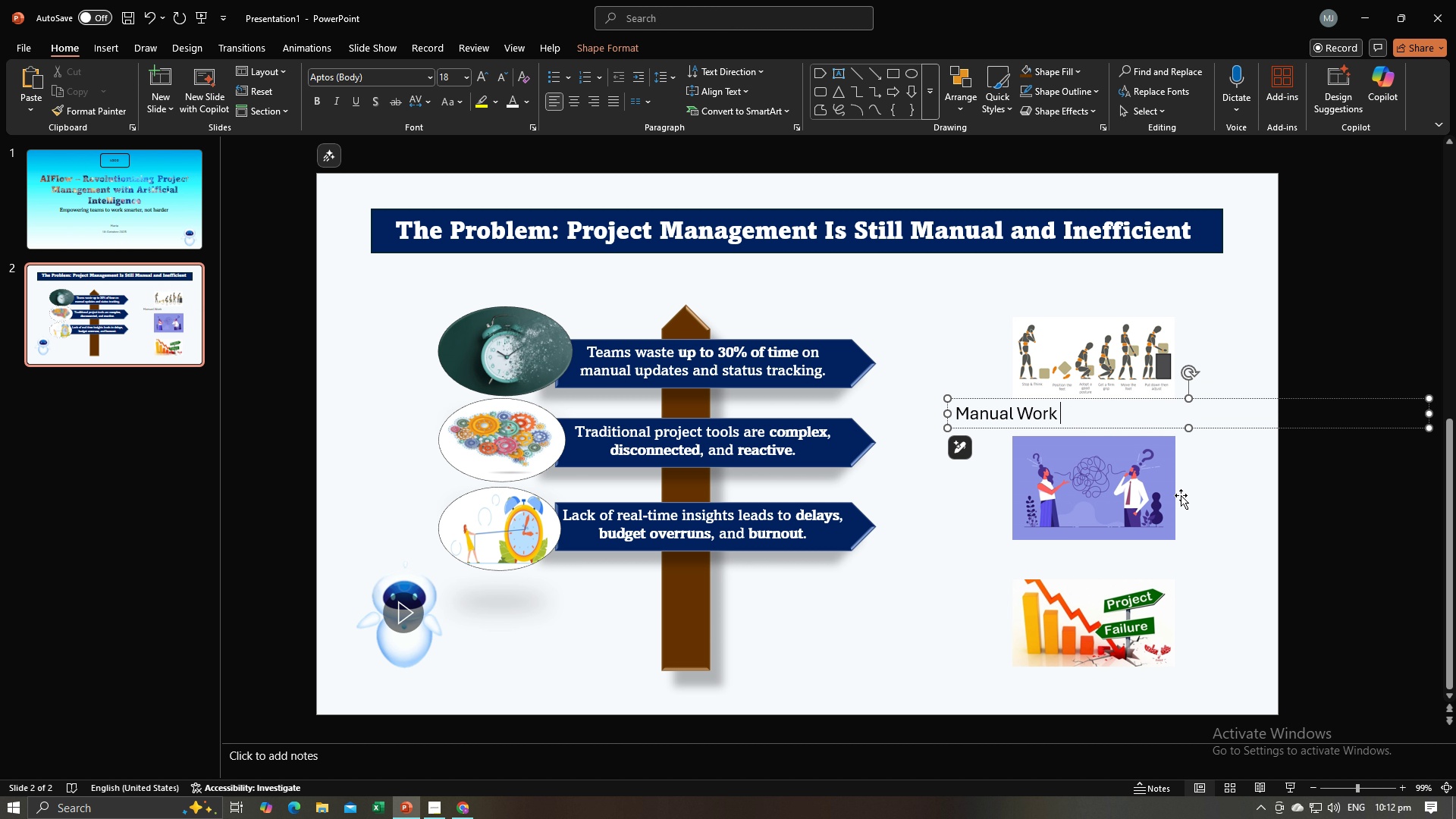 
left_click([1291, 474])
 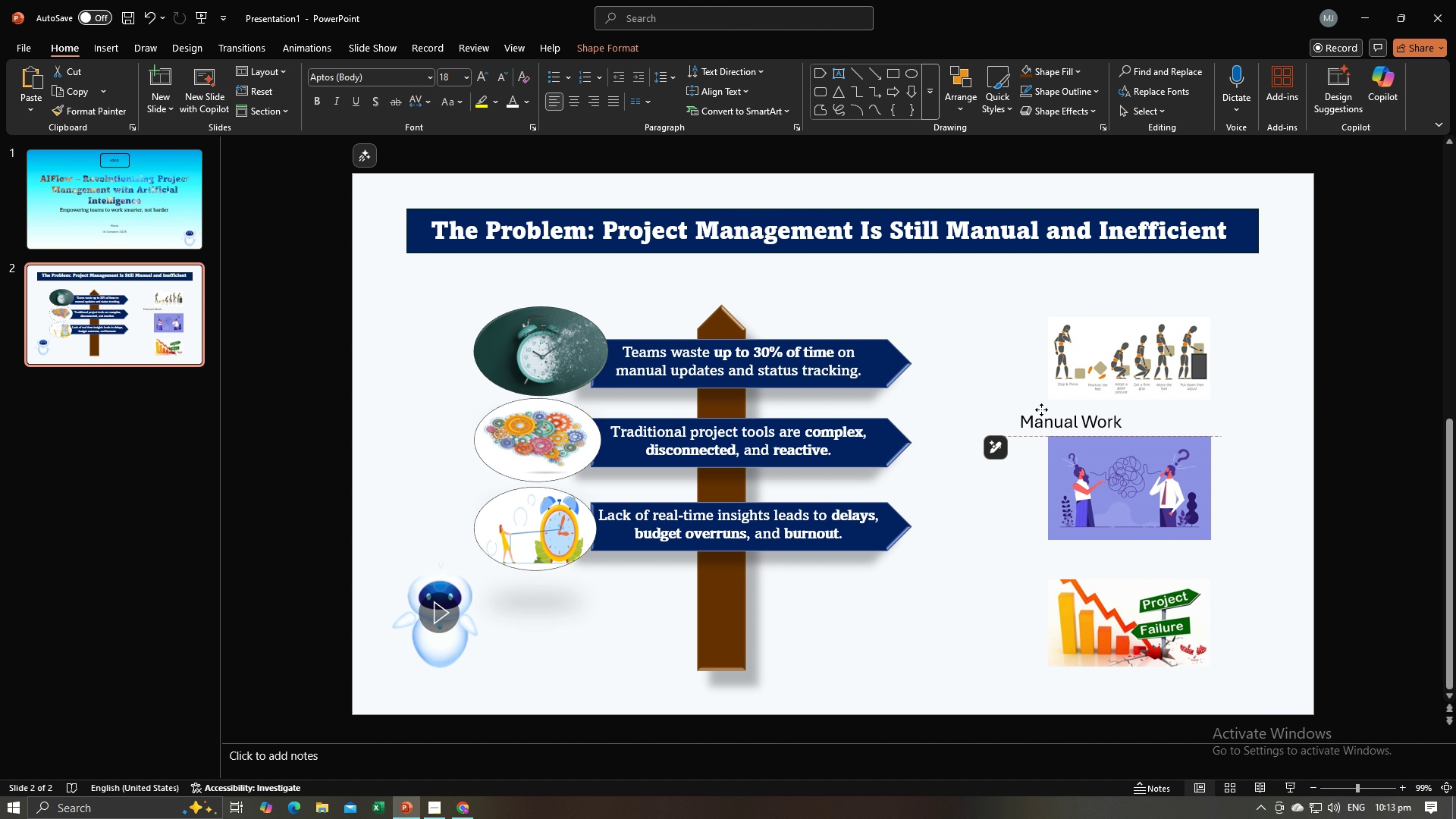 
wait(10.76)
 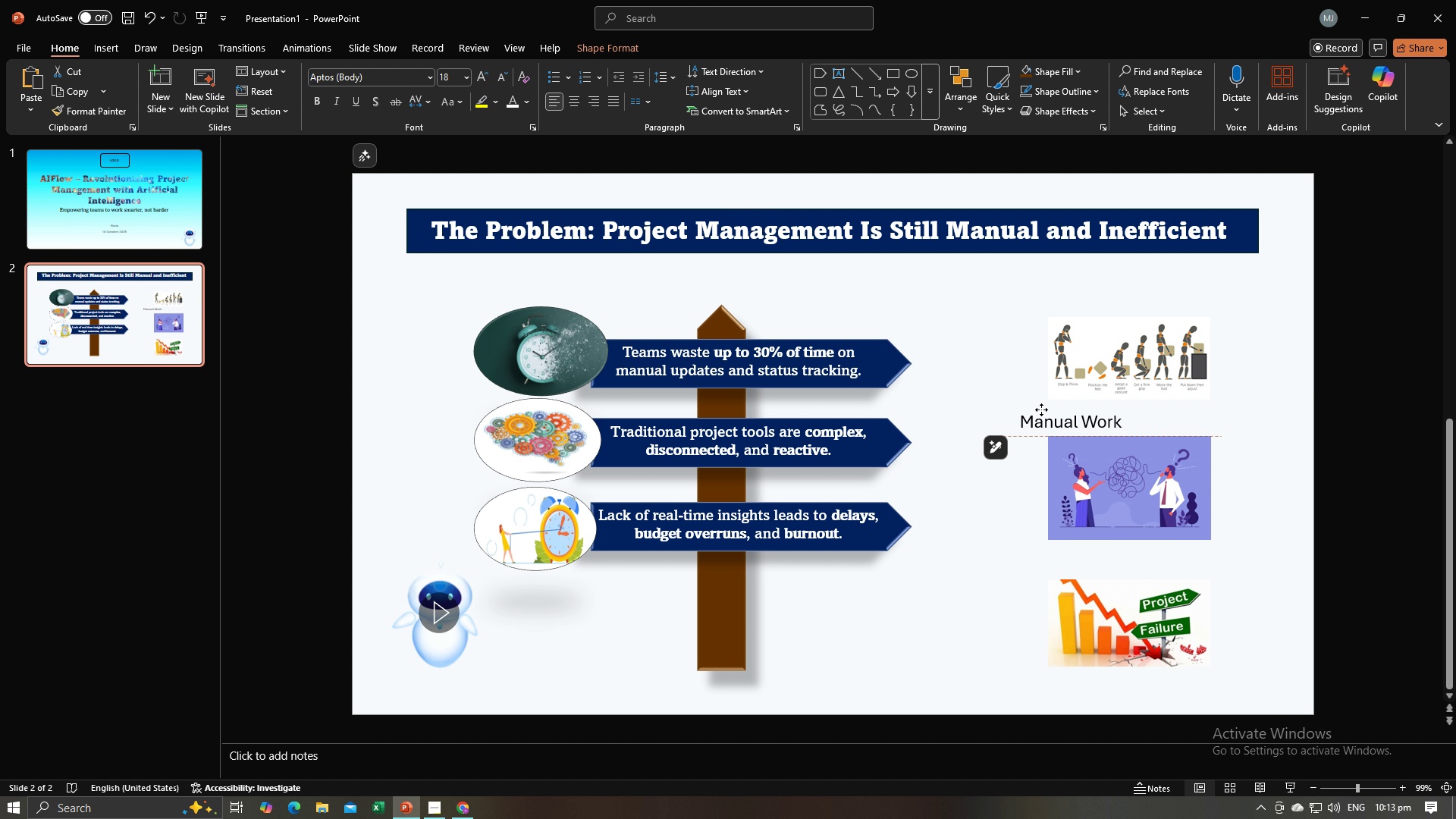 
left_click([450, 74])
 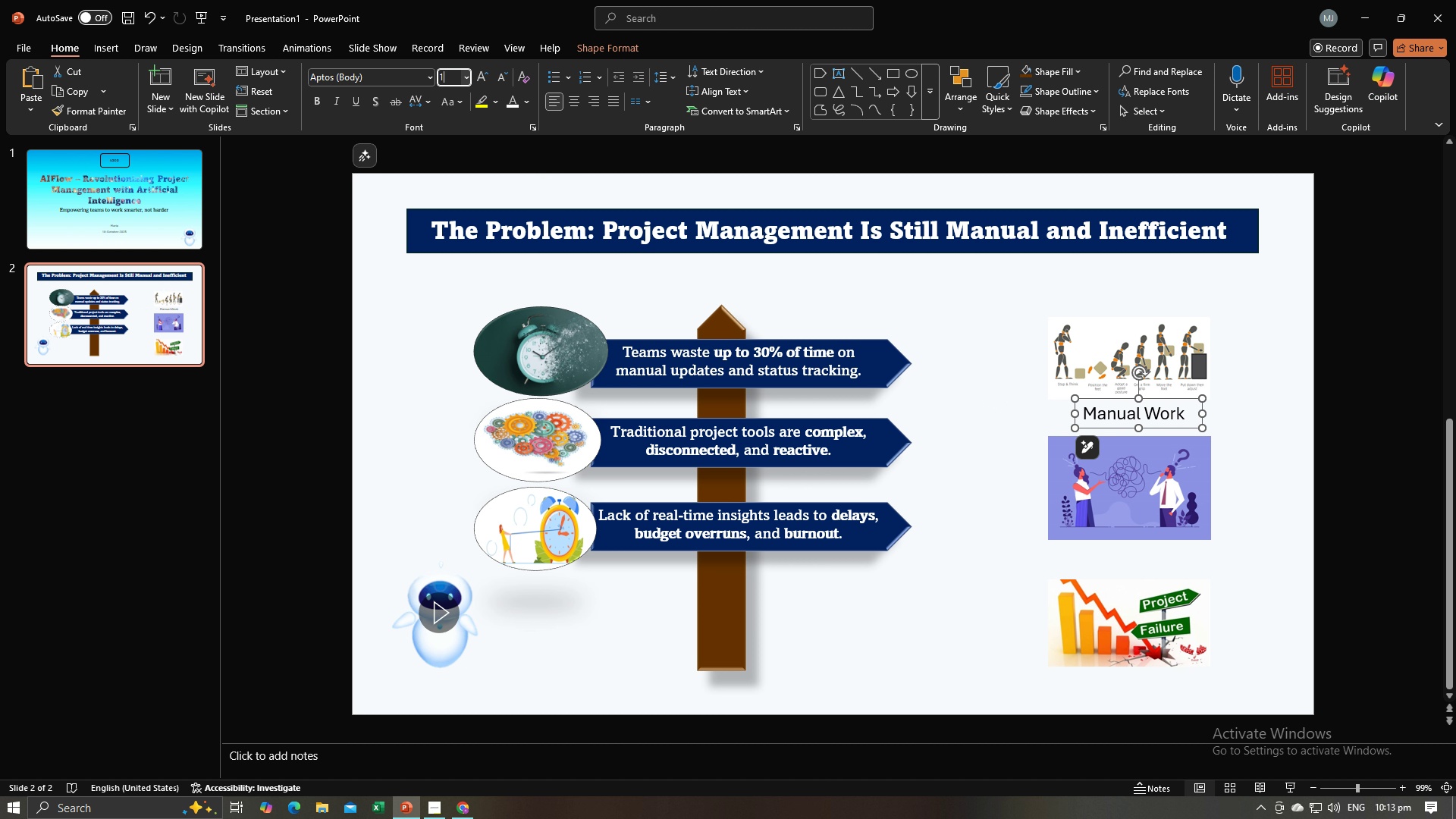 
type(15)
 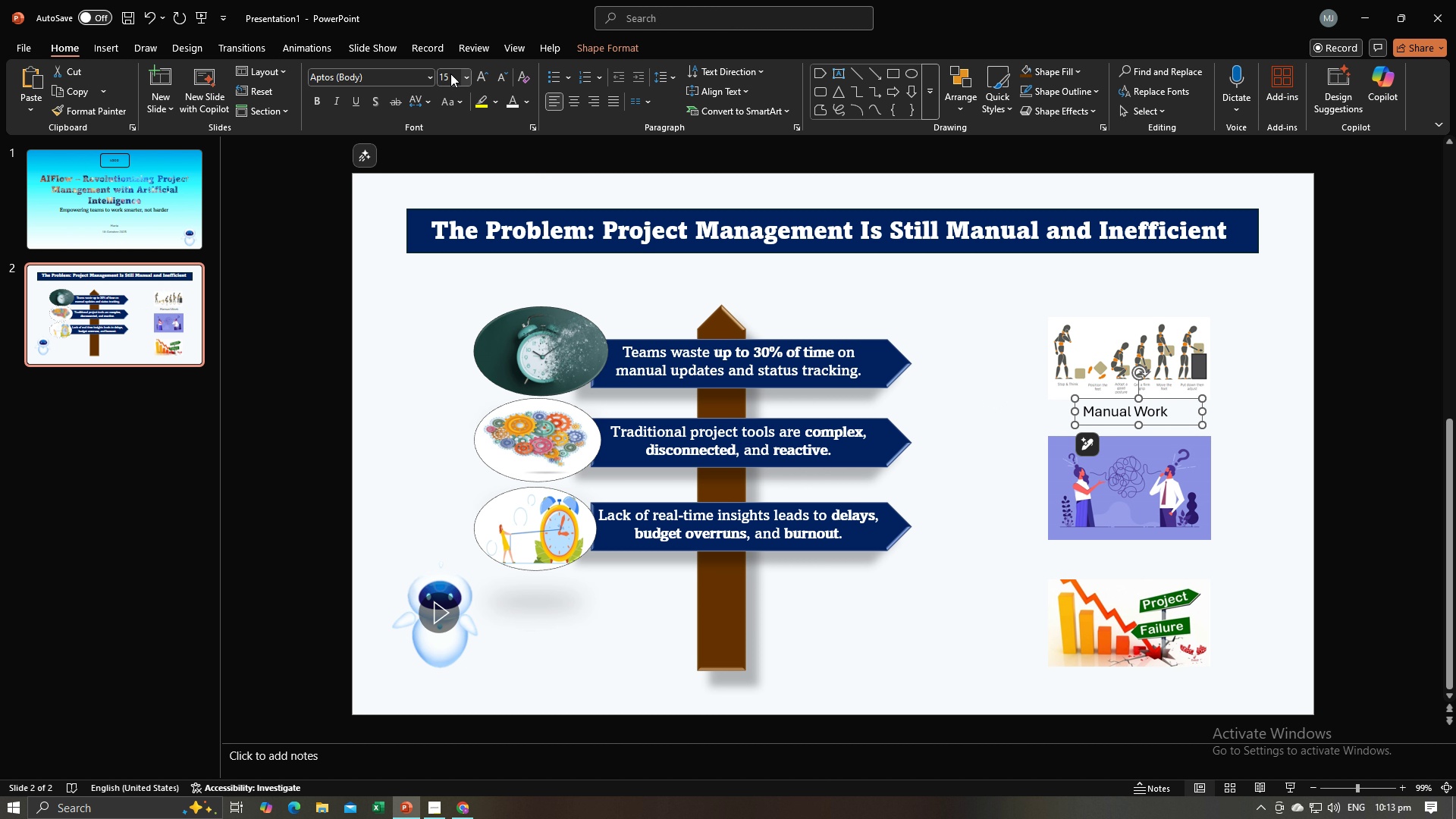 
key(Enter)
 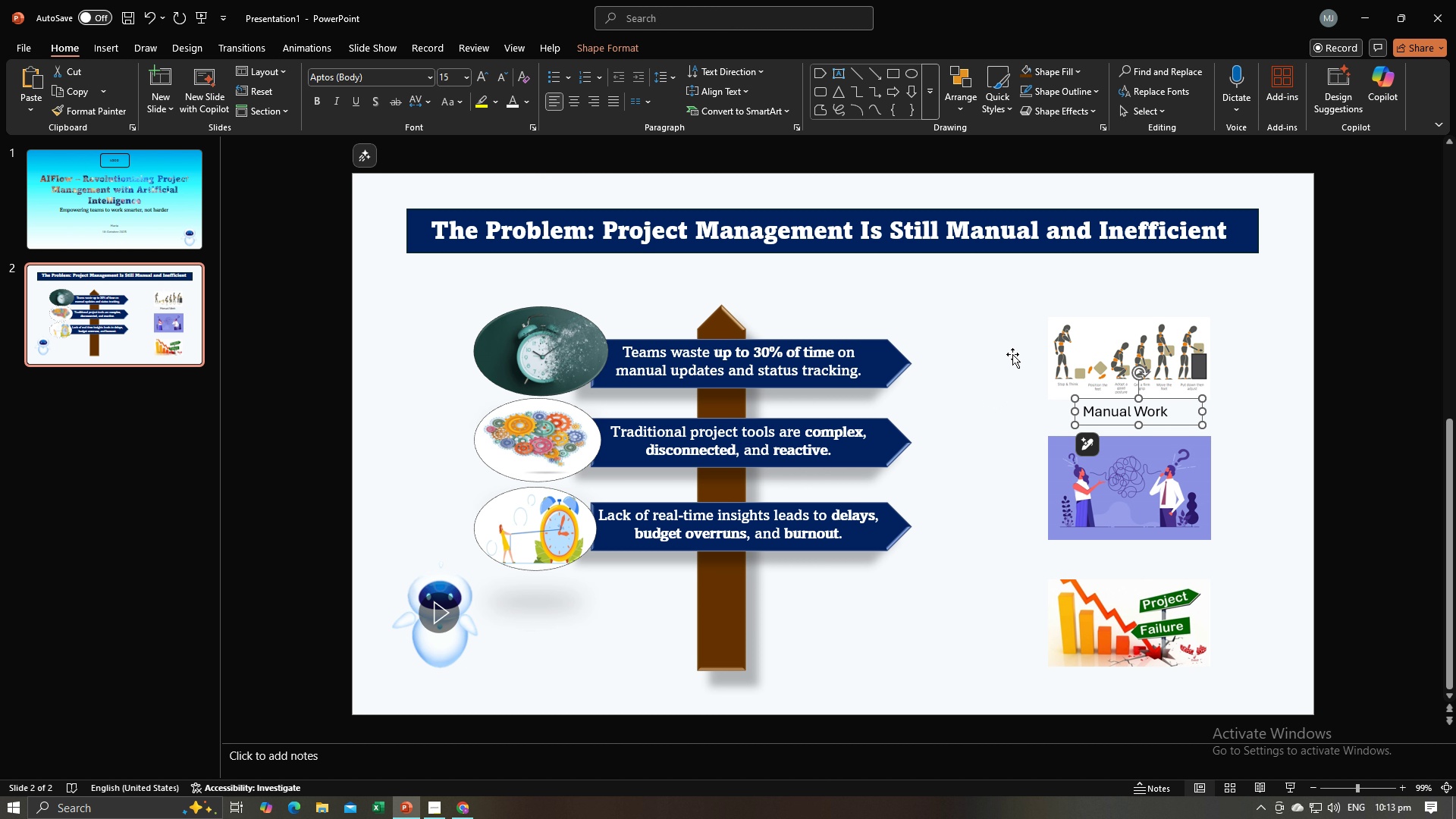 
left_click([1057, 425])
 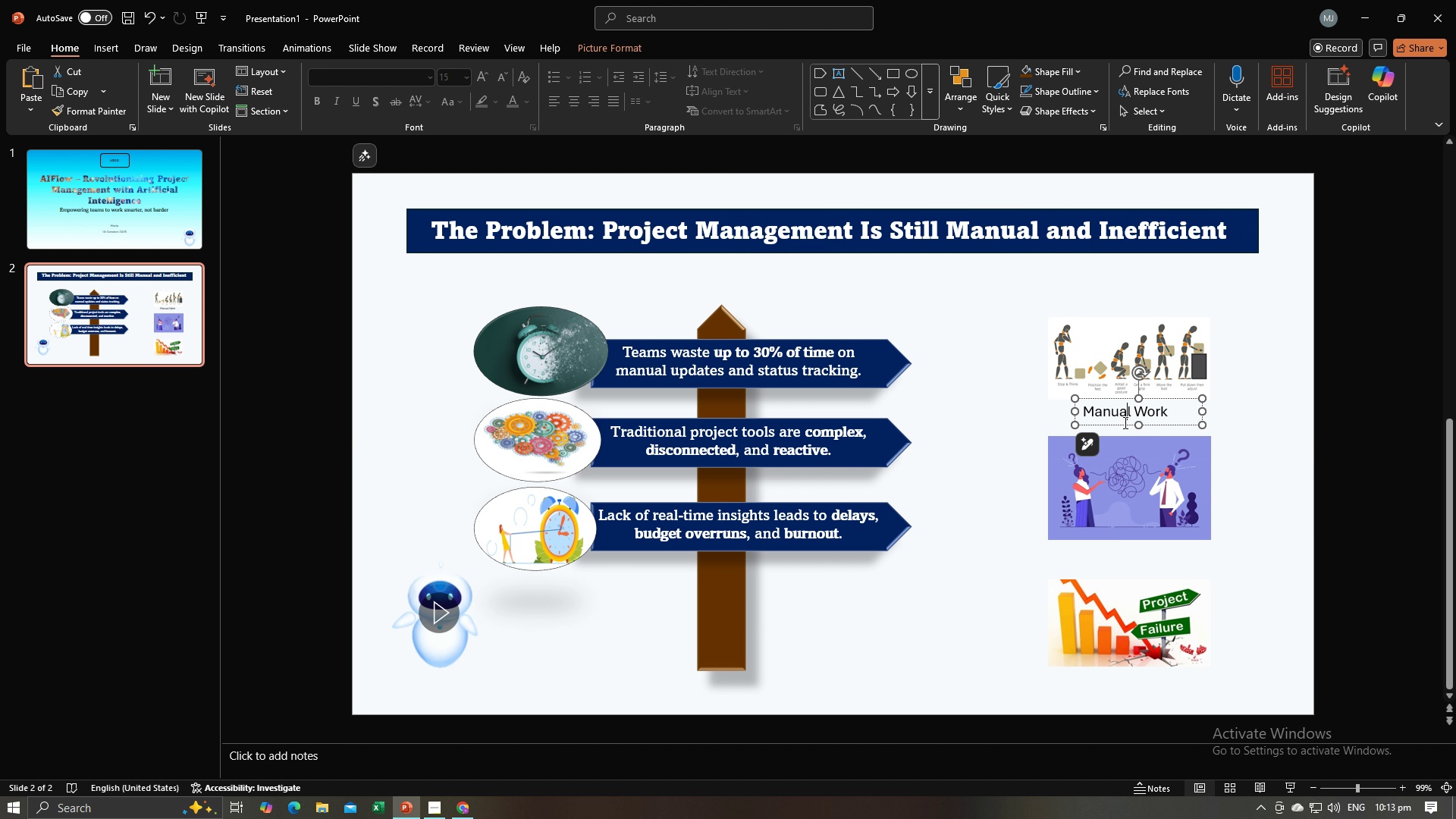 
left_click([1124, 422])
 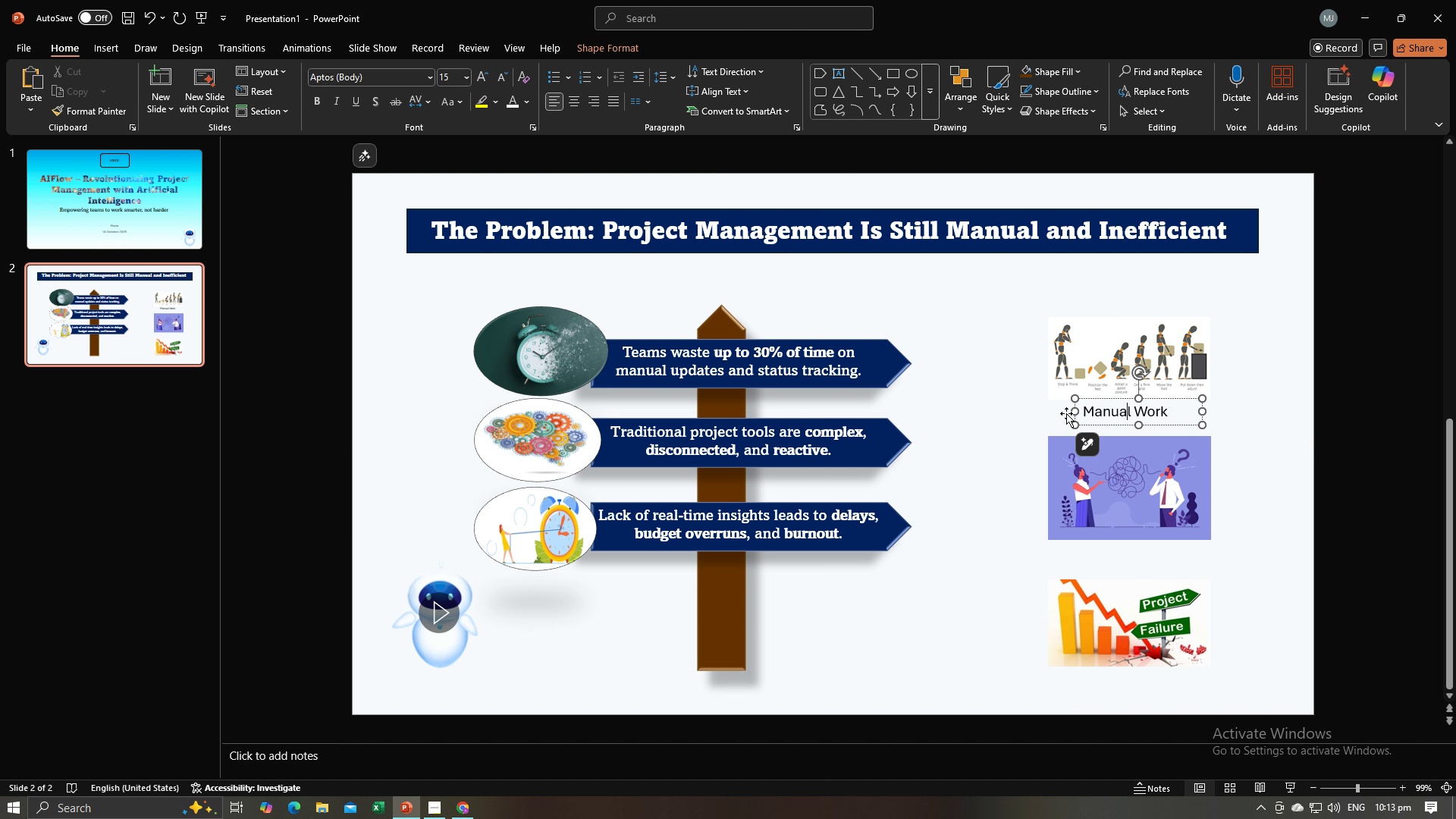 
key(Control+A)
 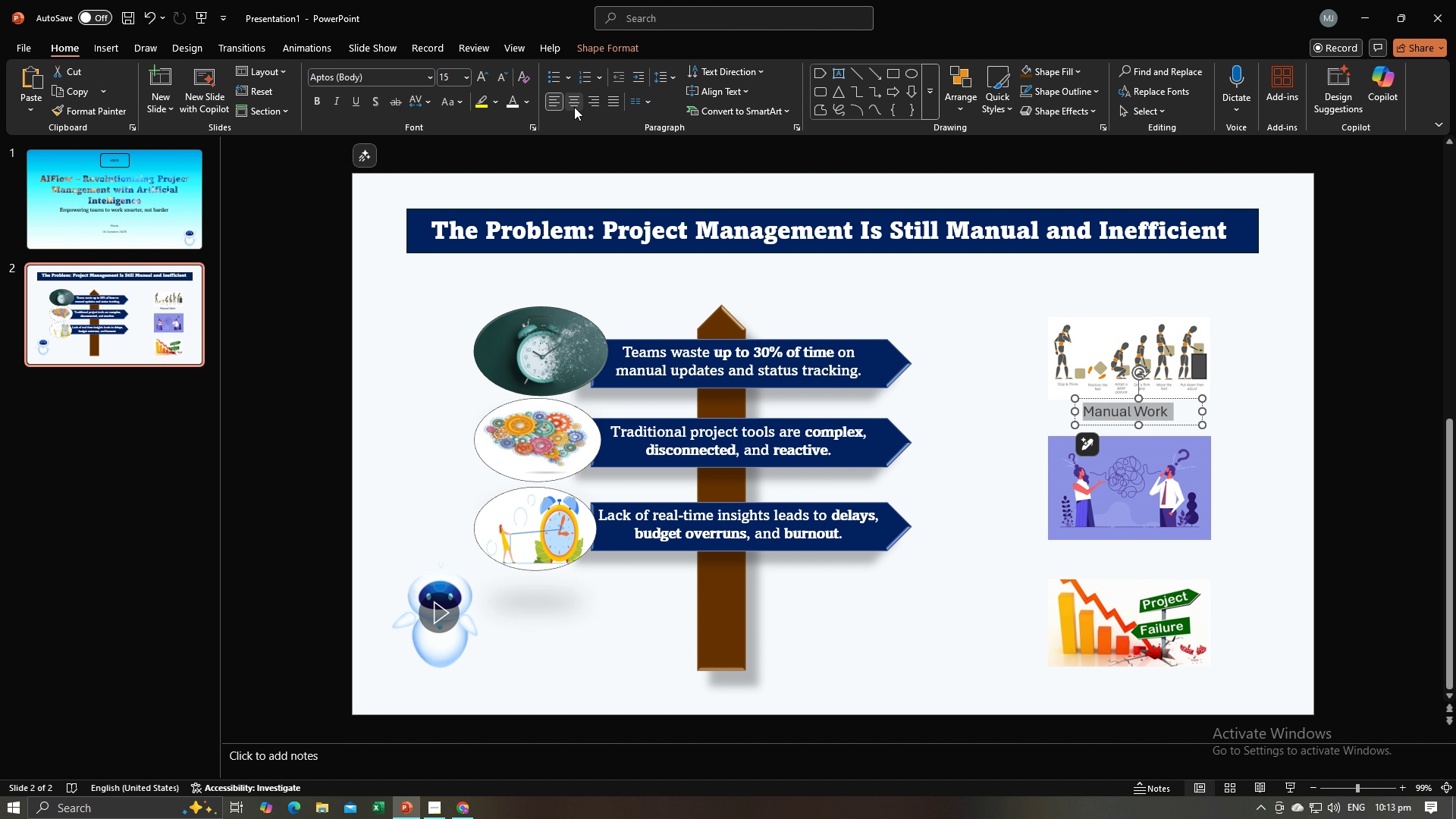 
left_click([574, 107])
 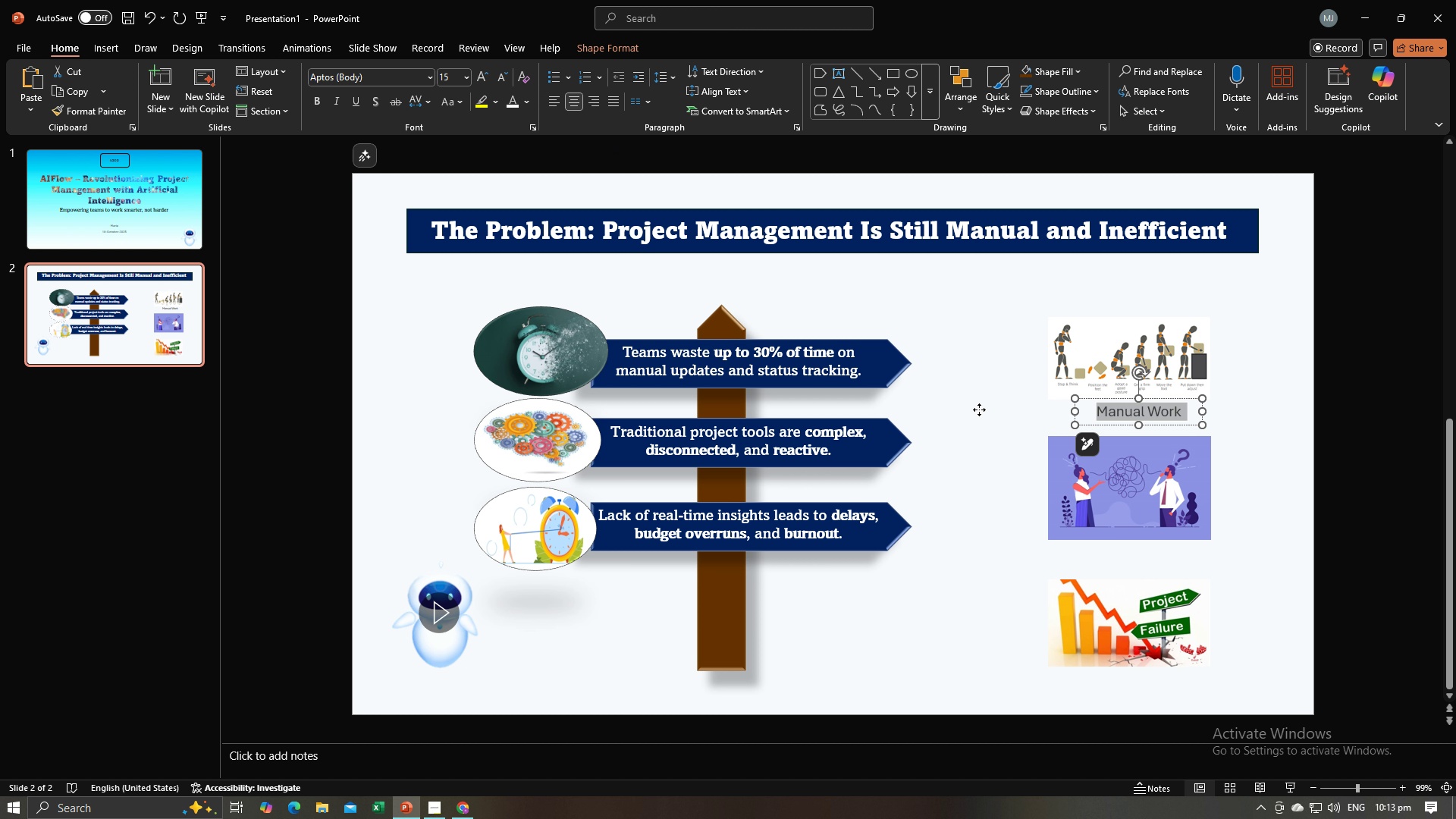 
left_click([979, 410])
 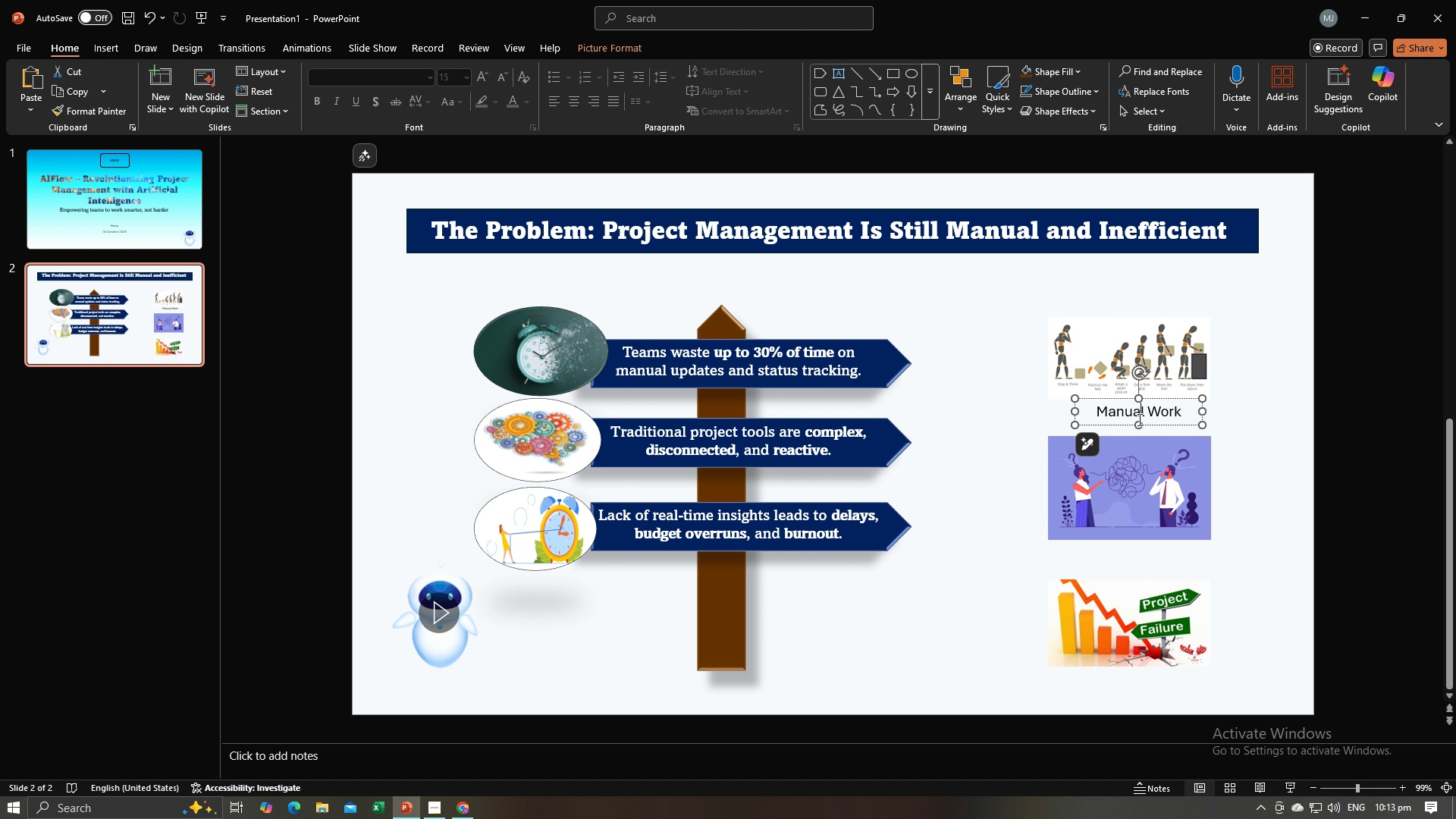 
left_click([1138, 419])
 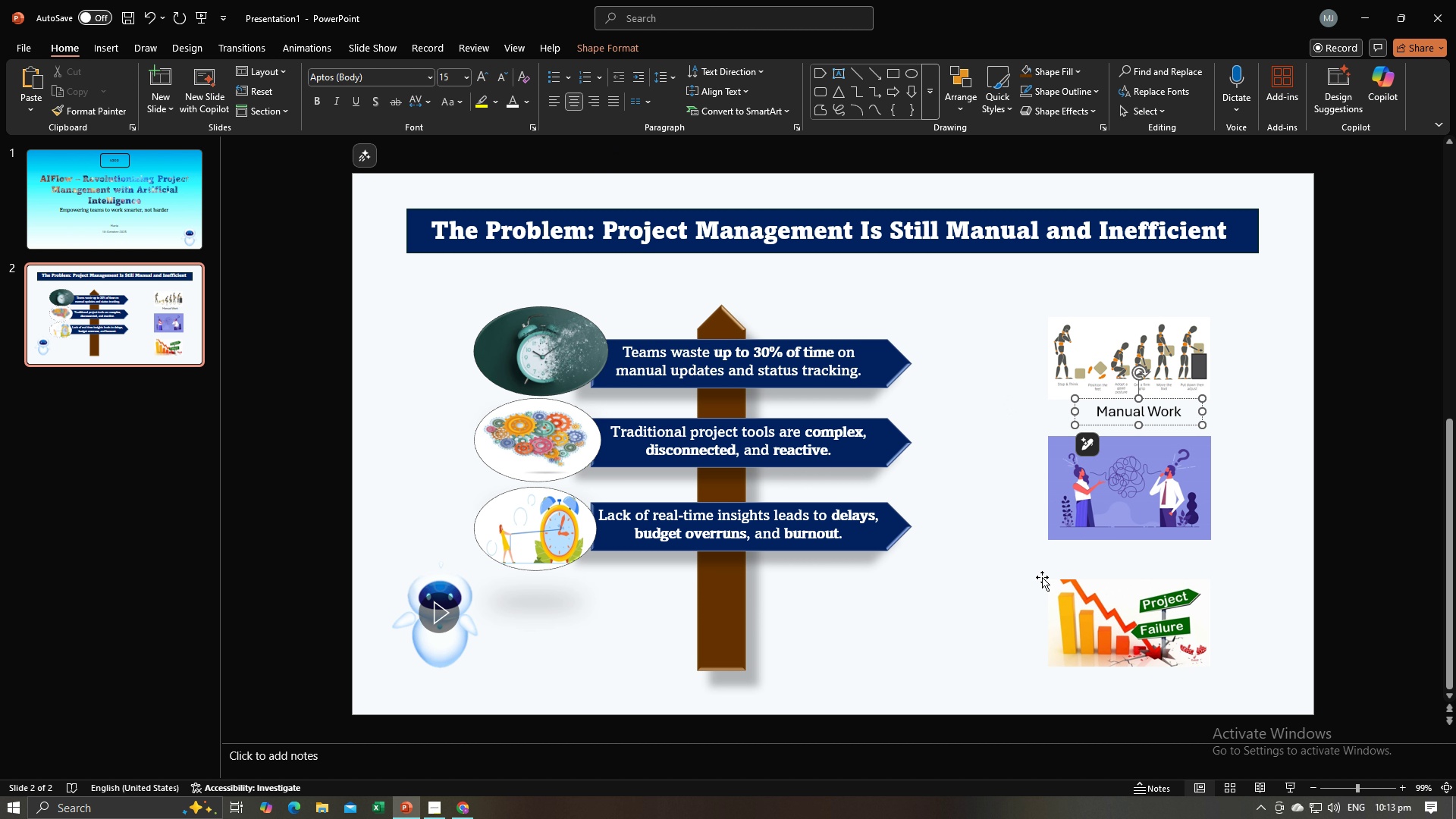 
left_click([1042, 577])
 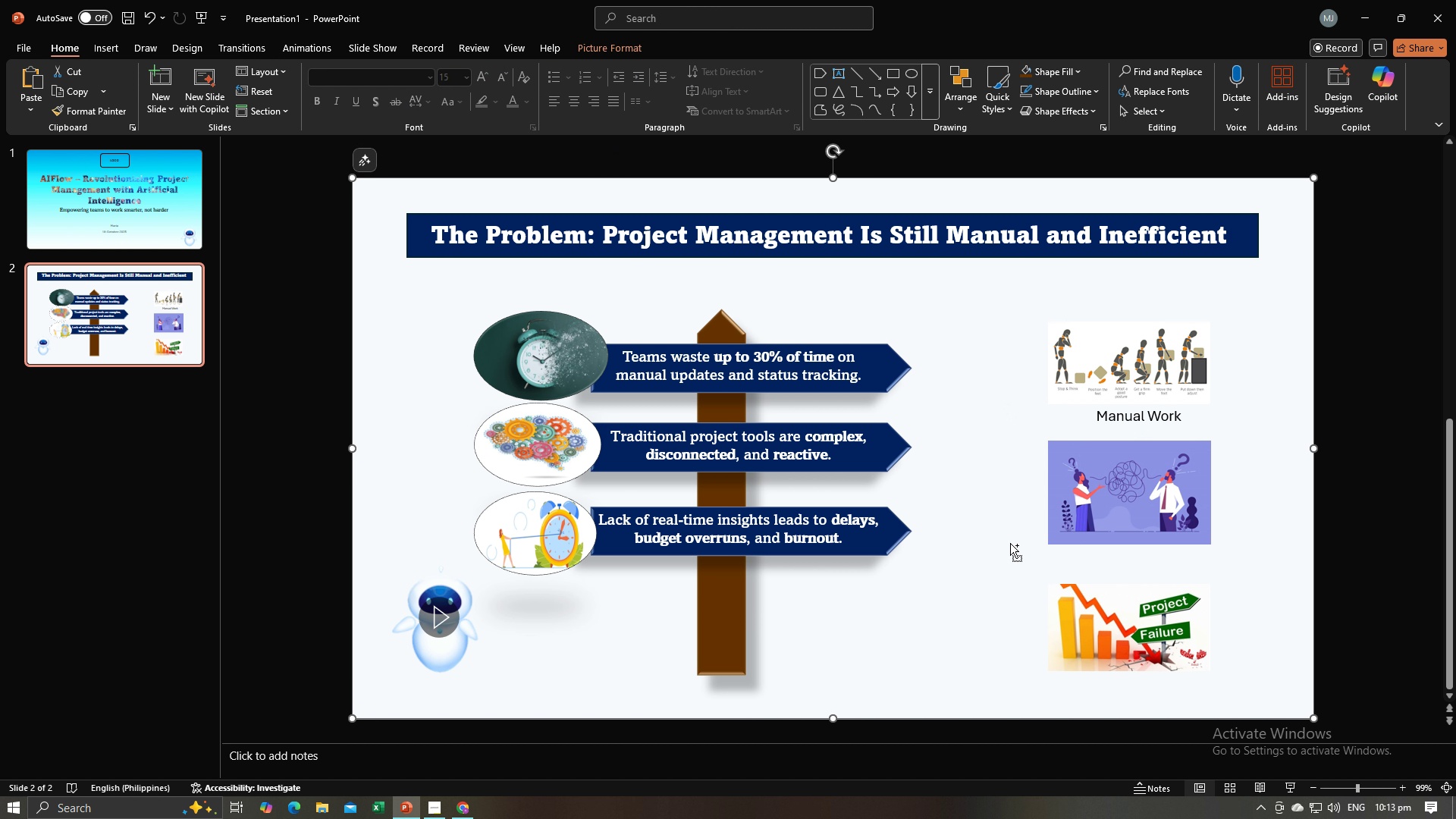 
key(Control+V)
 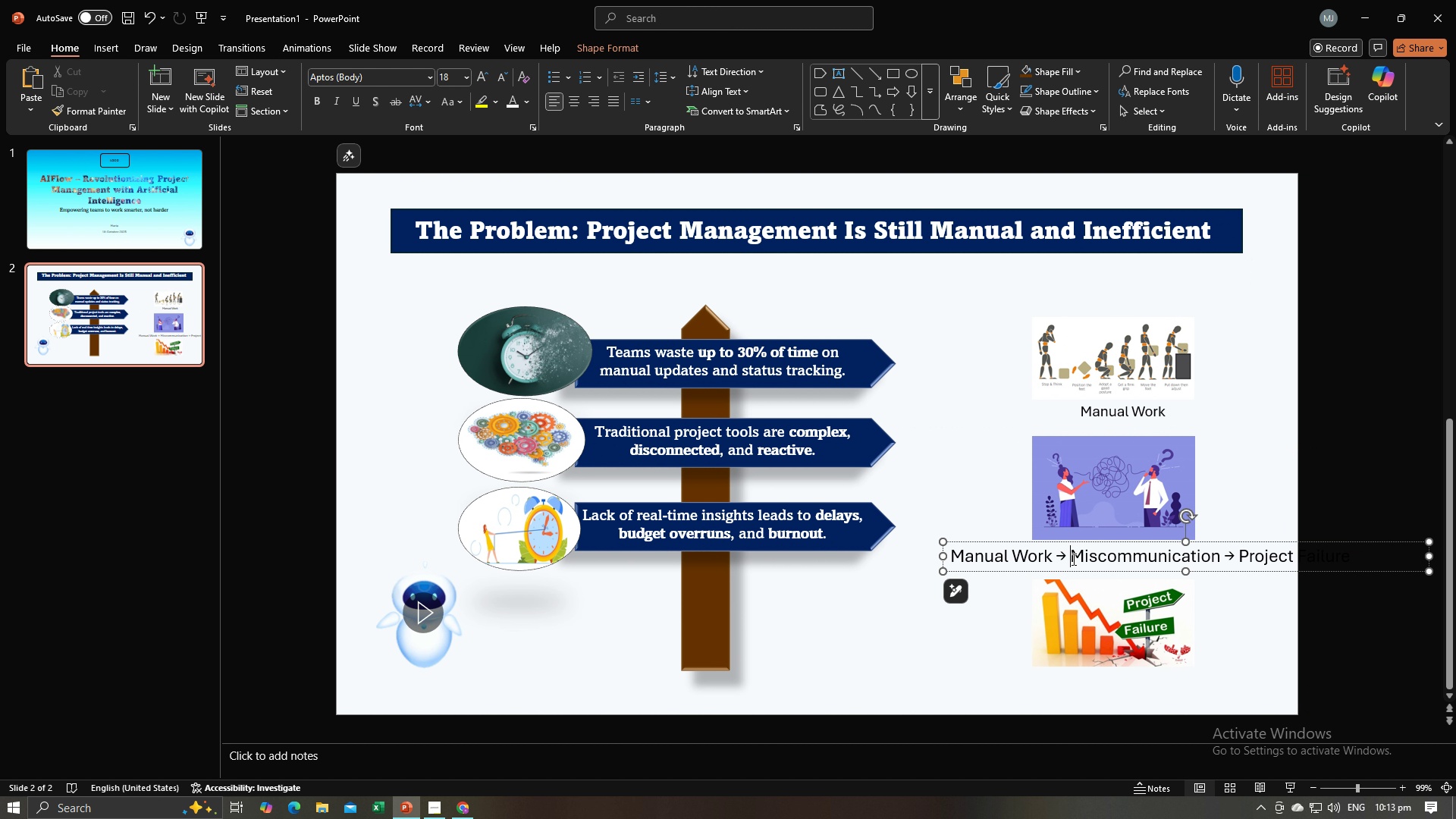 
wait(5.61)
 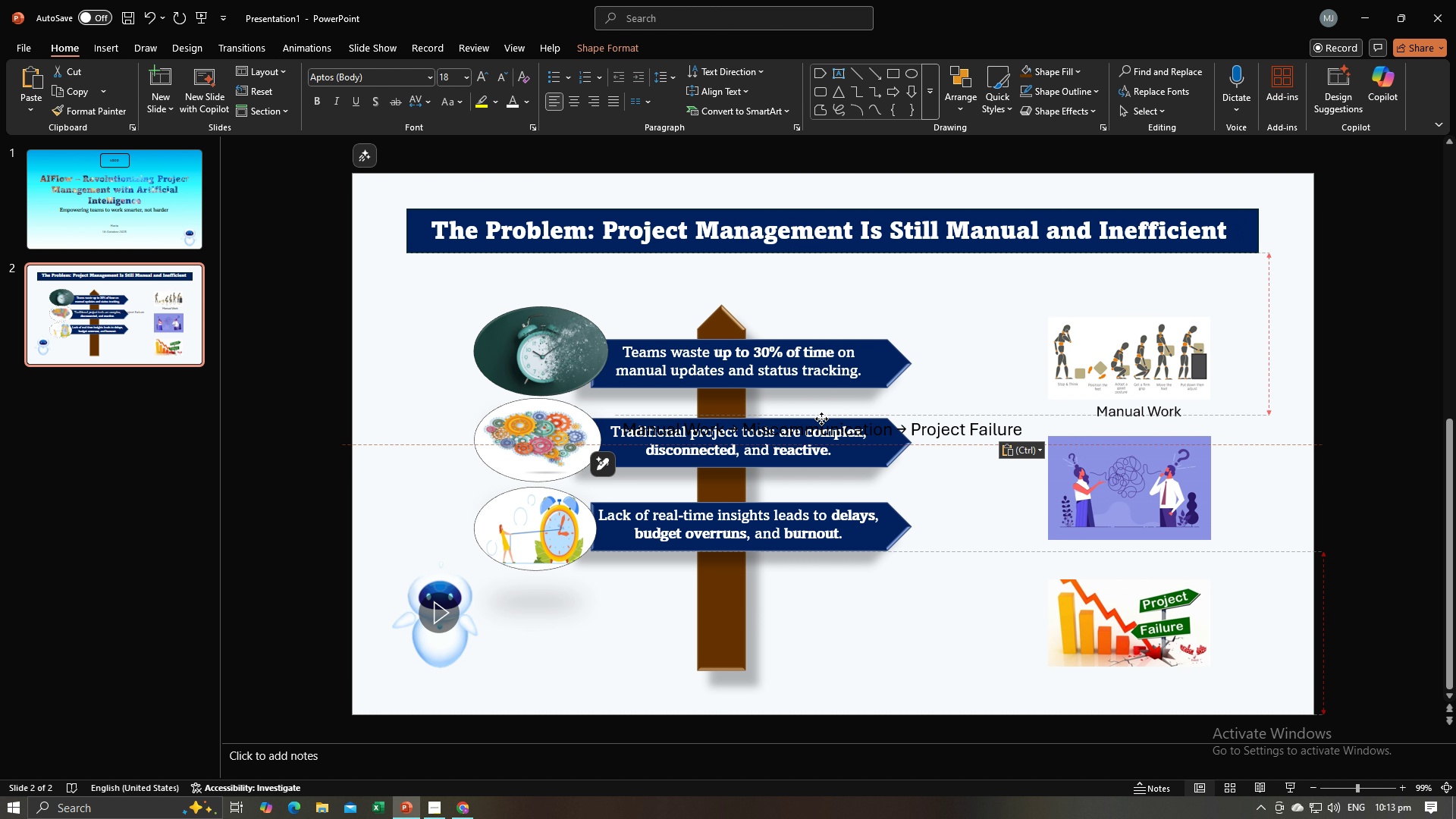 
key(Backspace)
 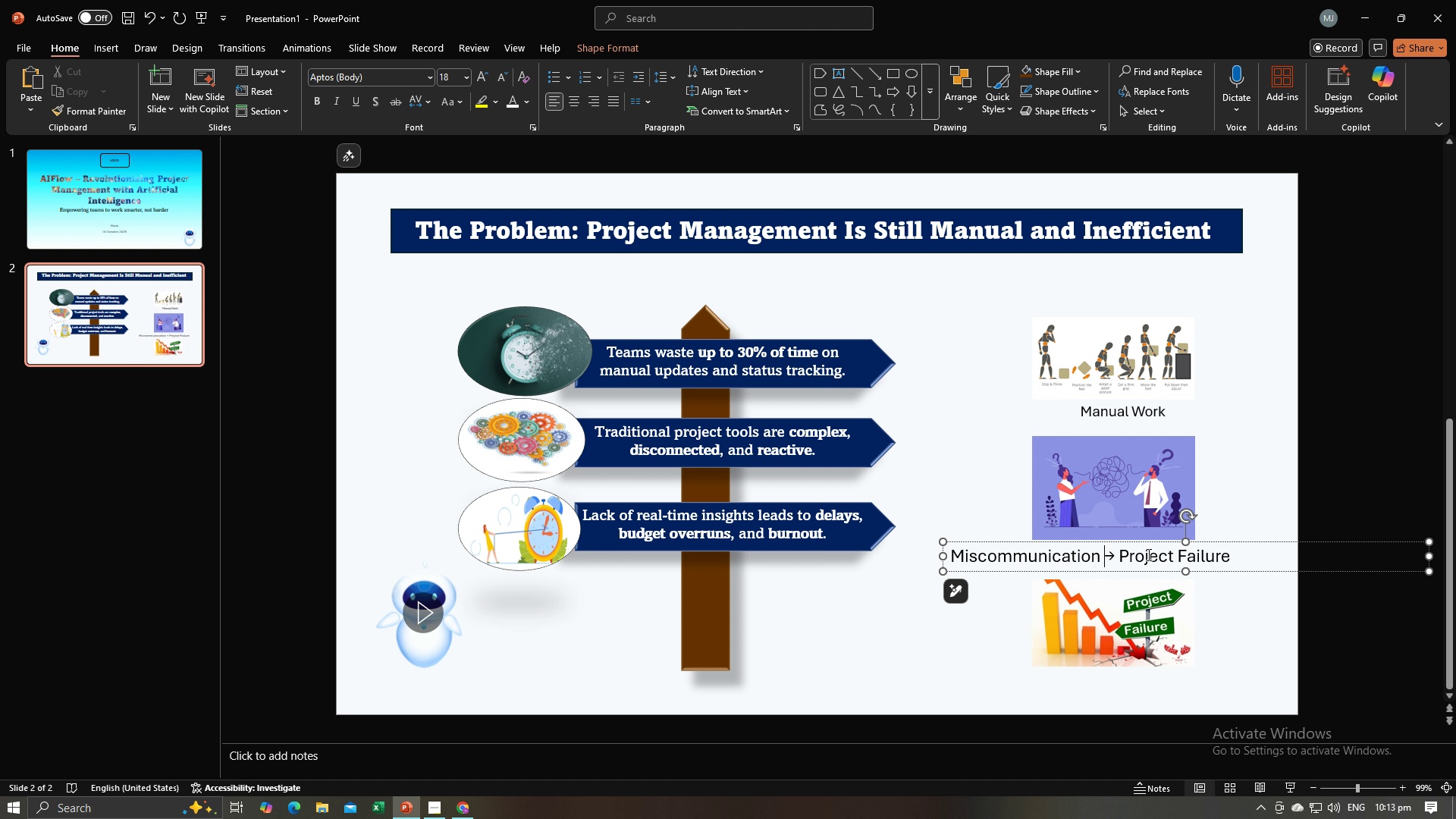 
key(Backspace)
 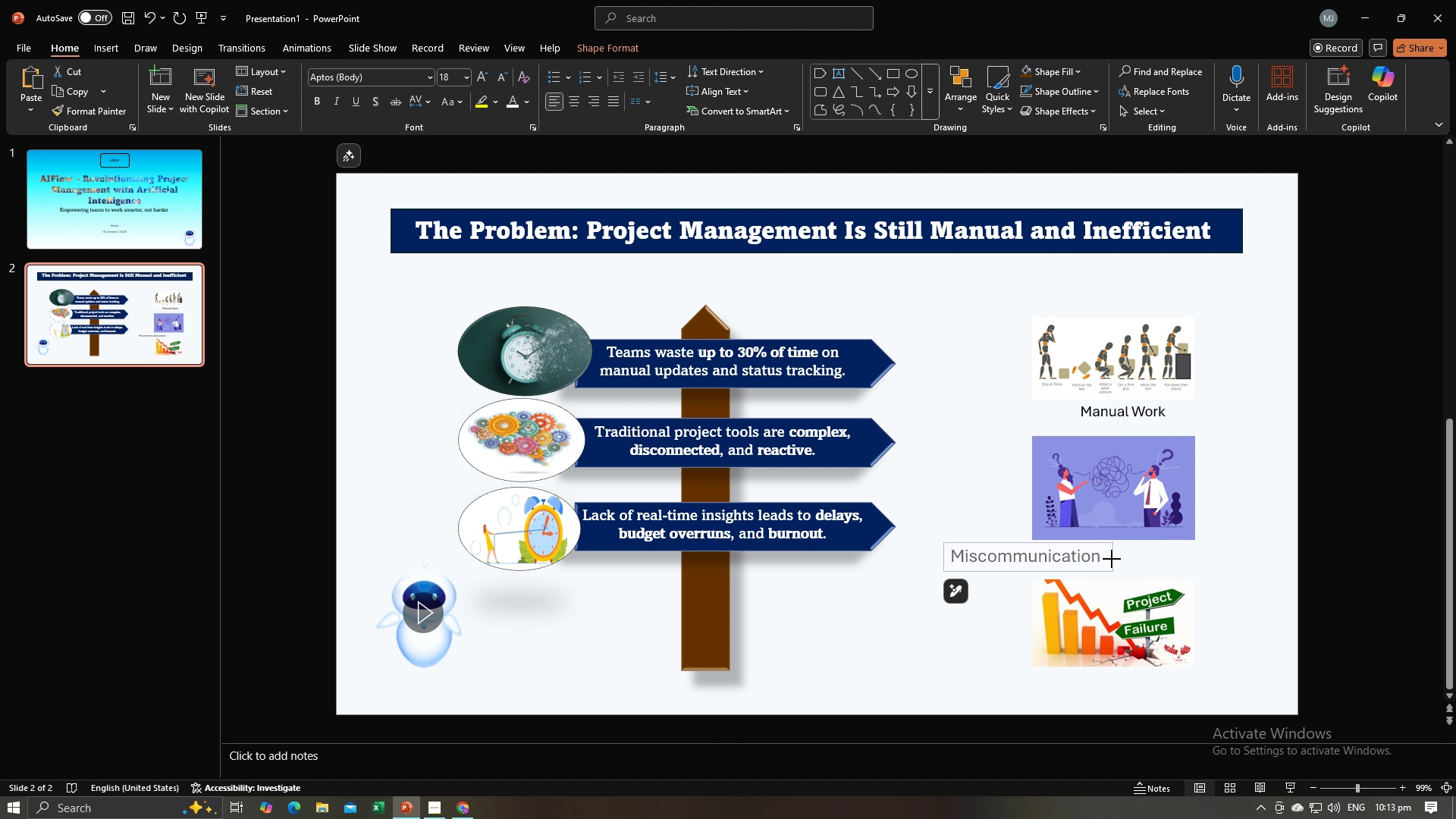 
left_click([1200, 573])
 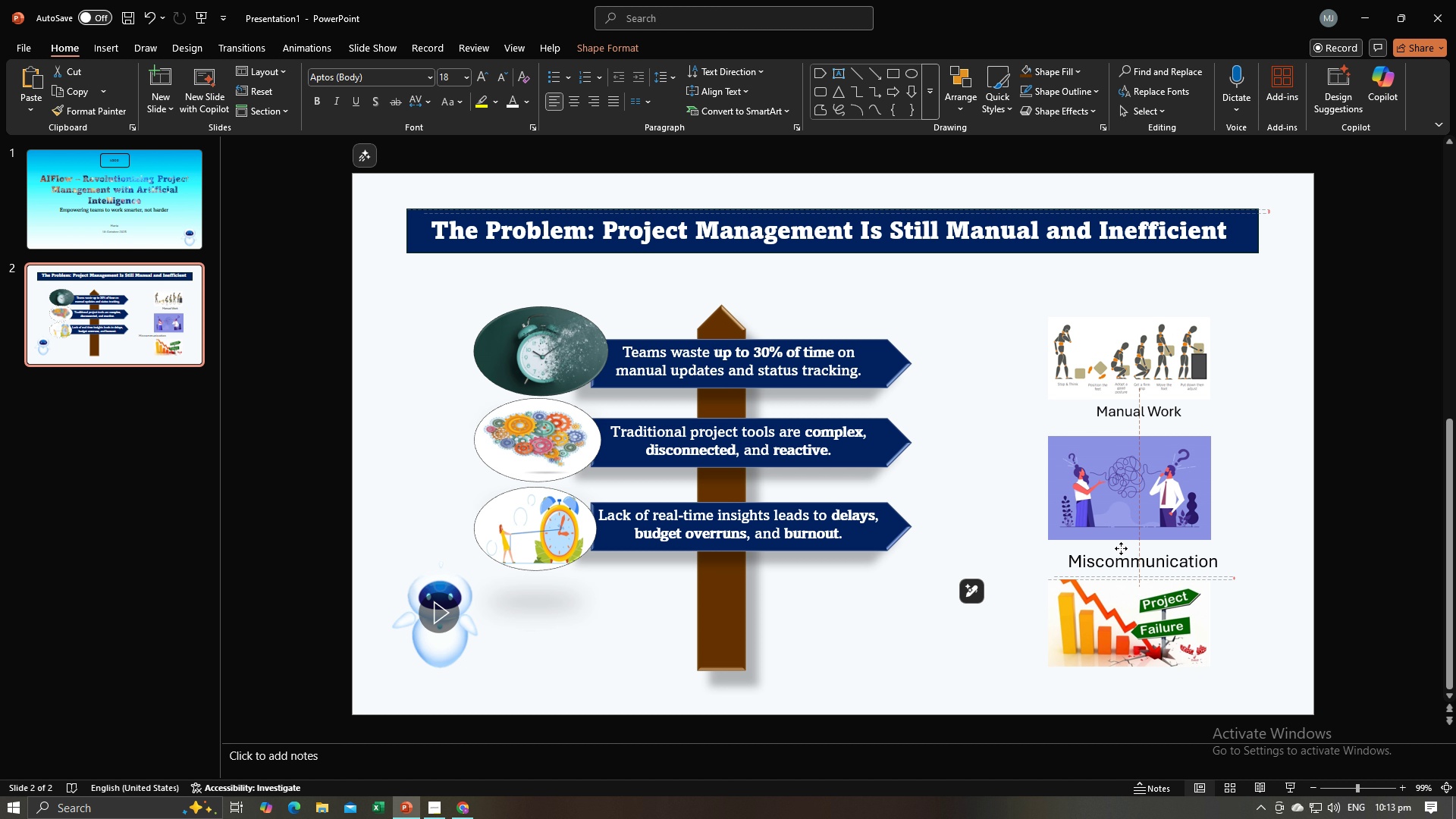 
wait(8.58)
 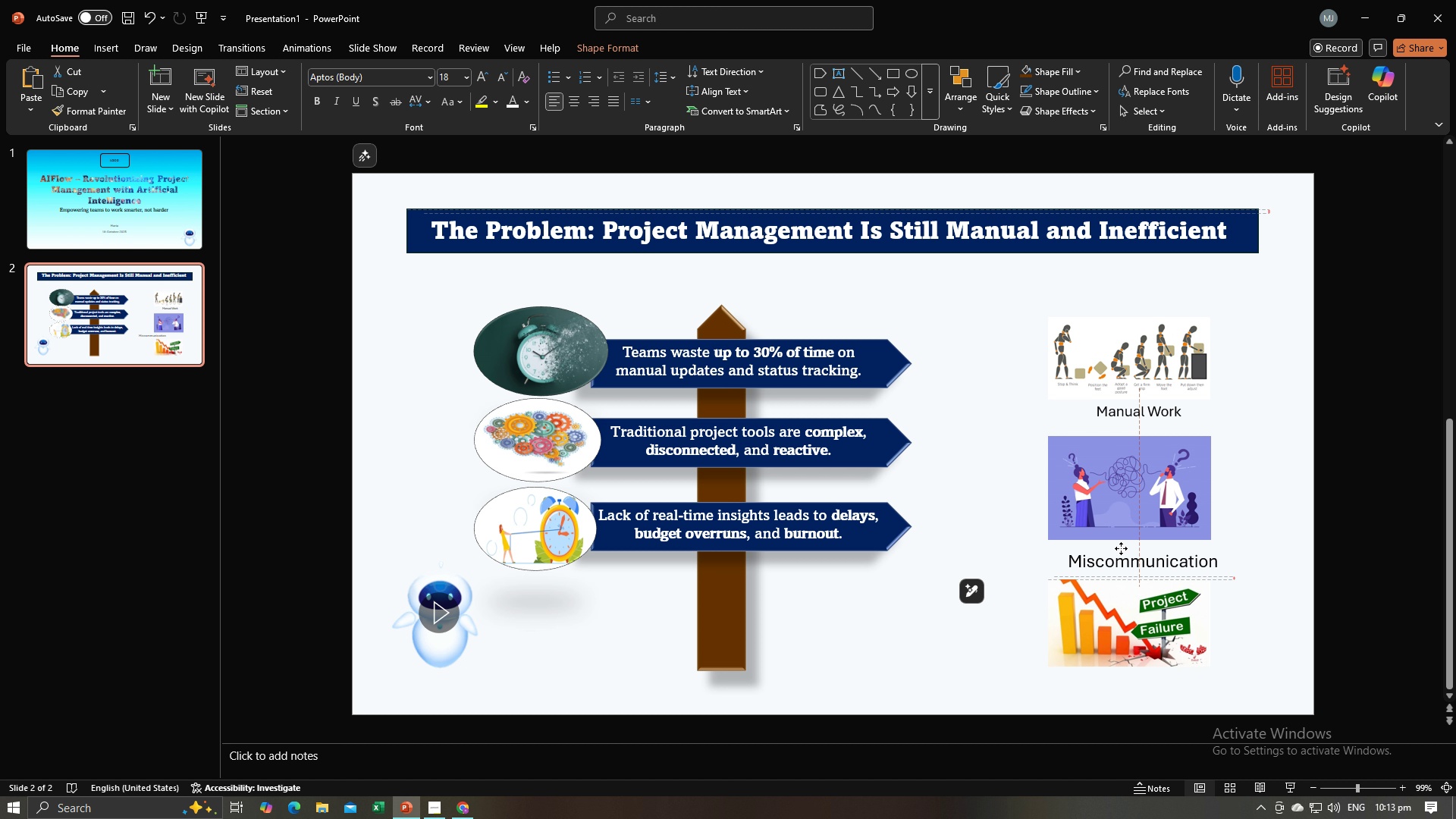 
left_click([1007, 551])
 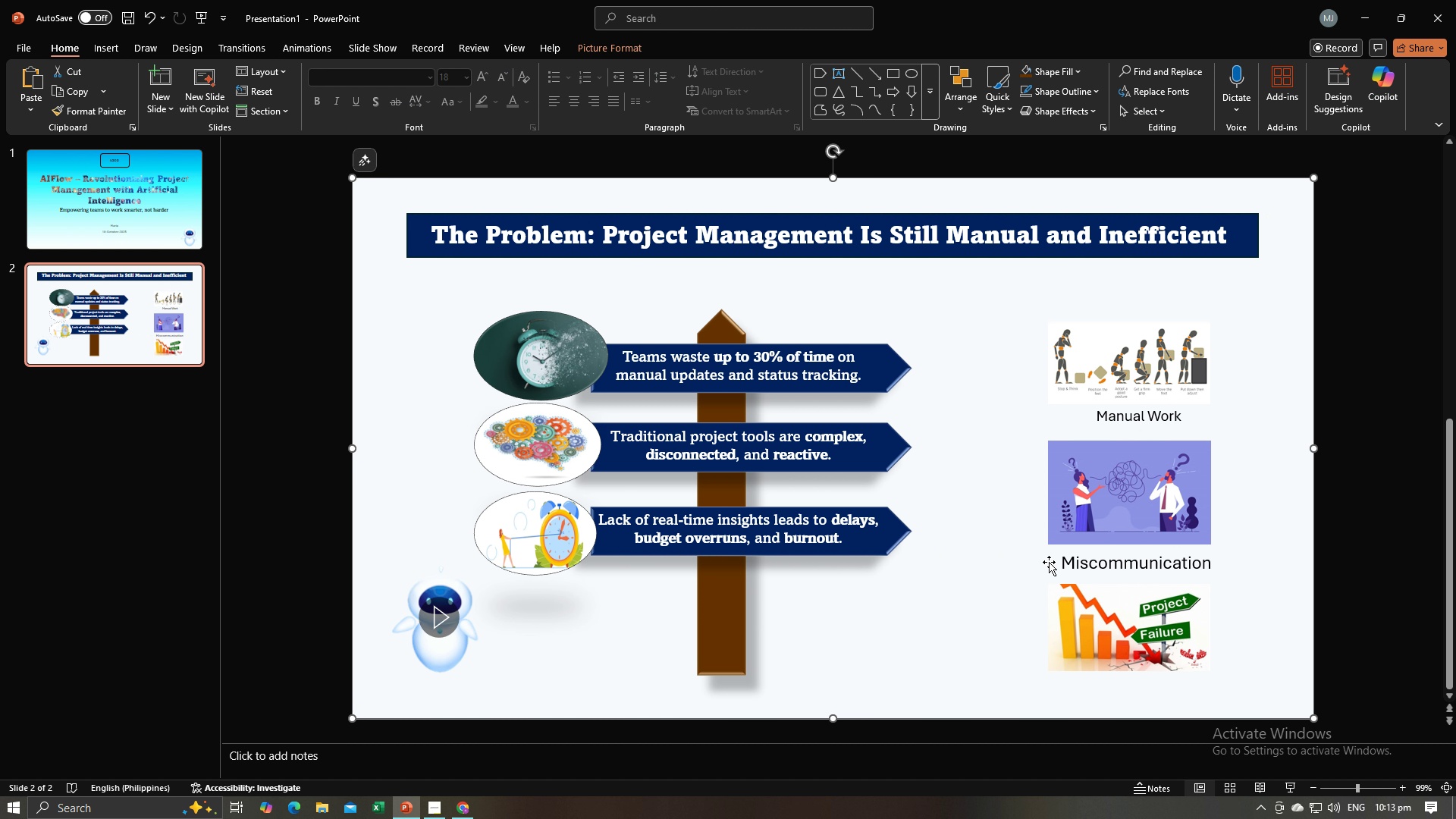 
key(Alt+AltLeft)
 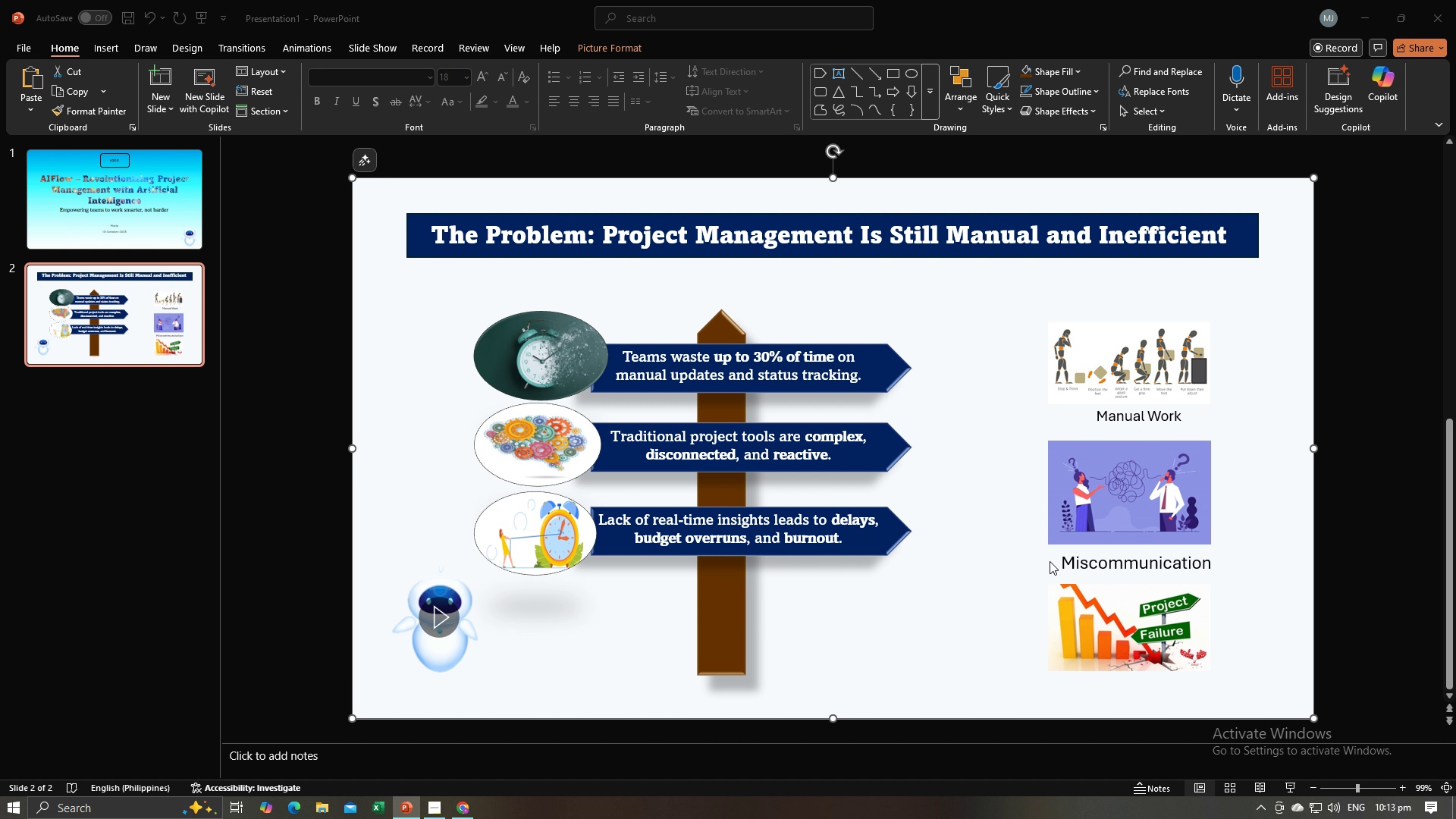 
key(Alt+Tab)
 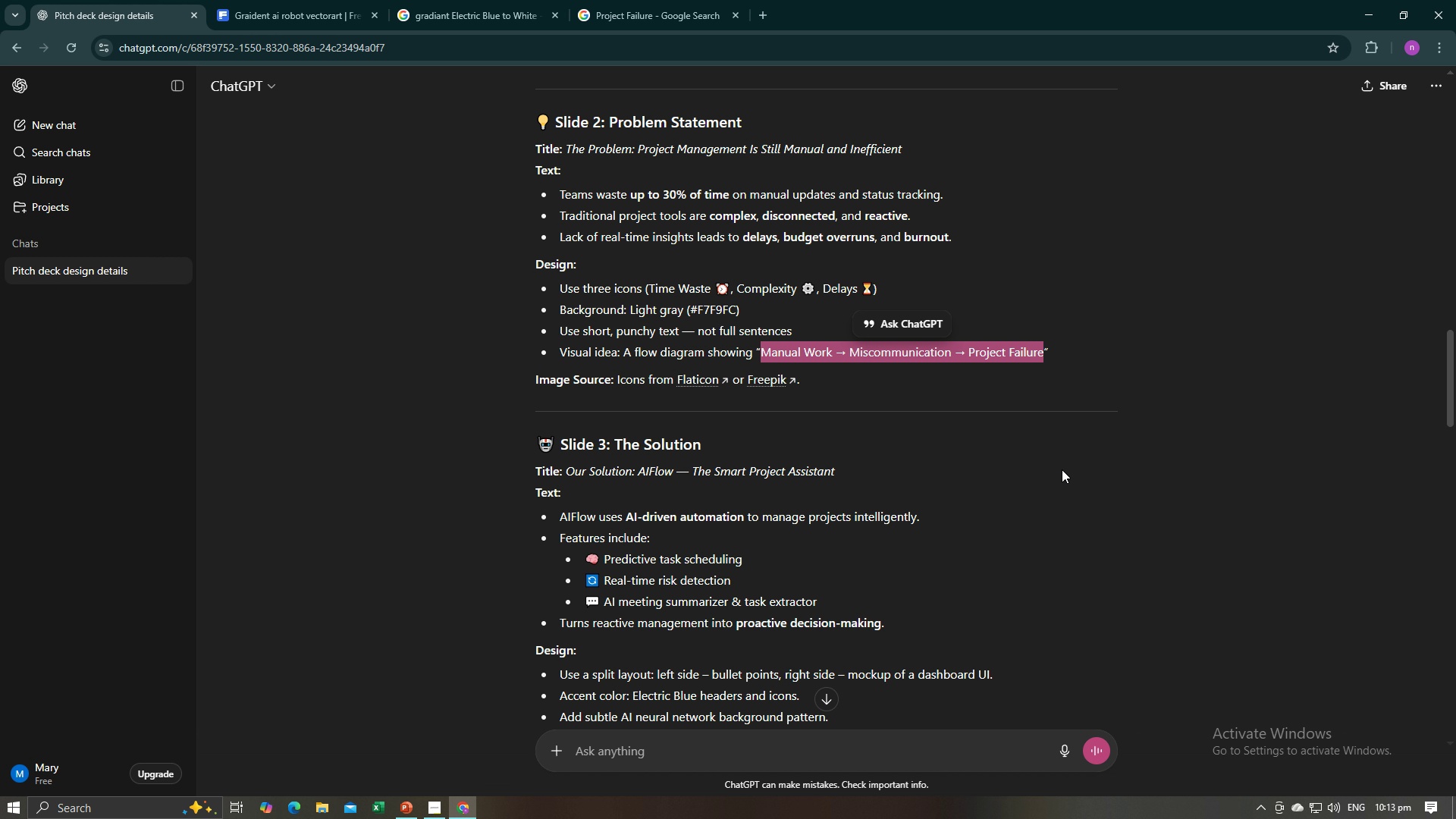 
key(Alt+AltLeft)
 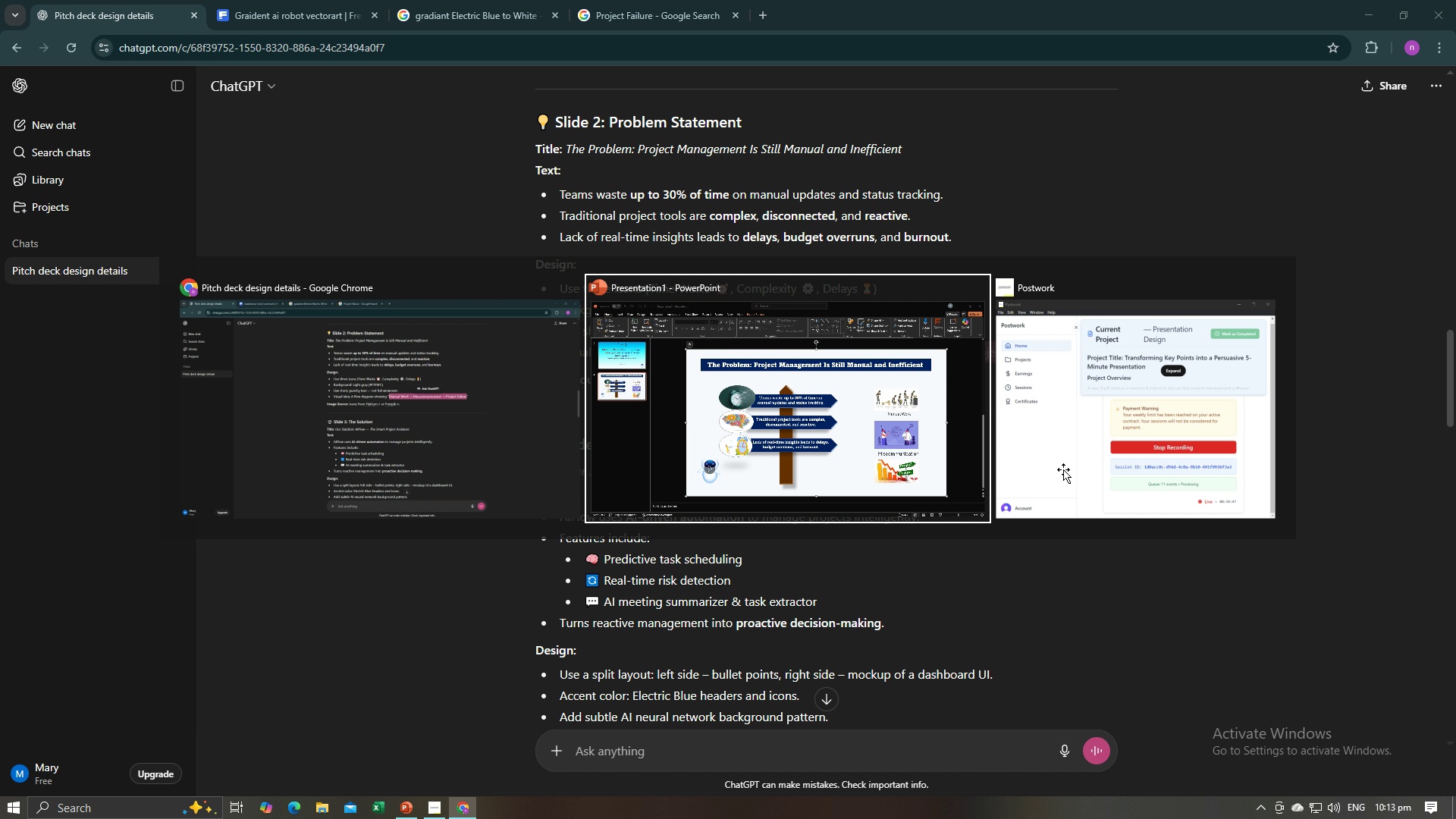 
key(Alt+Tab)
 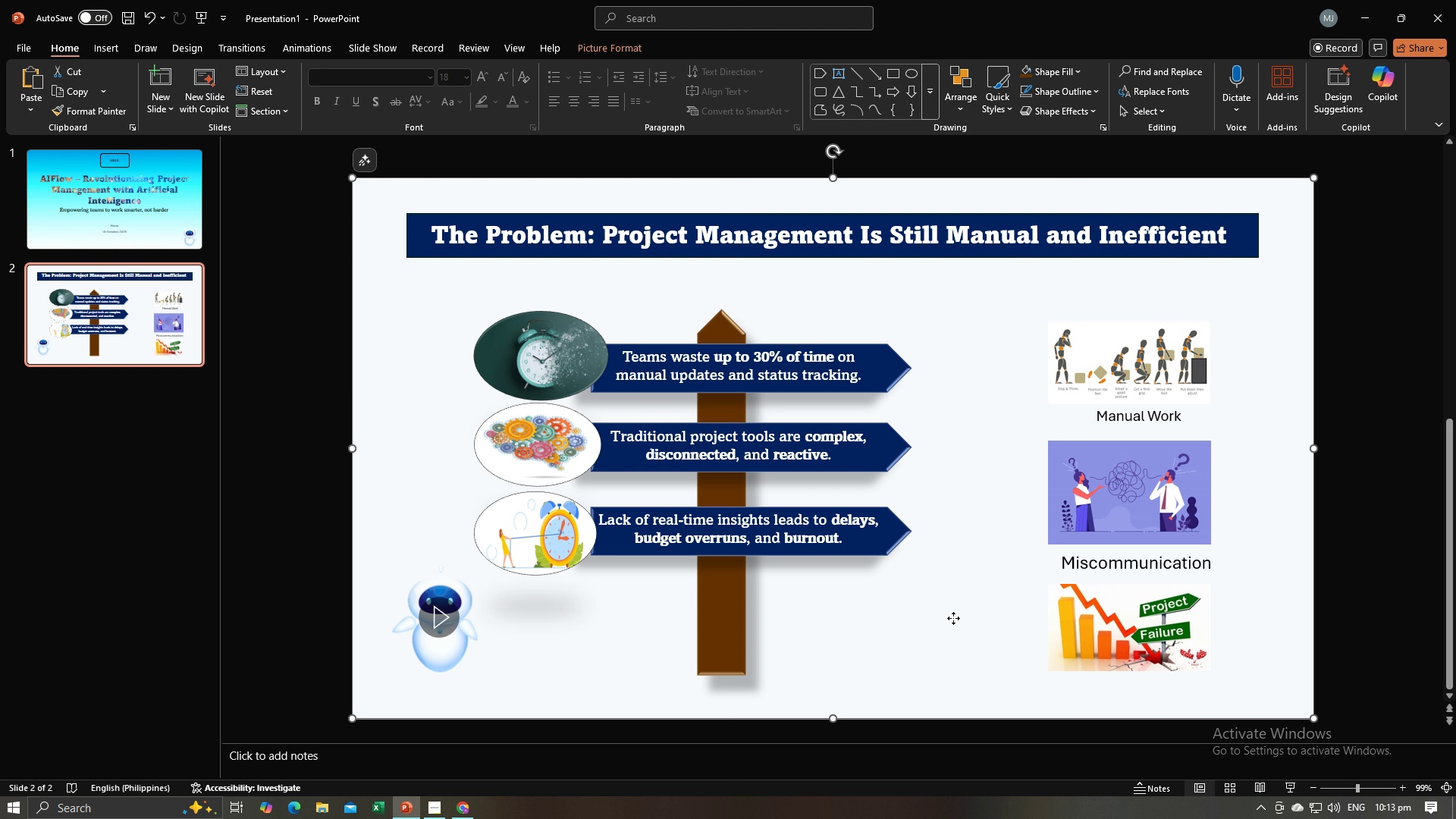 
left_click([953, 618])
 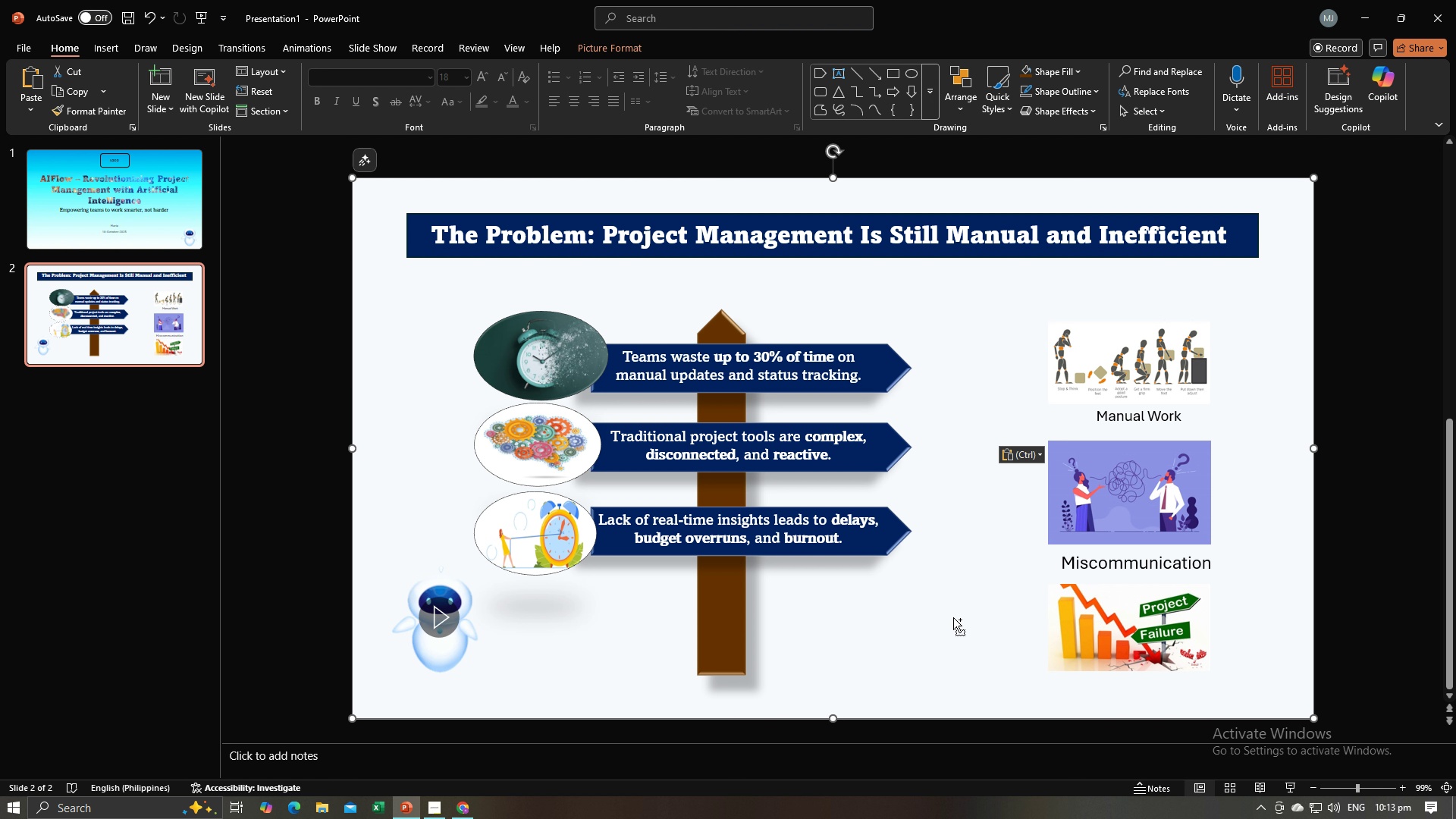 
key(Control+V)
 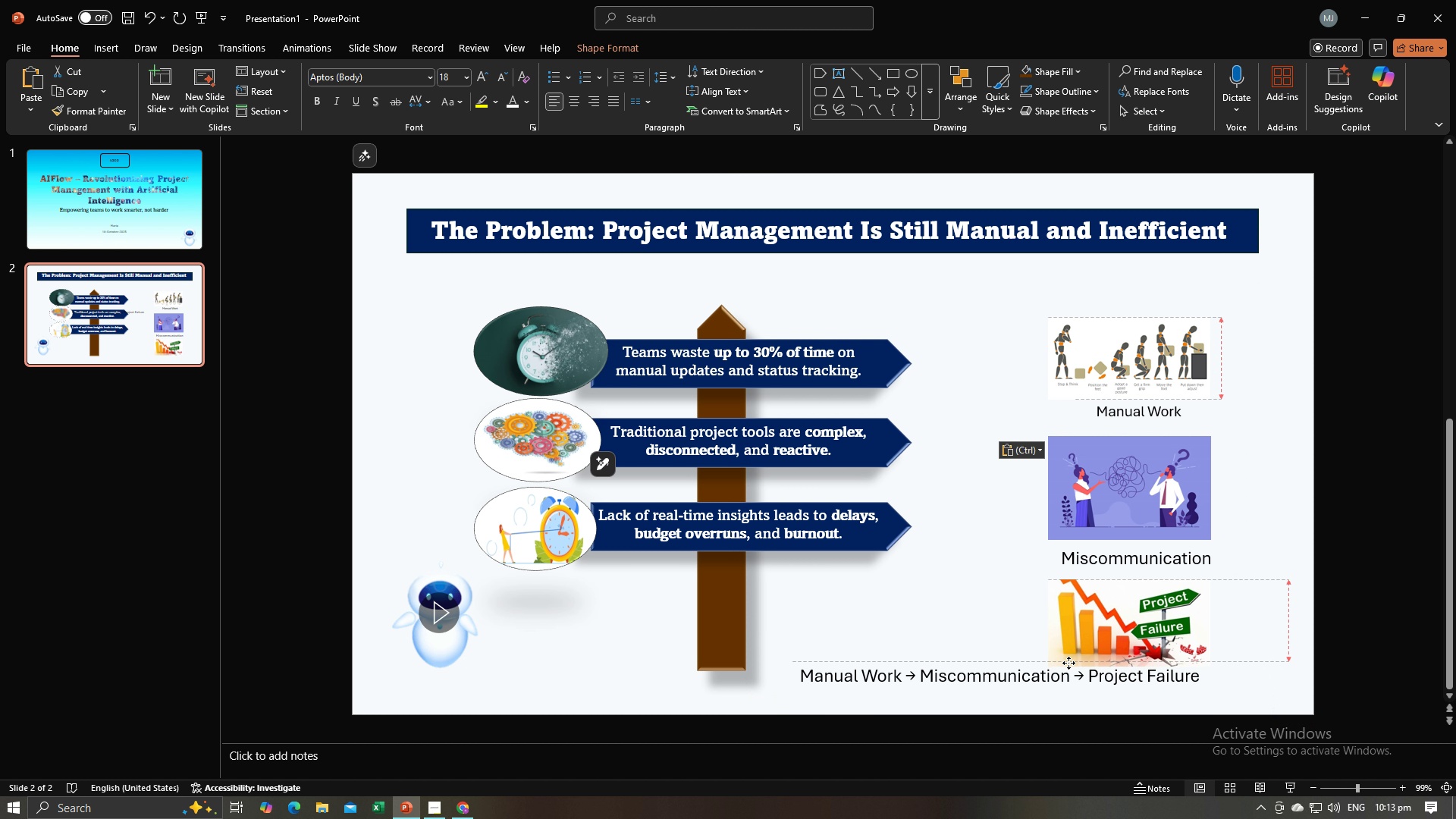 
left_click([1088, 675])
 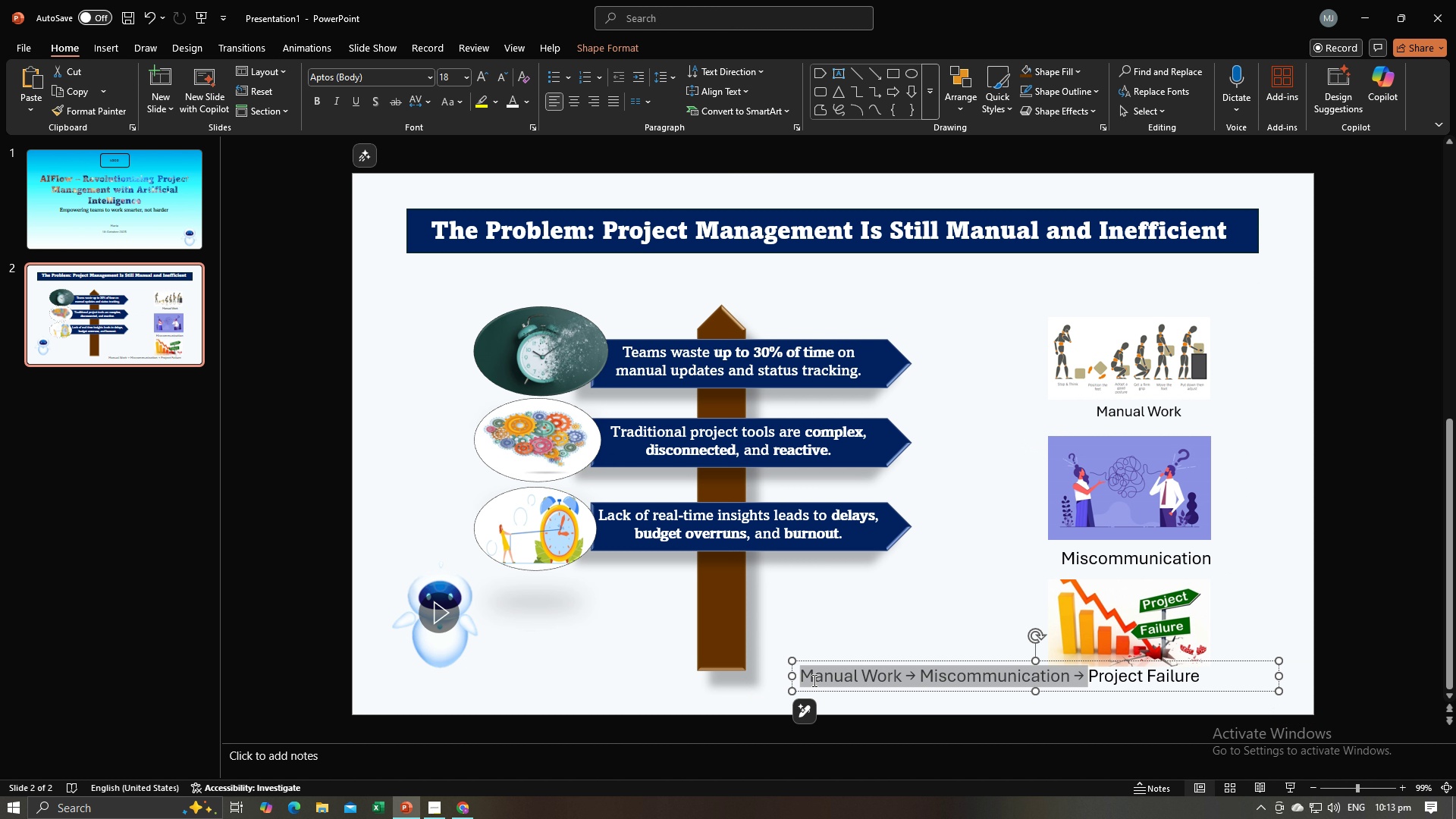 
key(Backspace)
 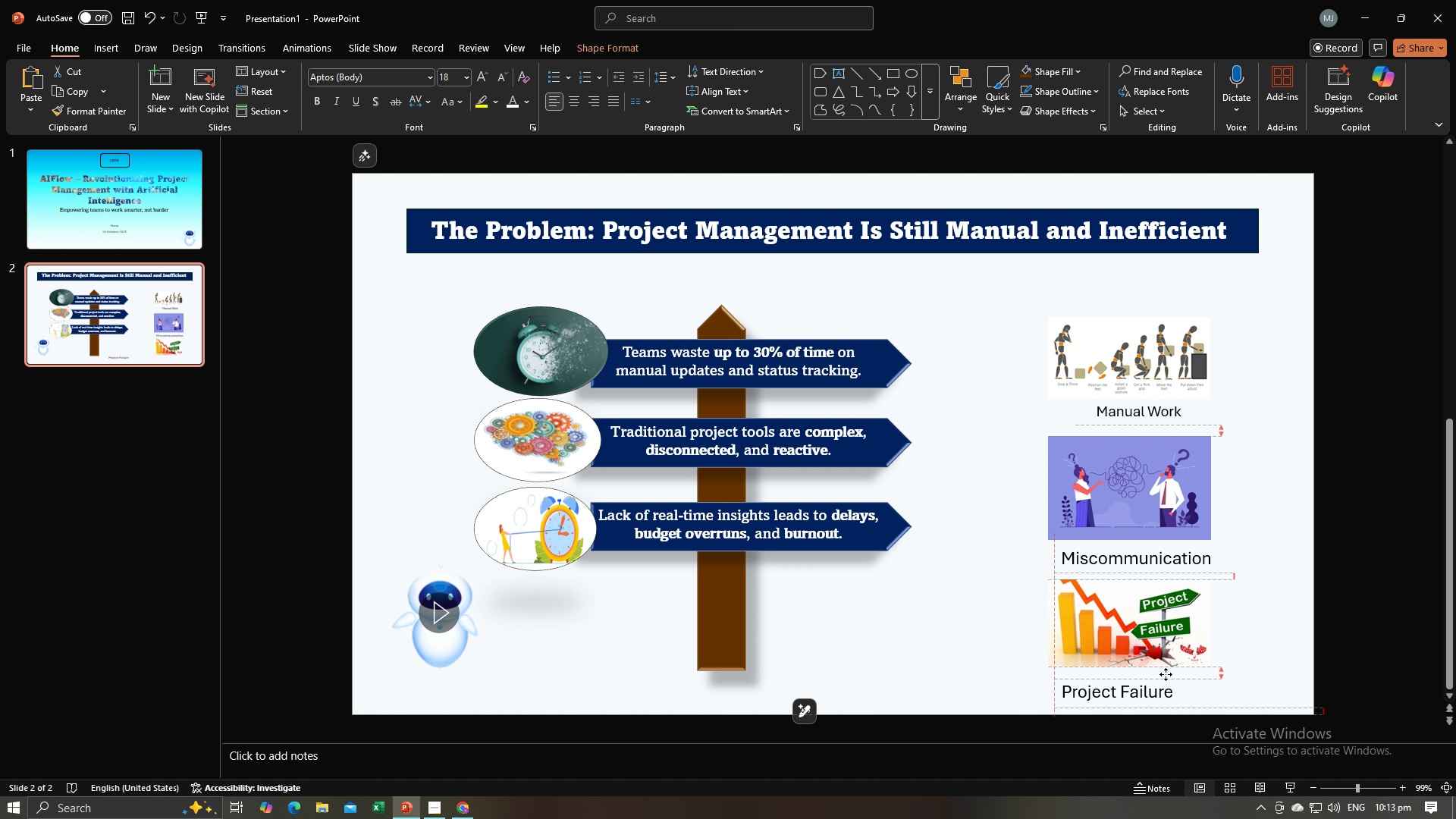 
wait(7.62)
 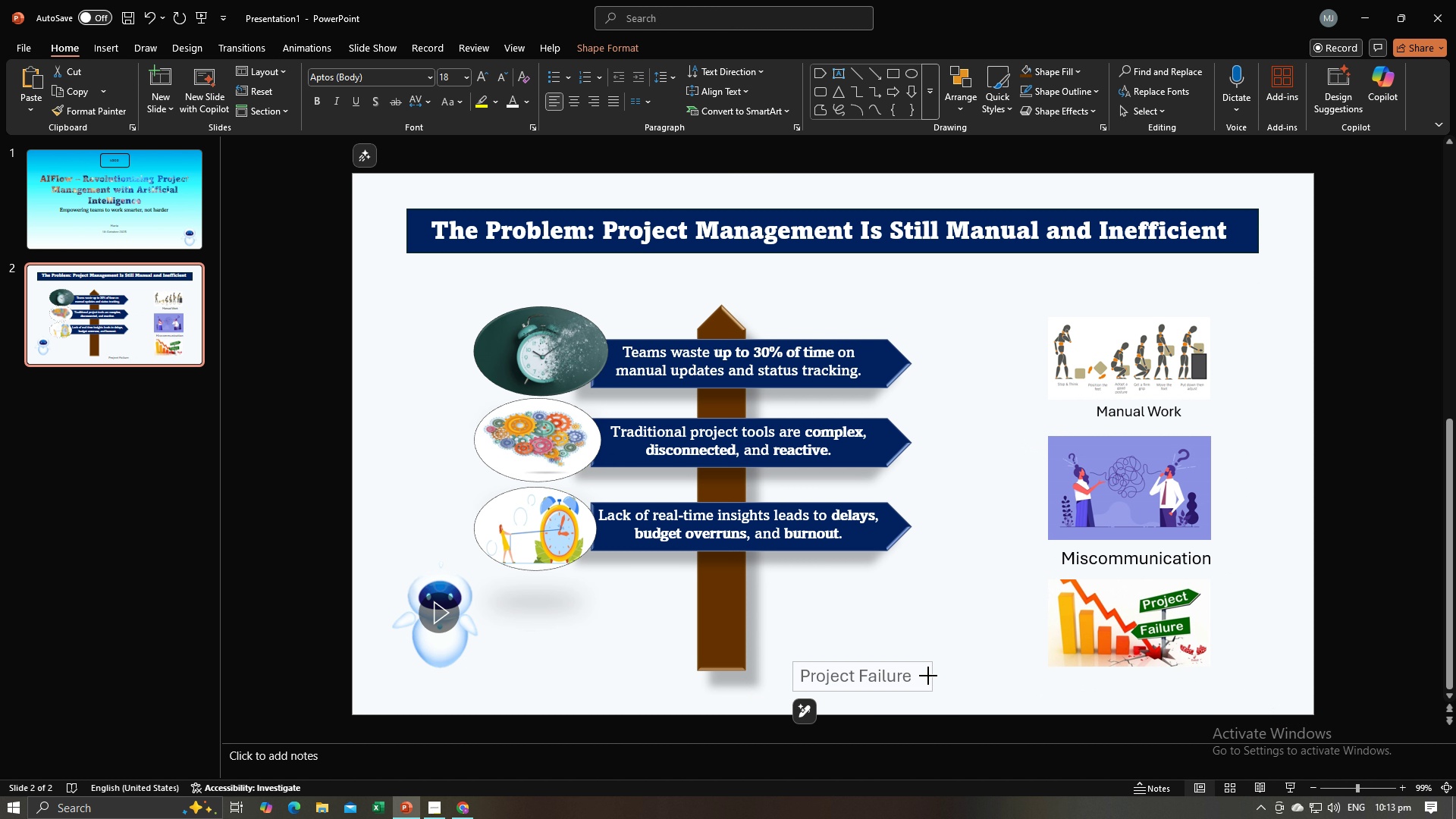 
left_click([1254, 608])
 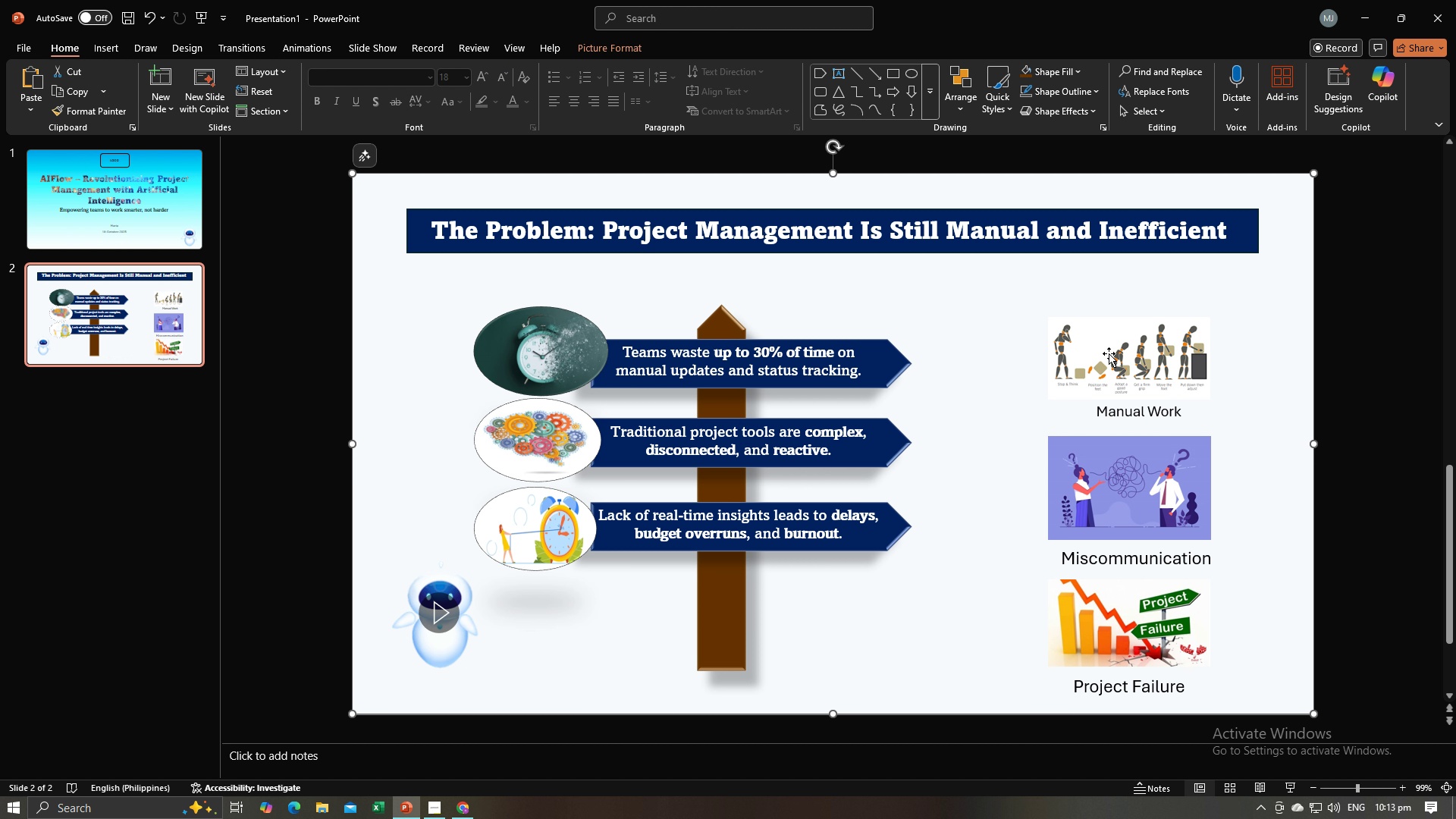 
left_click([1109, 353])
 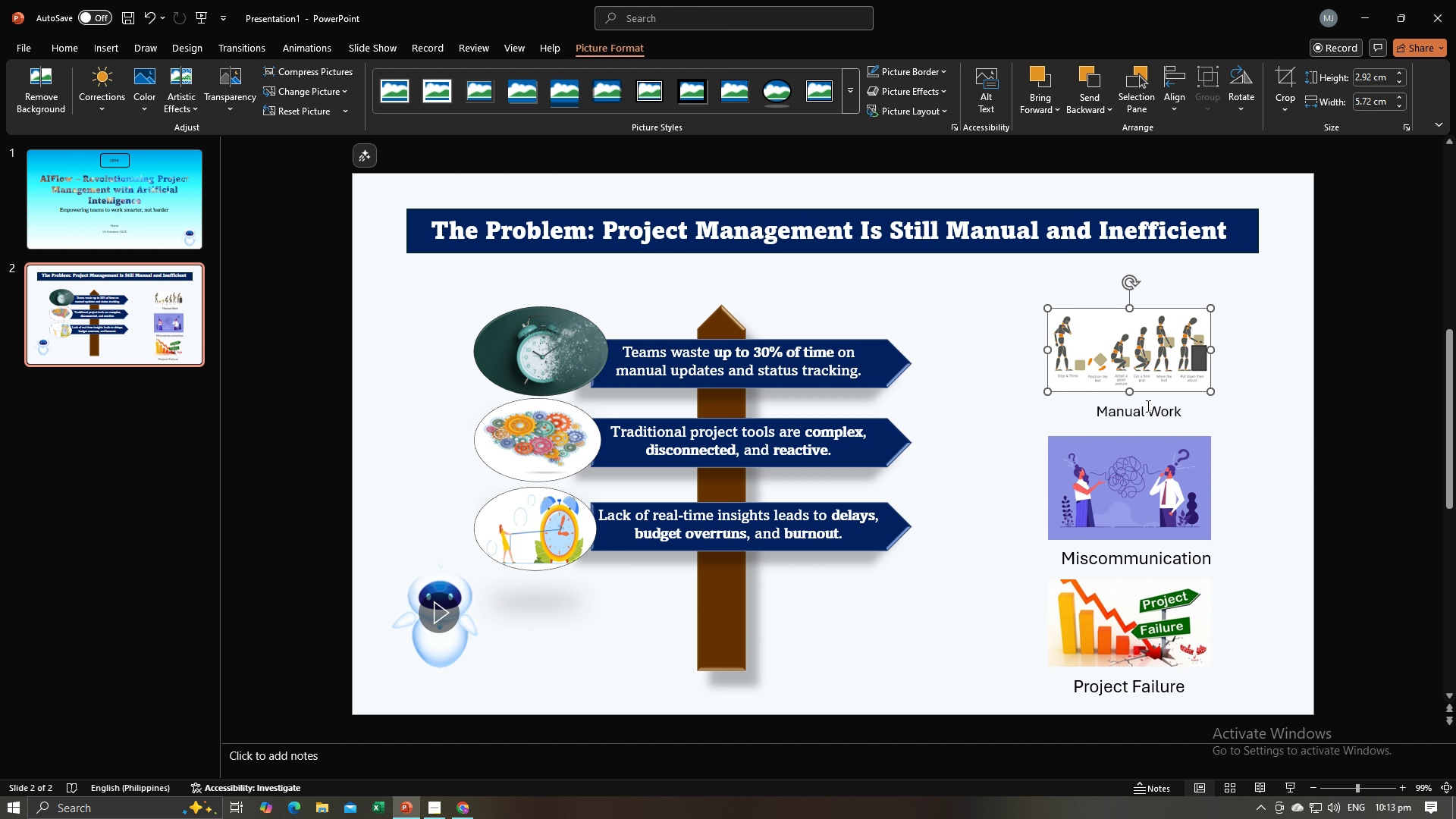 
left_click([1145, 413])
 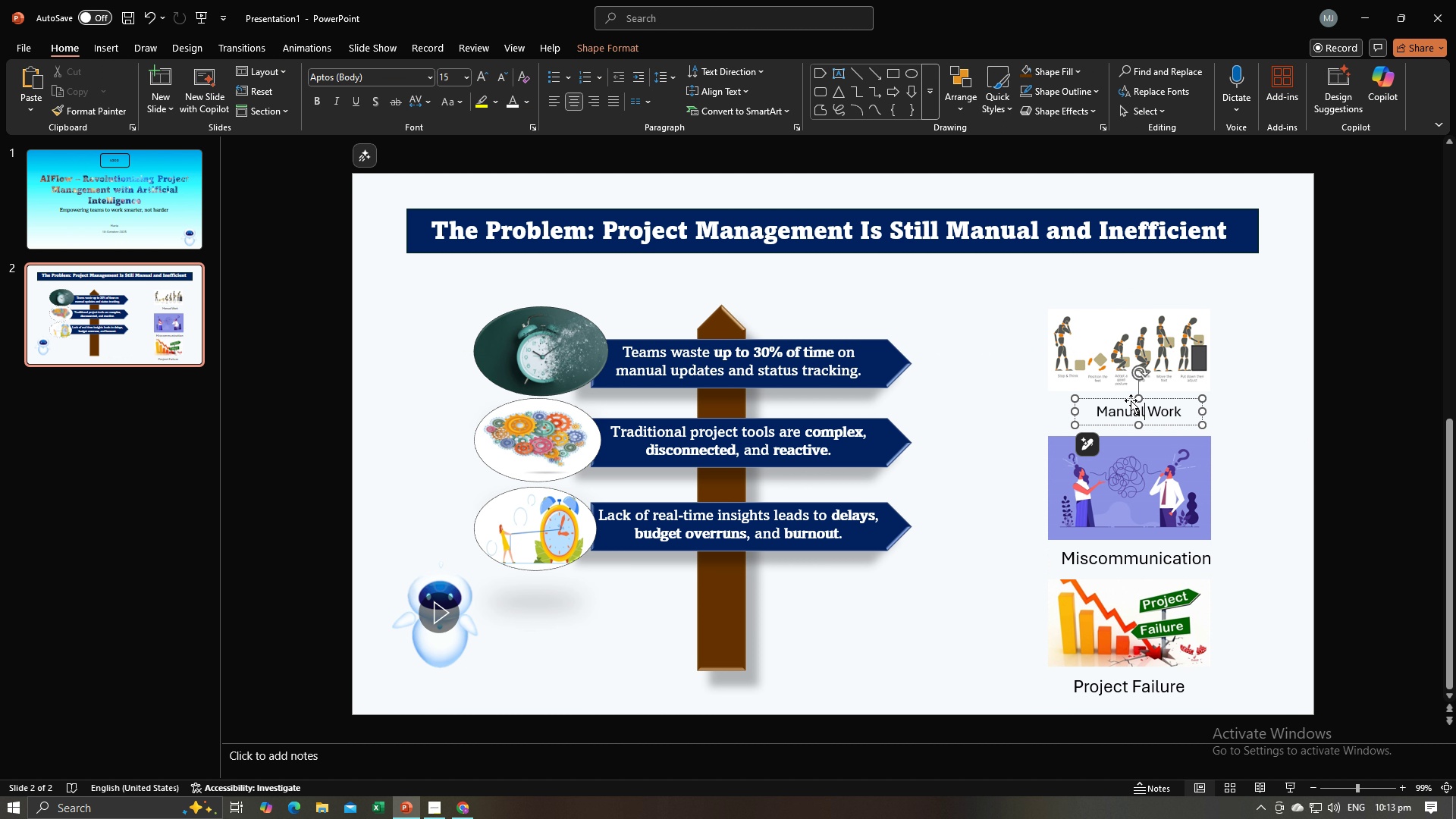 
mouse_move([1146, 406])
 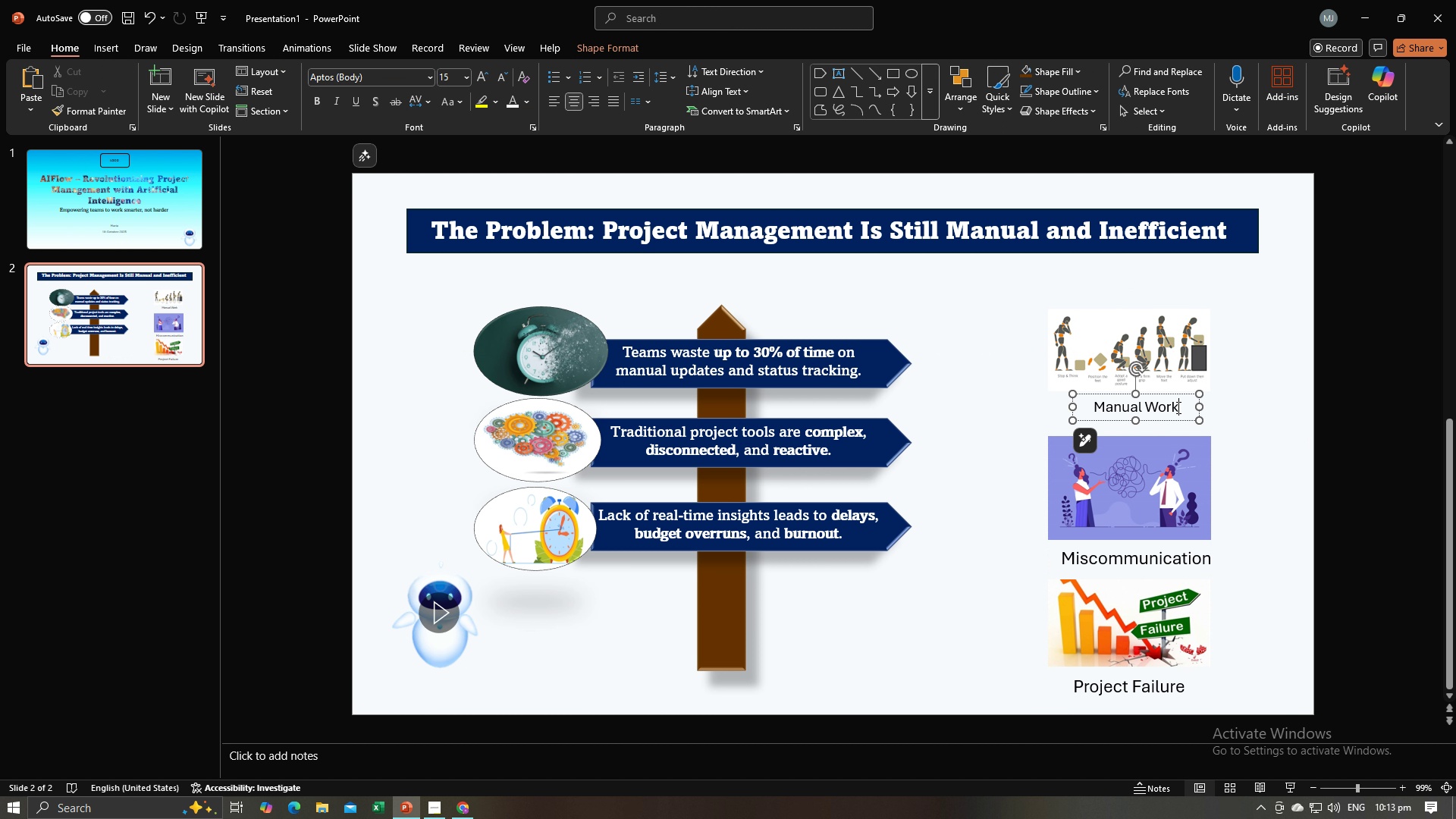 
left_click([1177, 407])
 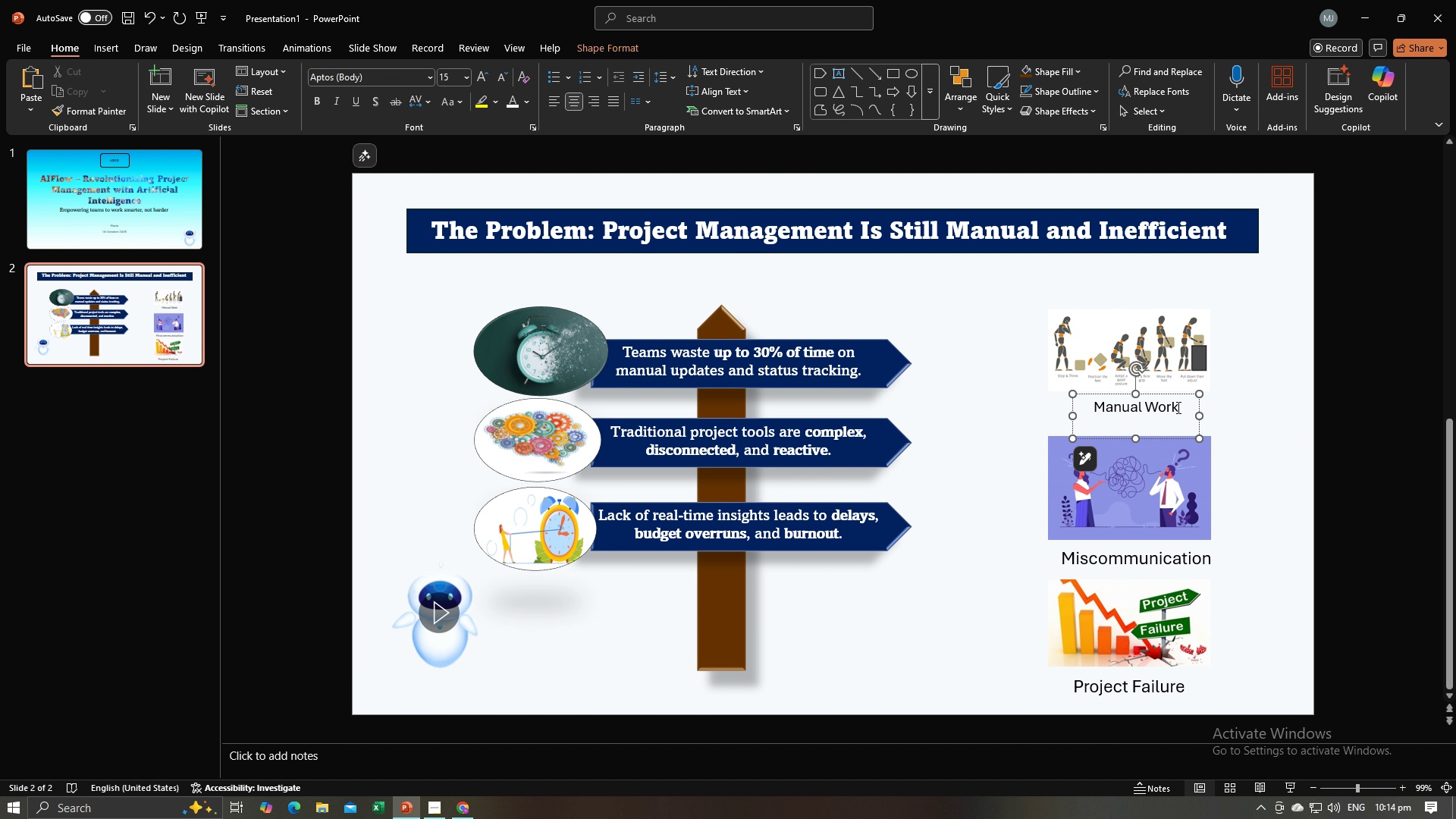 
key(Enter)
 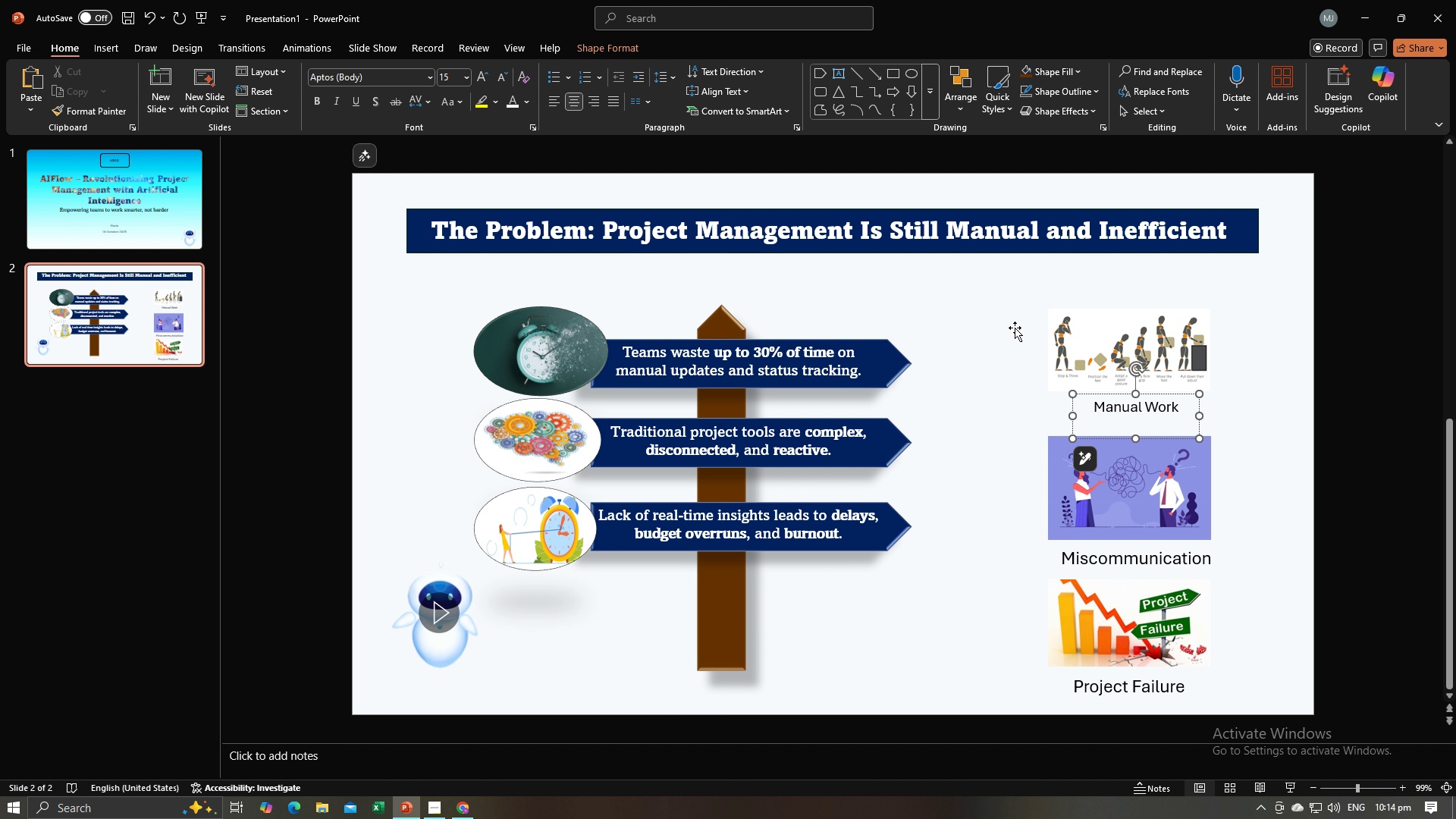 
wait(9.73)
 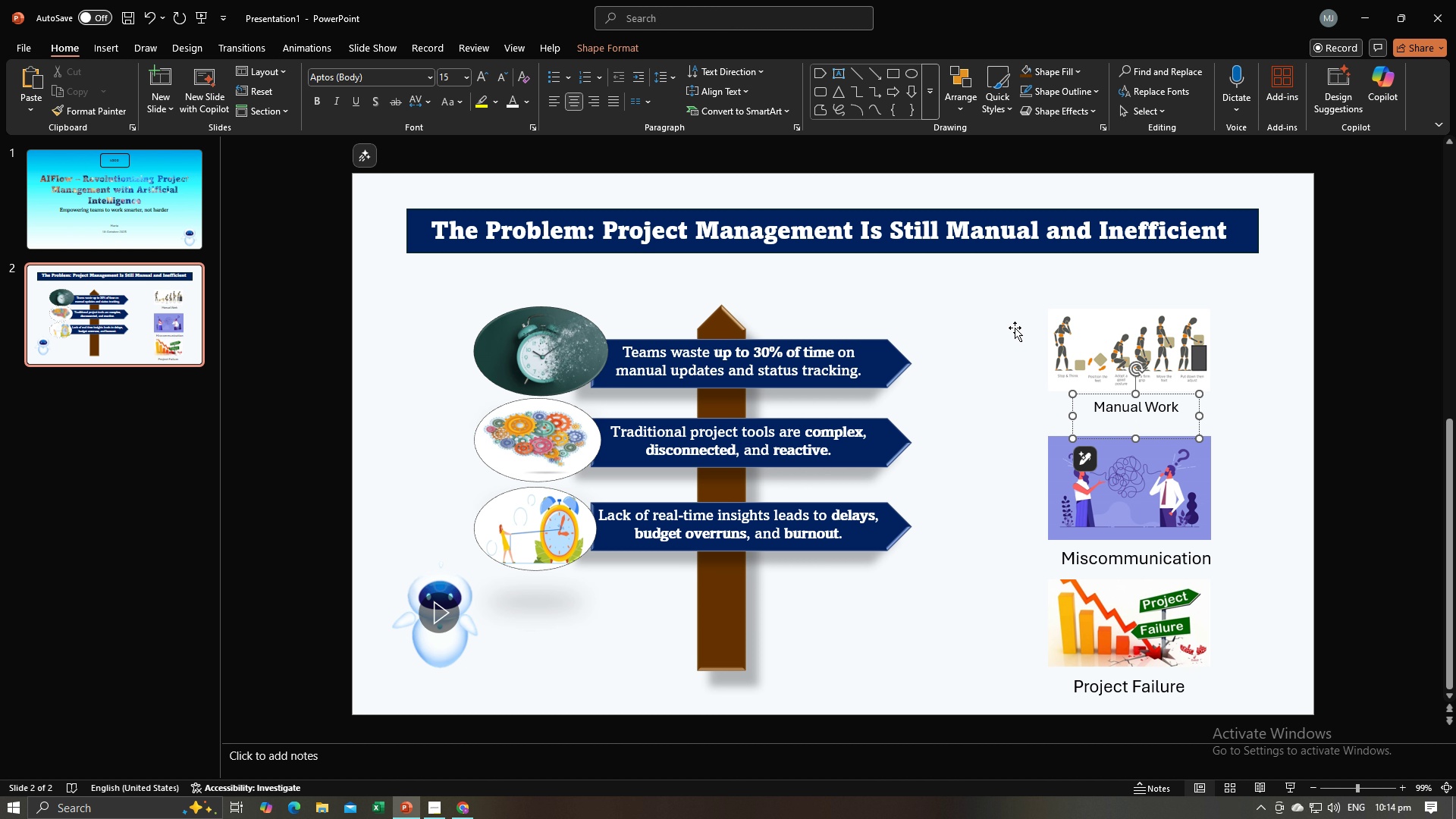 
key(Backspace)
 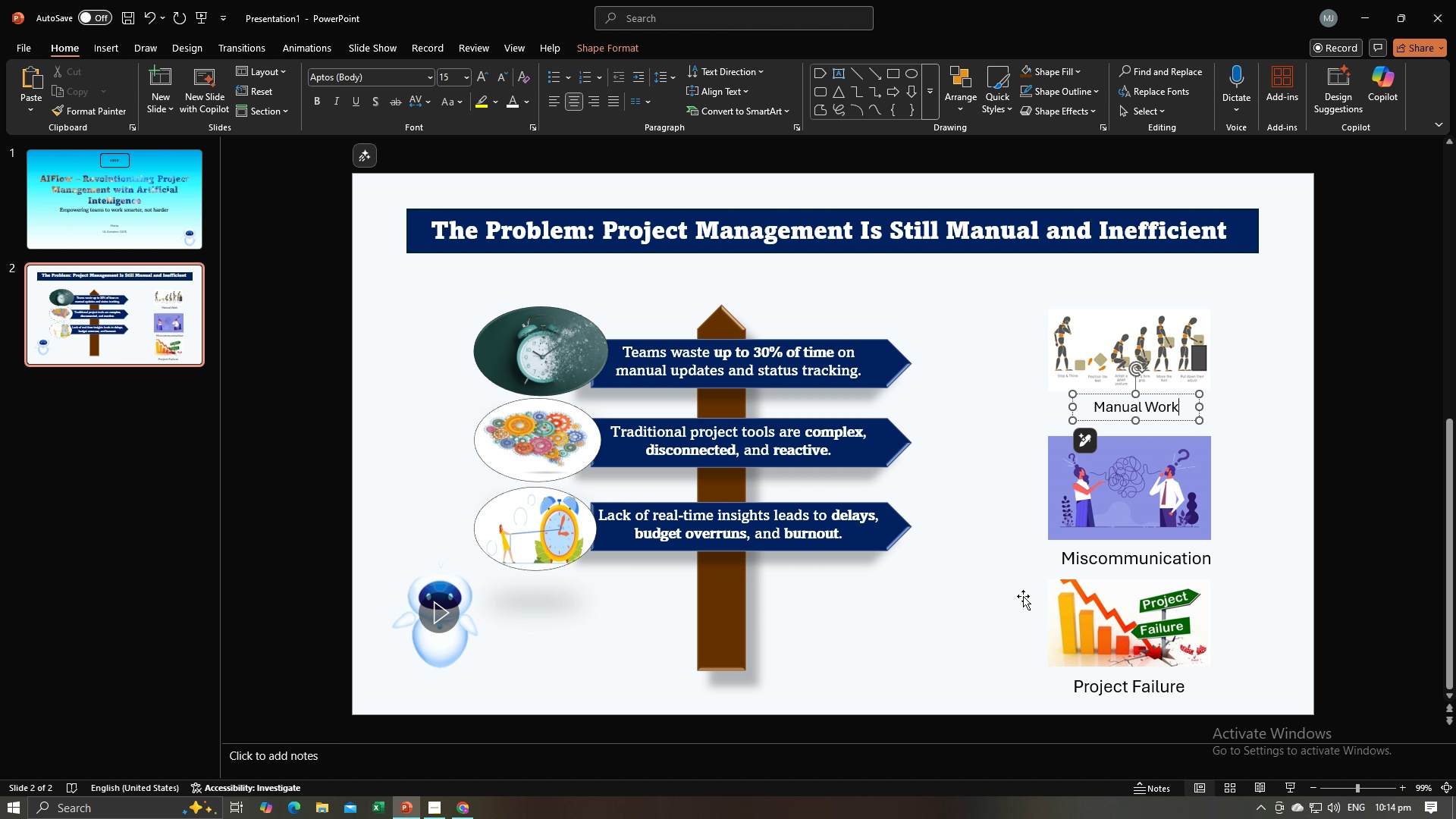 
left_click([1023, 596])
 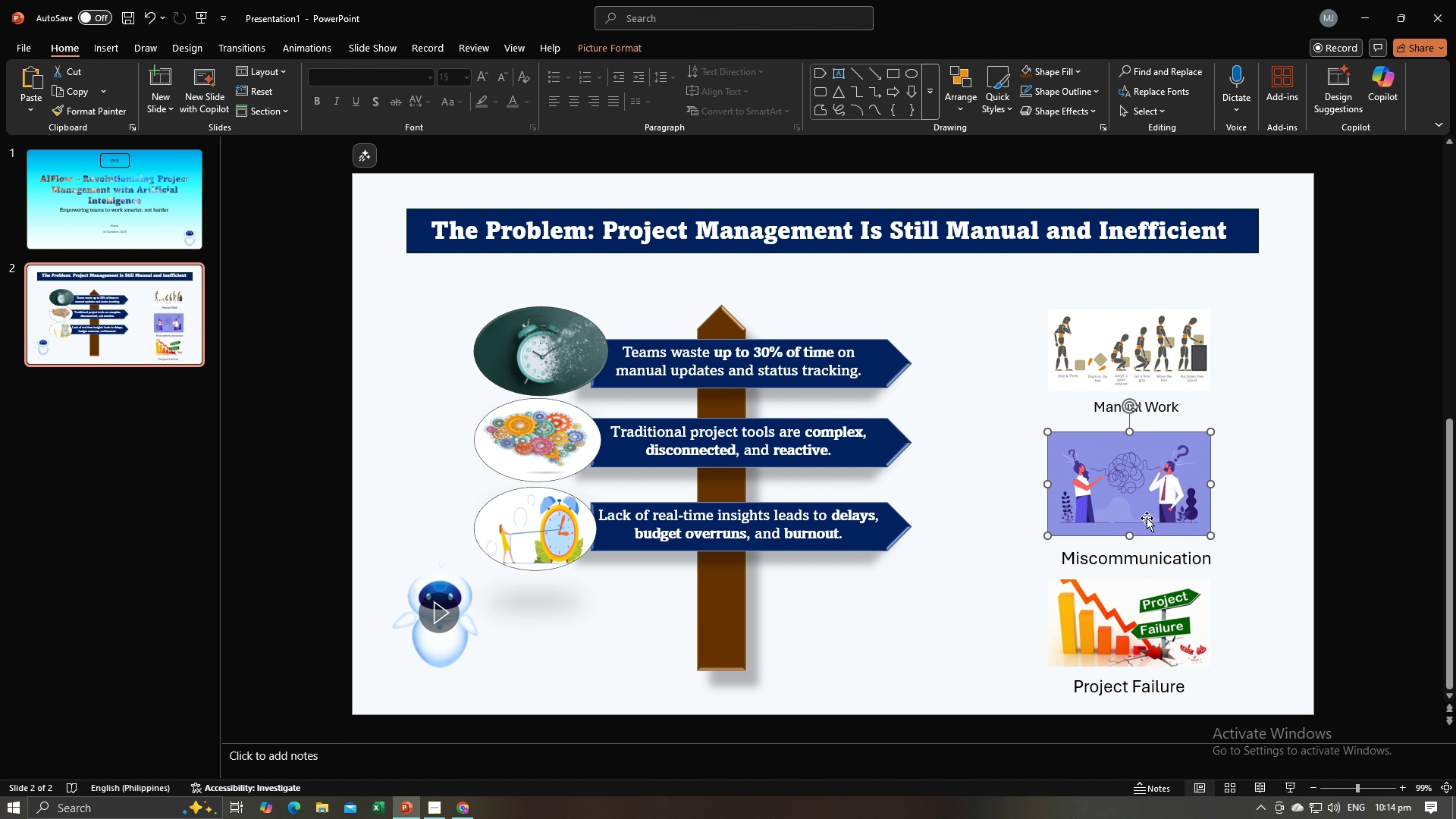 
left_click([1149, 560])
 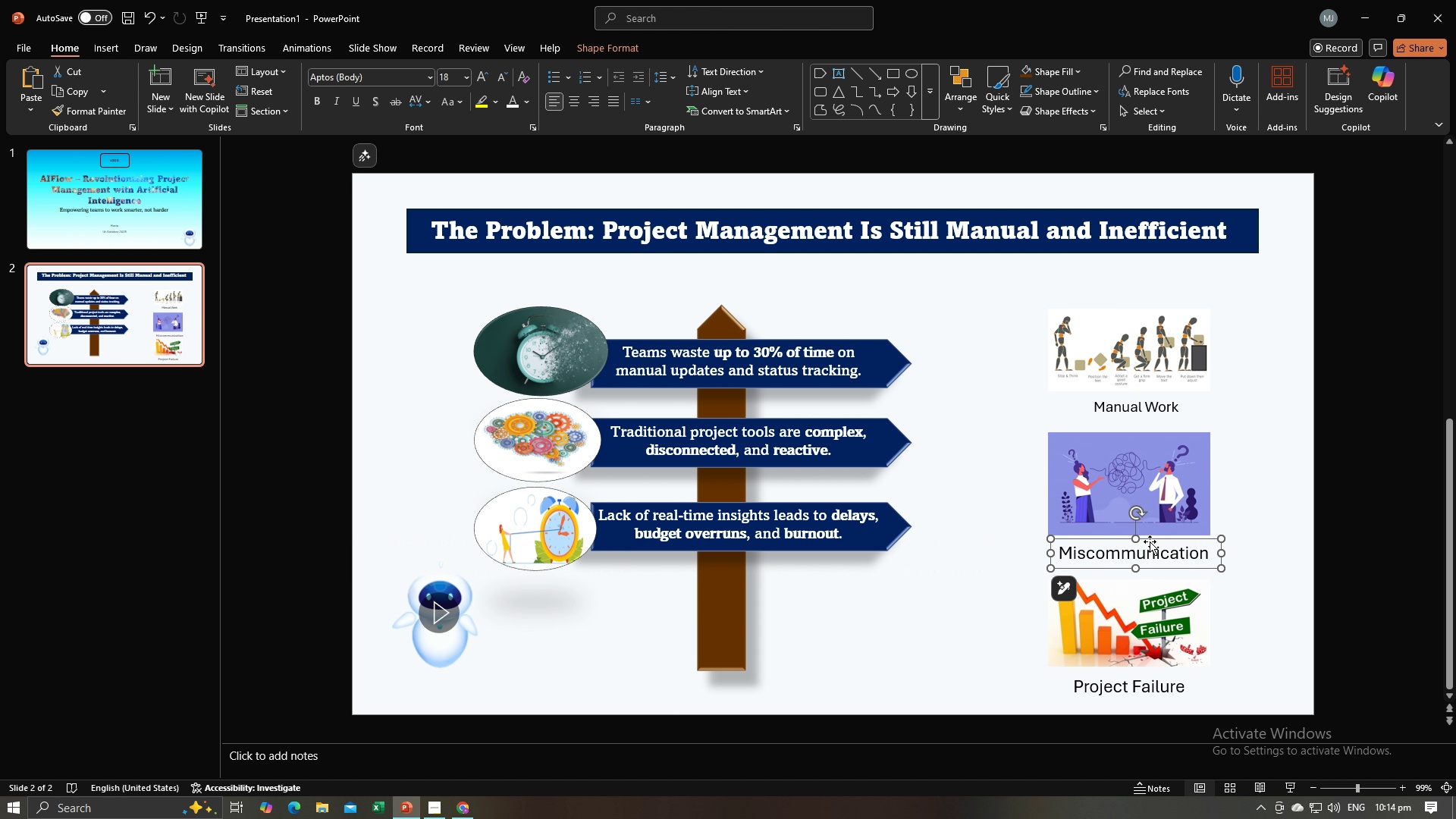 
left_click([1139, 605])
 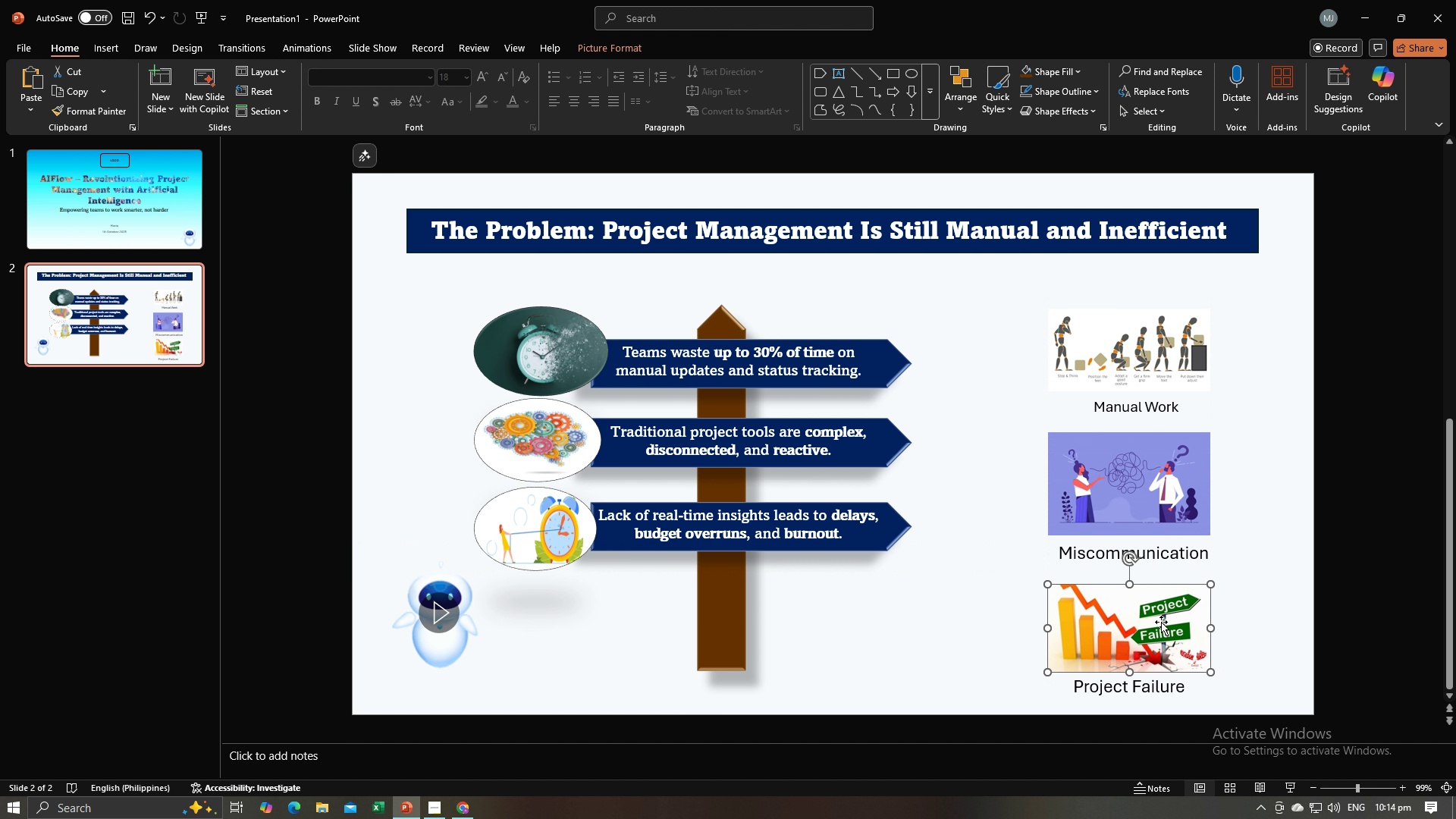 
left_click([1225, 595])
 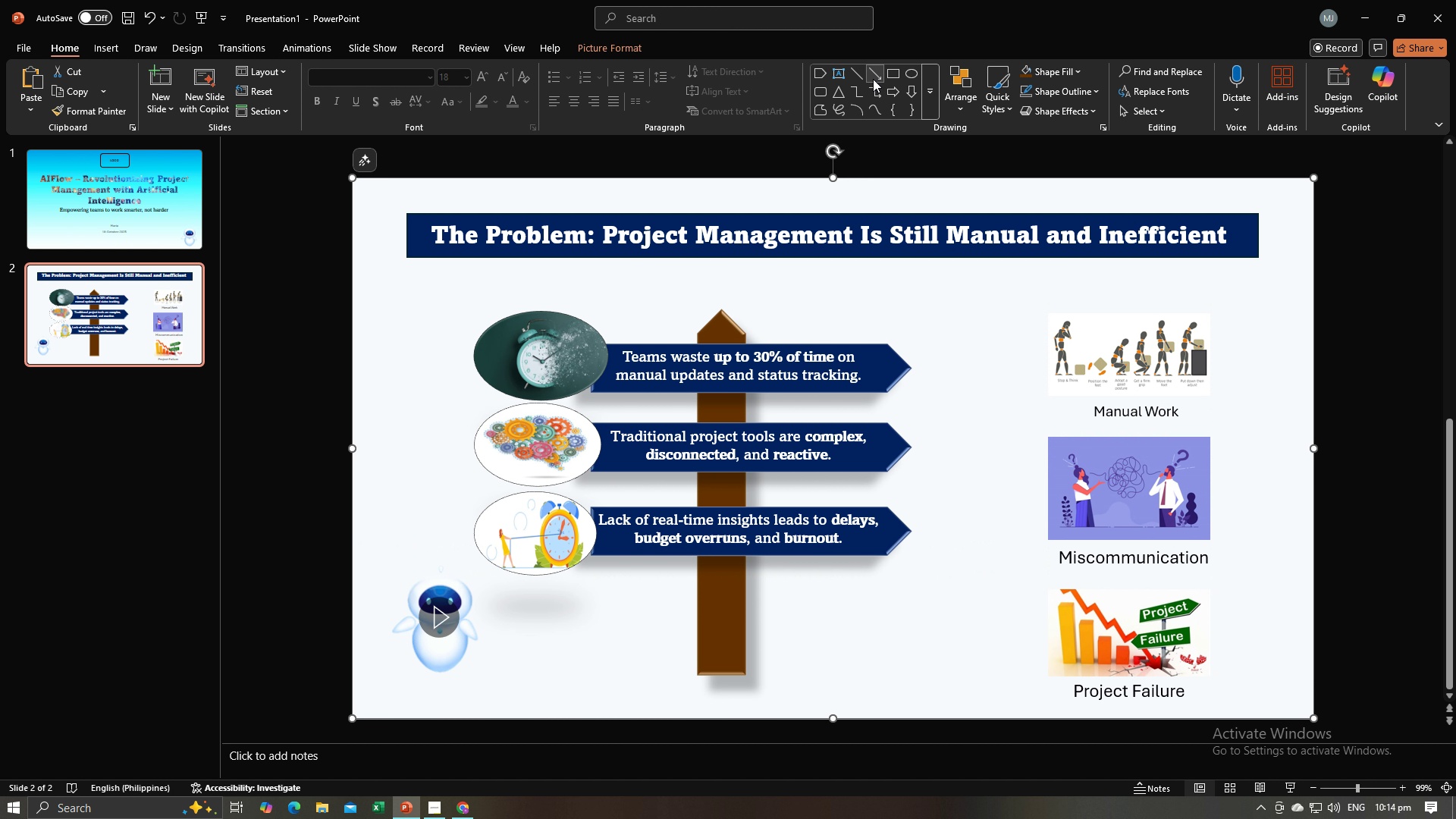 
left_click([873, 77])
 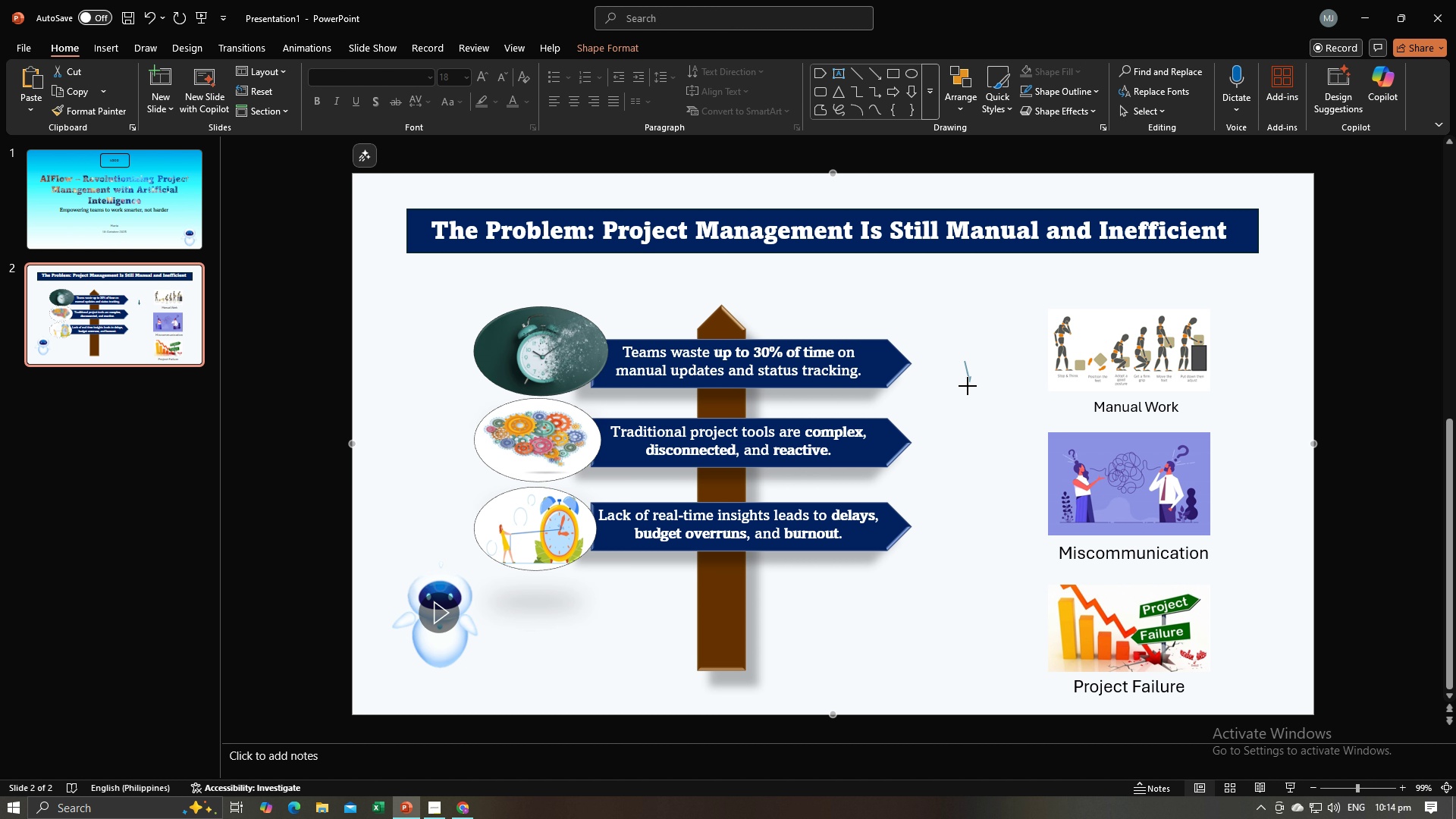 
wait(6.62)
 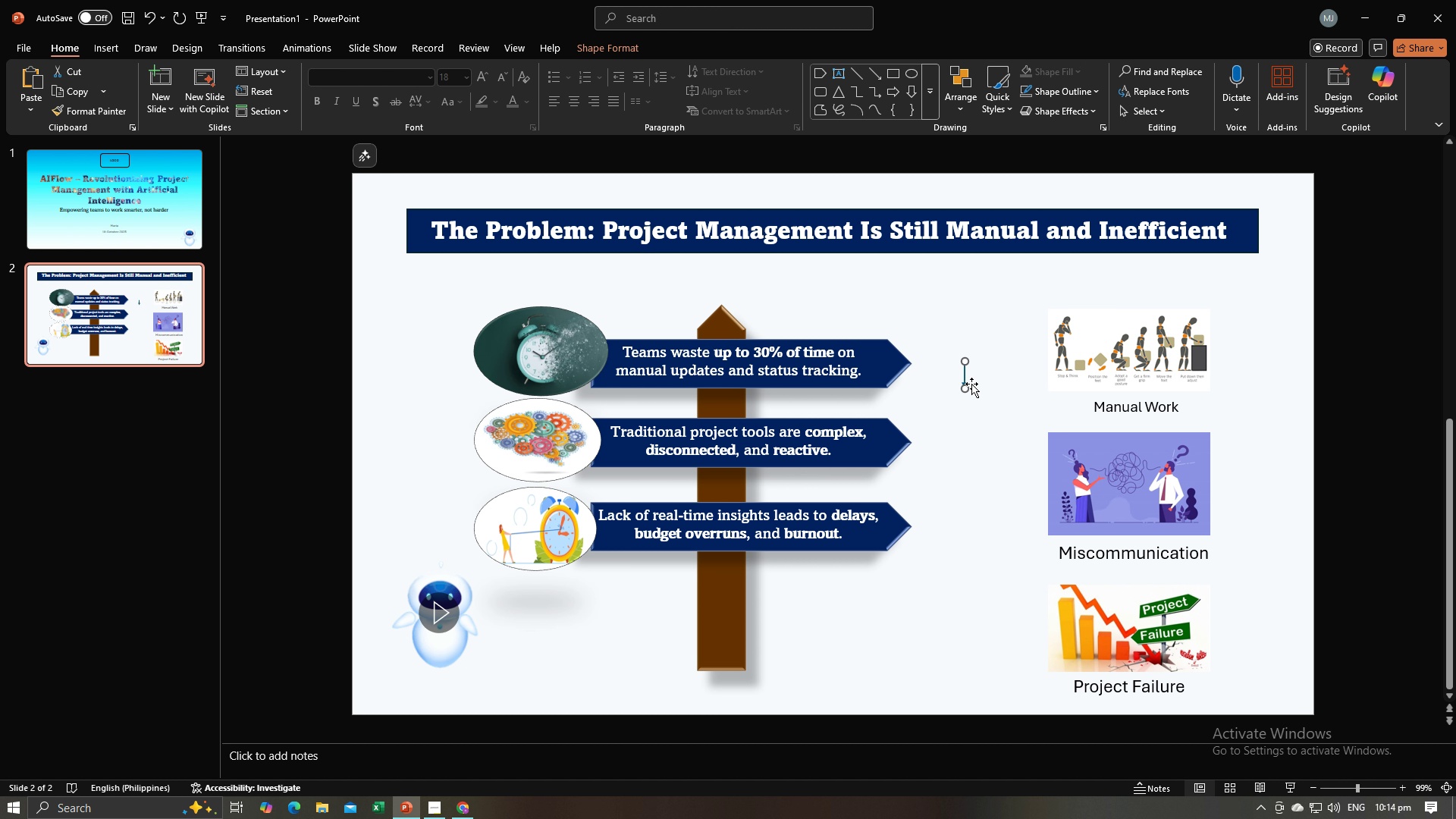 
left_click([974, 383])
 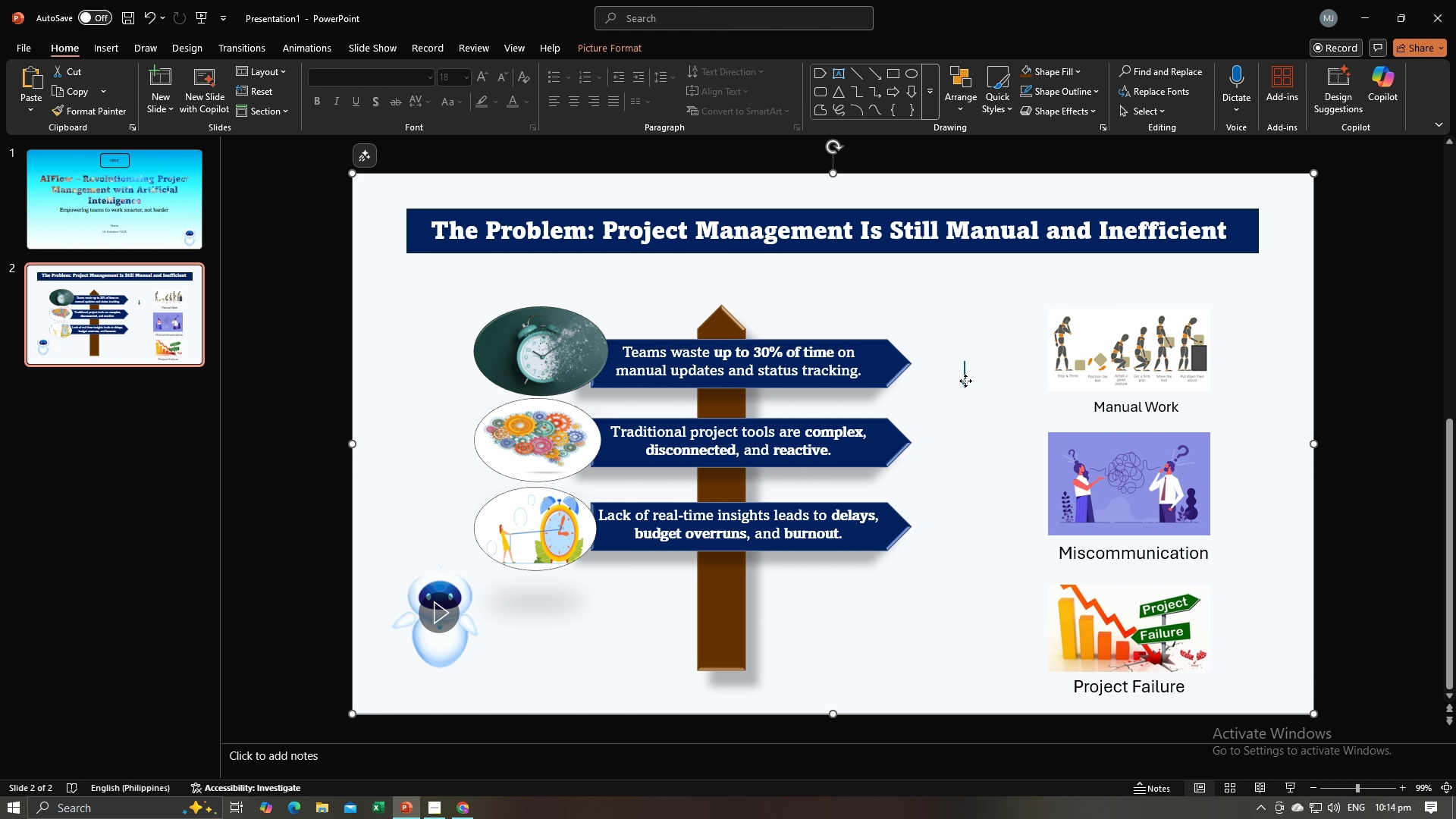 
left_click([965, 381])
 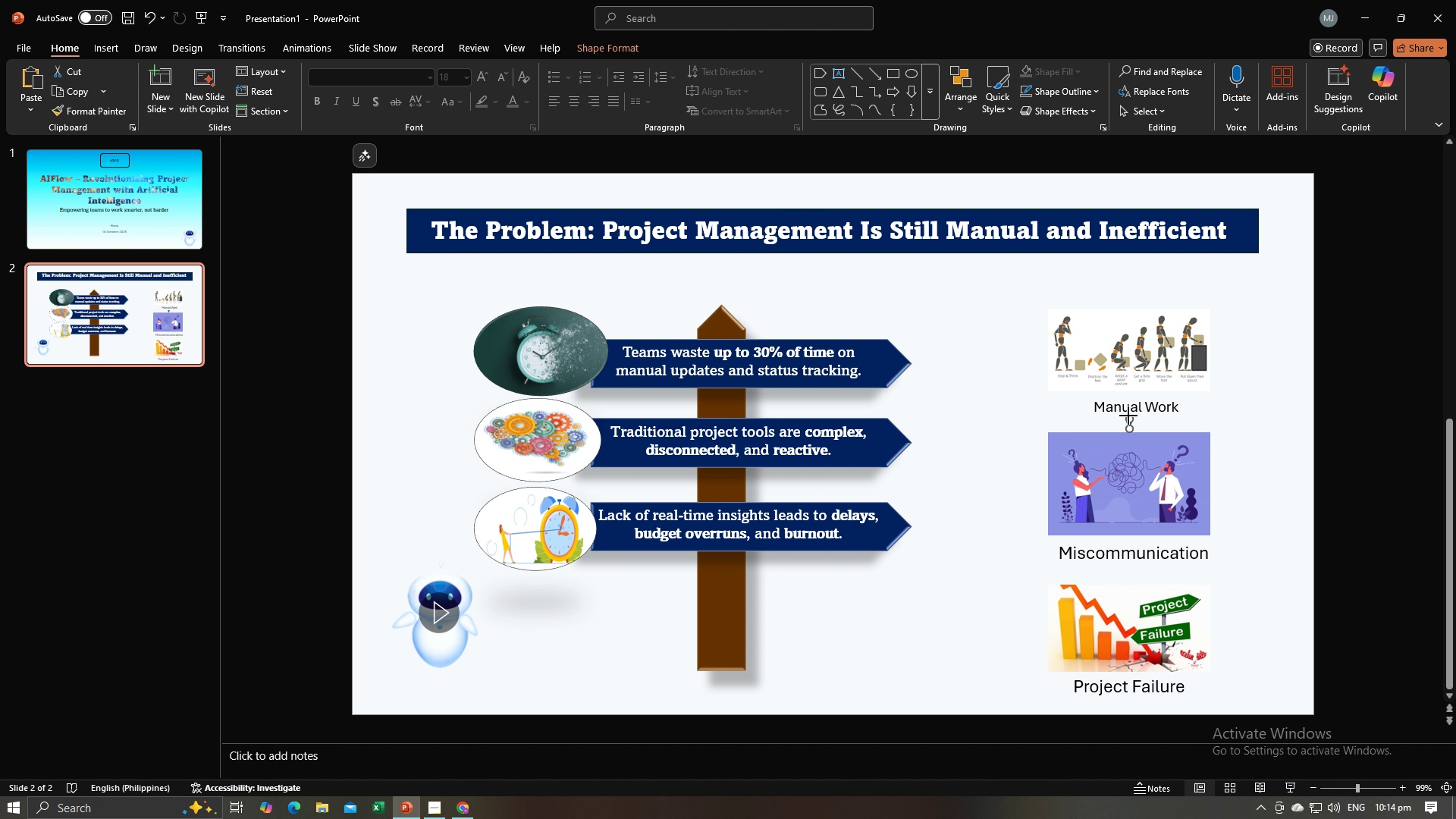 
wait(7.15)
 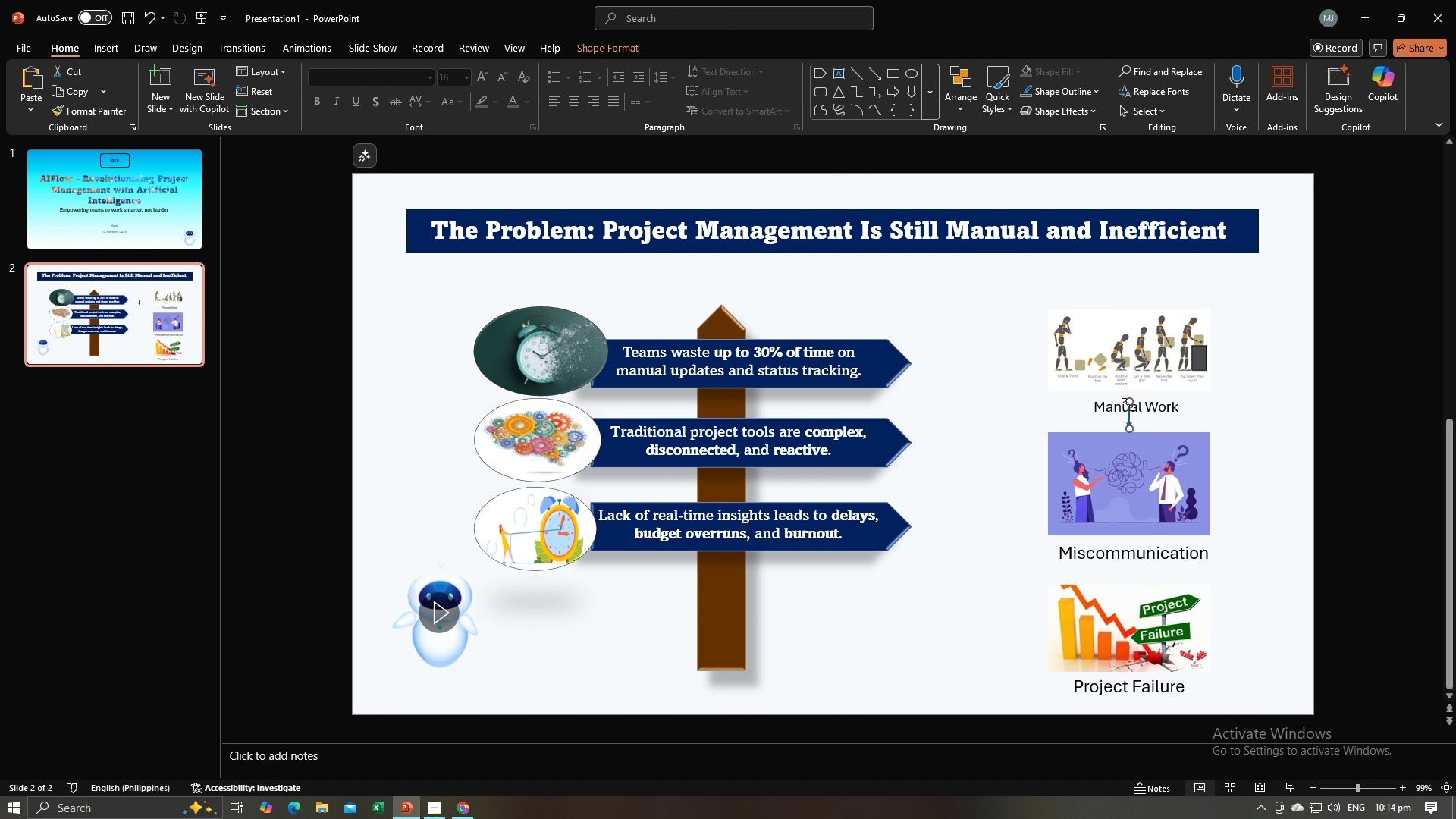 
left_click([1213, 407])
 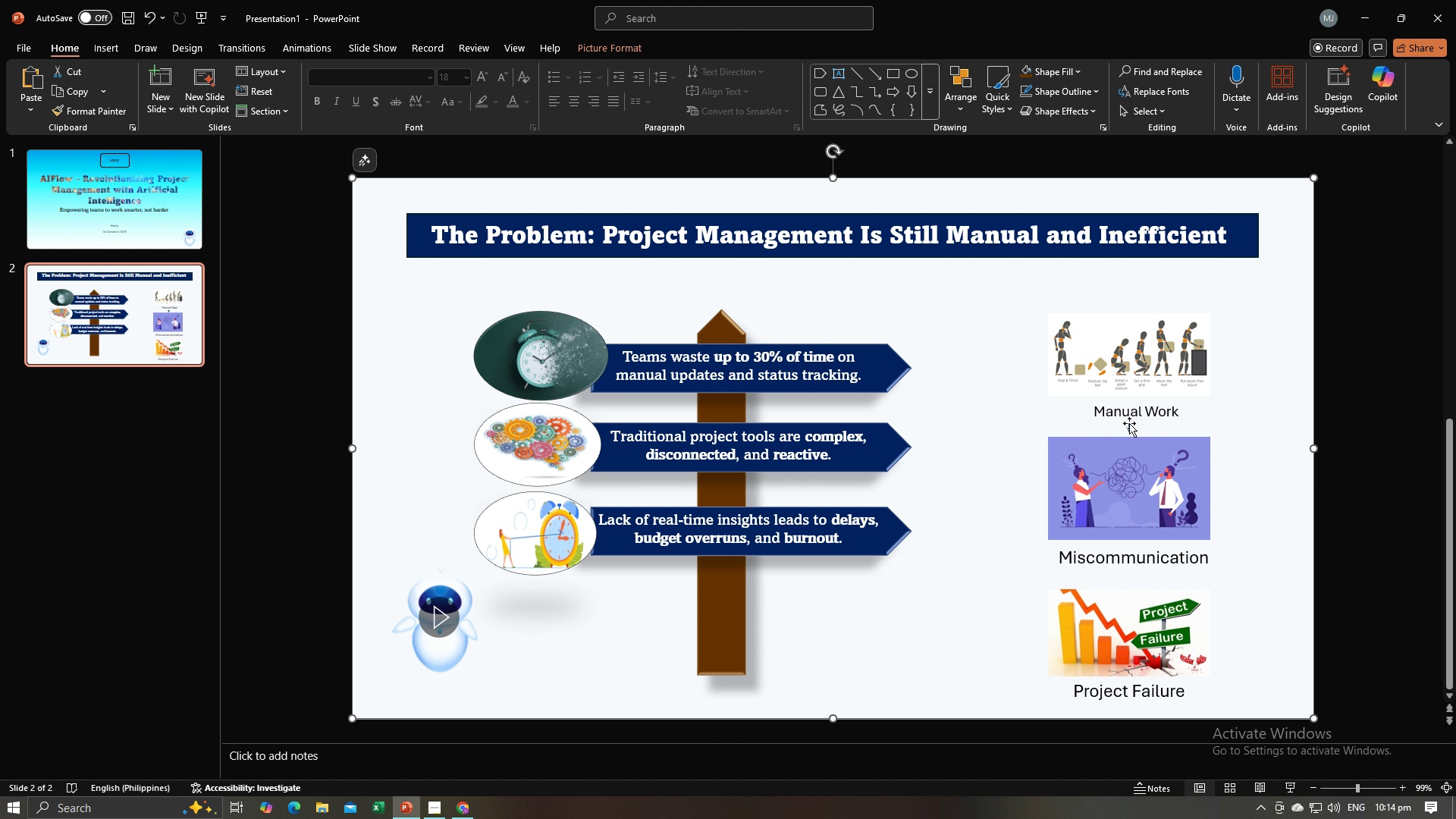 
left_click([1129, 423])
 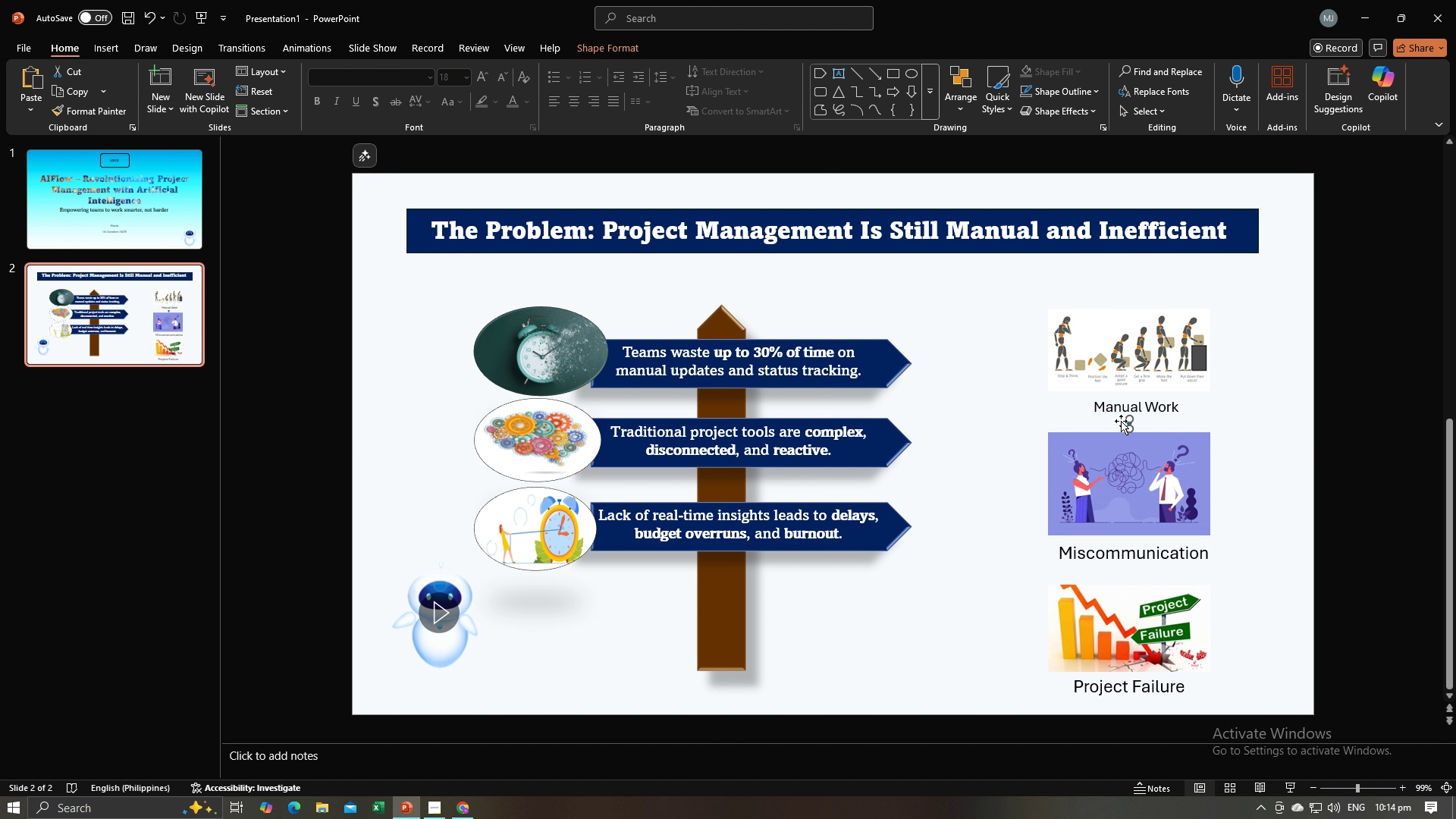 
key(Control+C)
 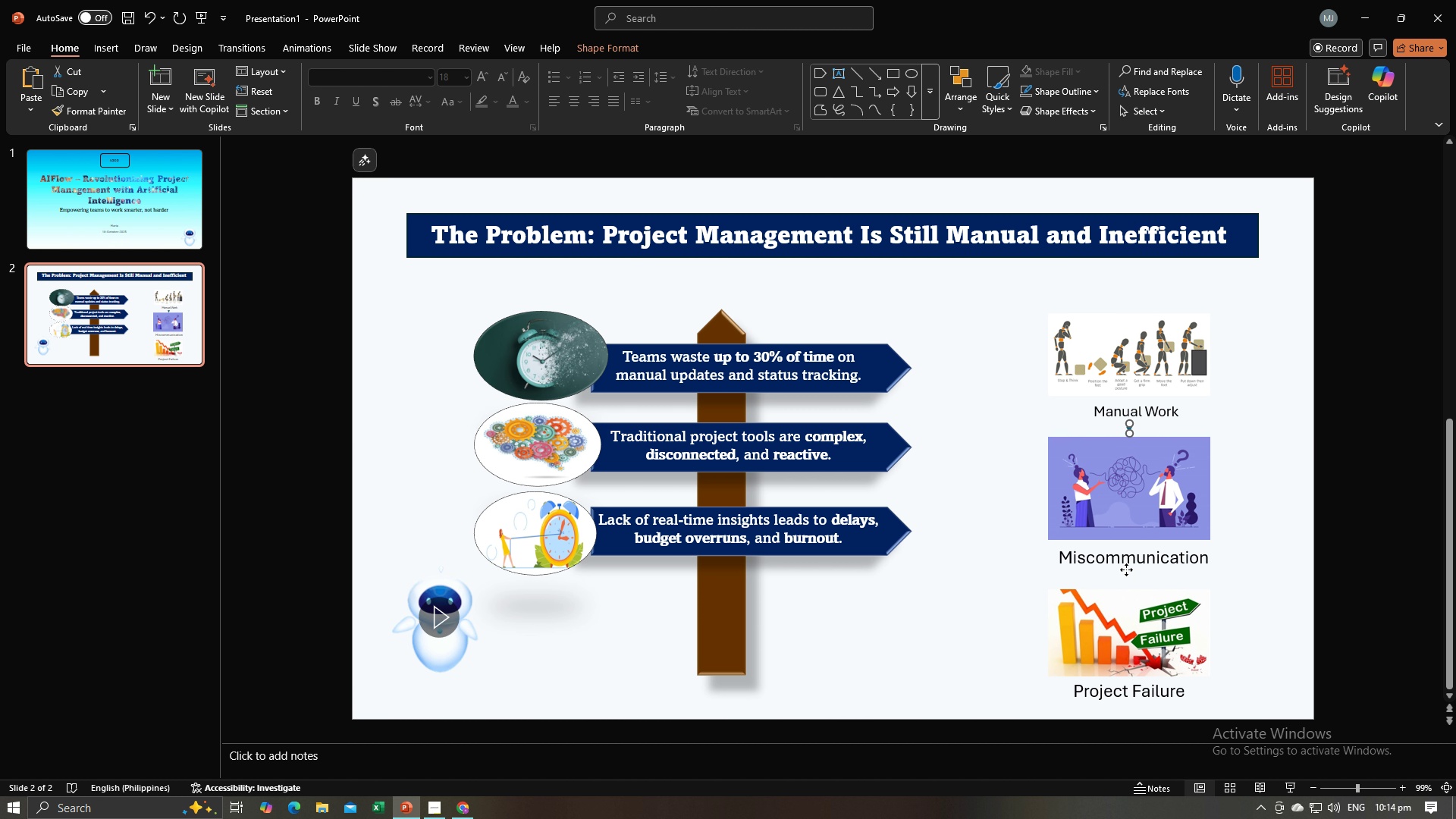 
left_click([1126, 570])
 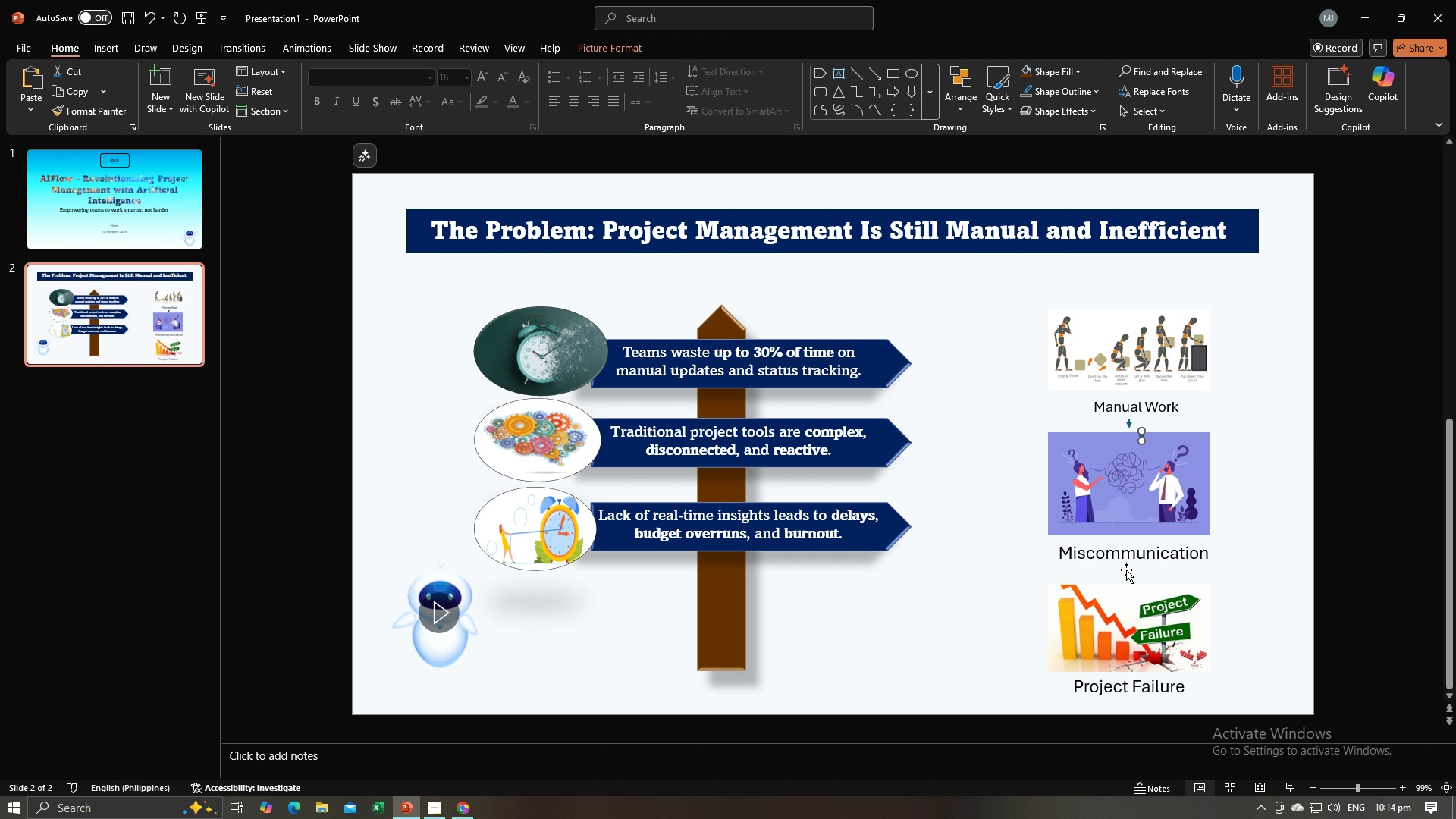 
key(Control+V)
 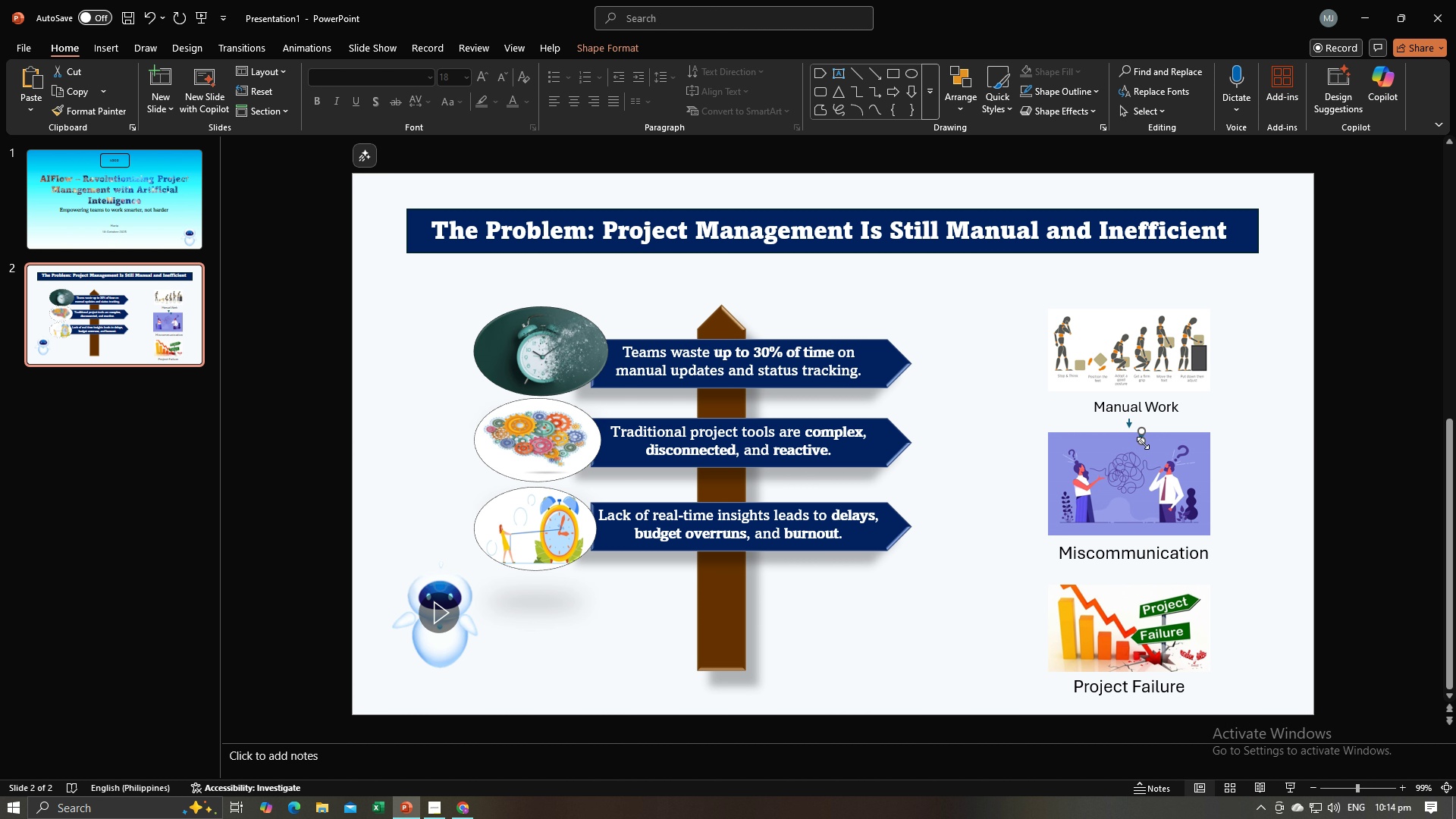 
left_click([1240, 429])
 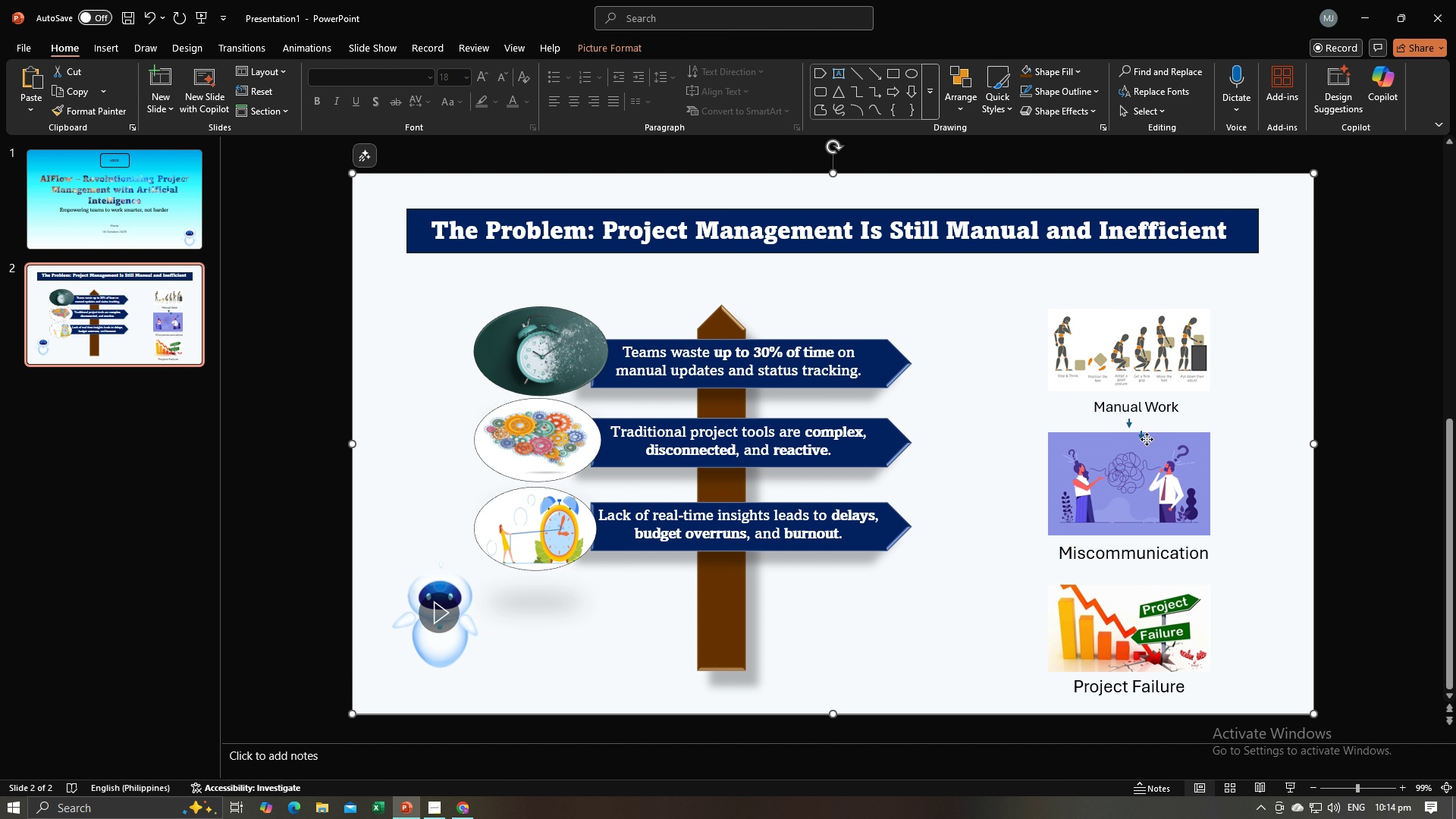 
left_click([1147, 439])
 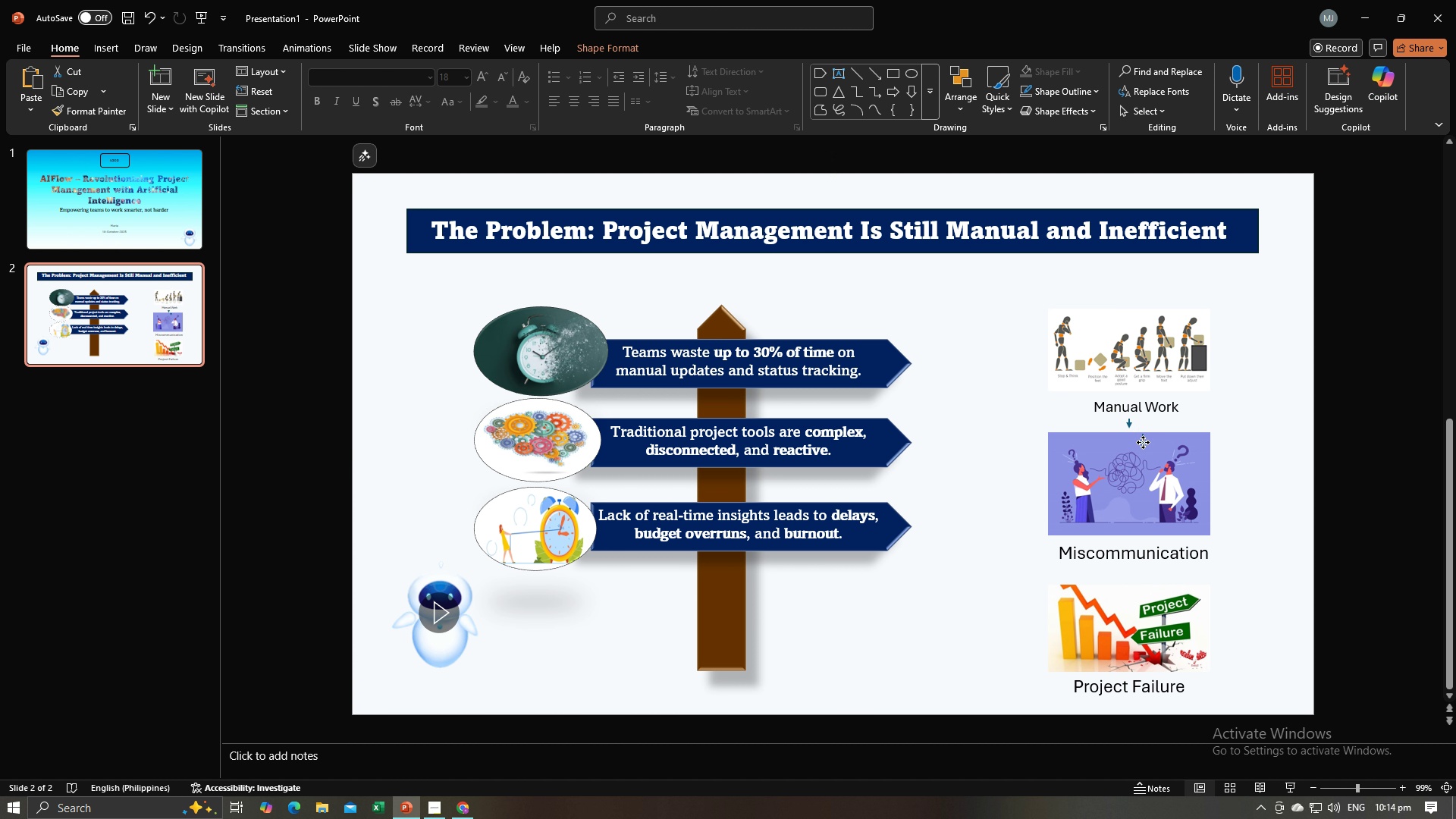 
wait(9.7)
 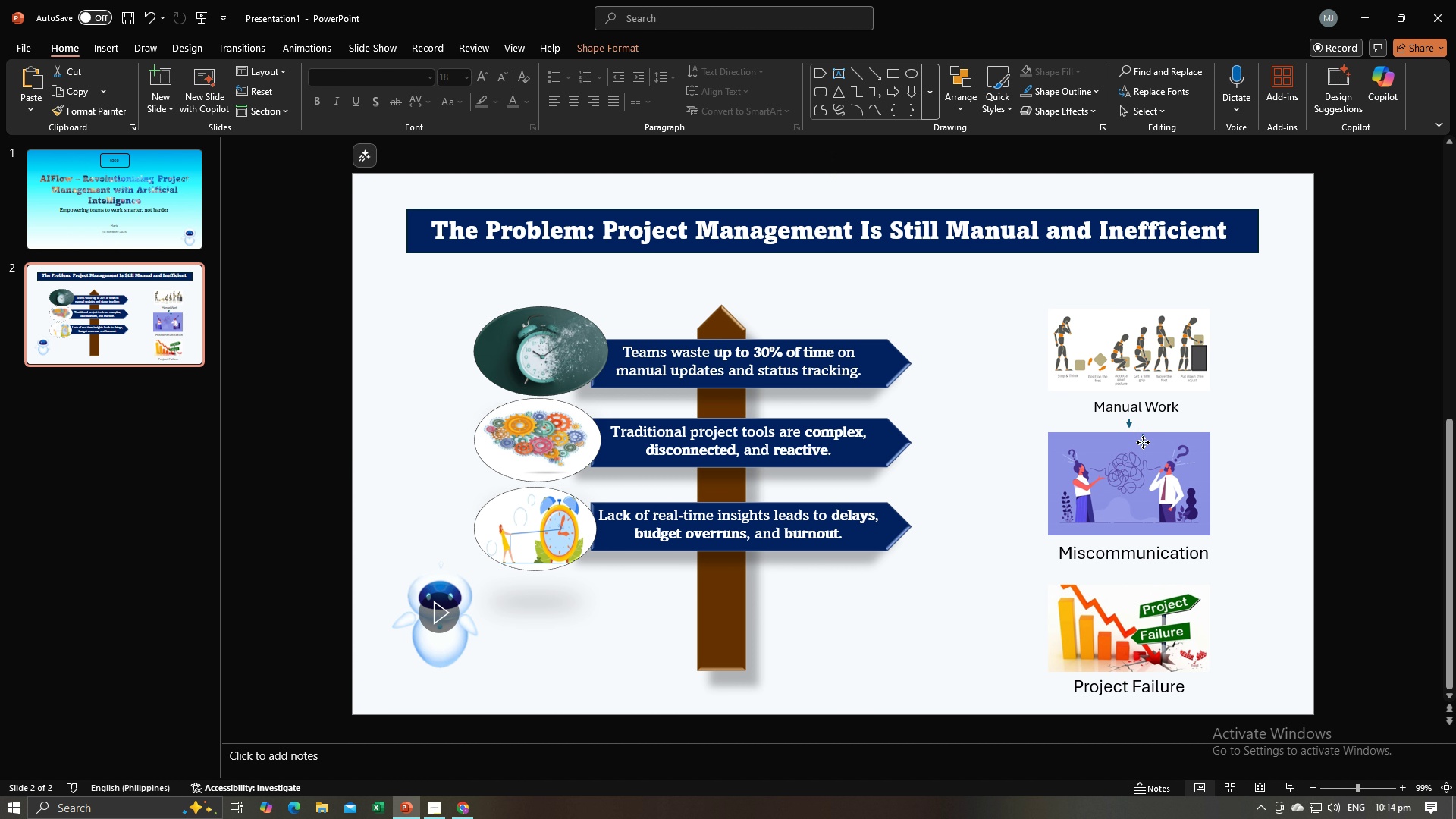 
left_click([1199, 571])
 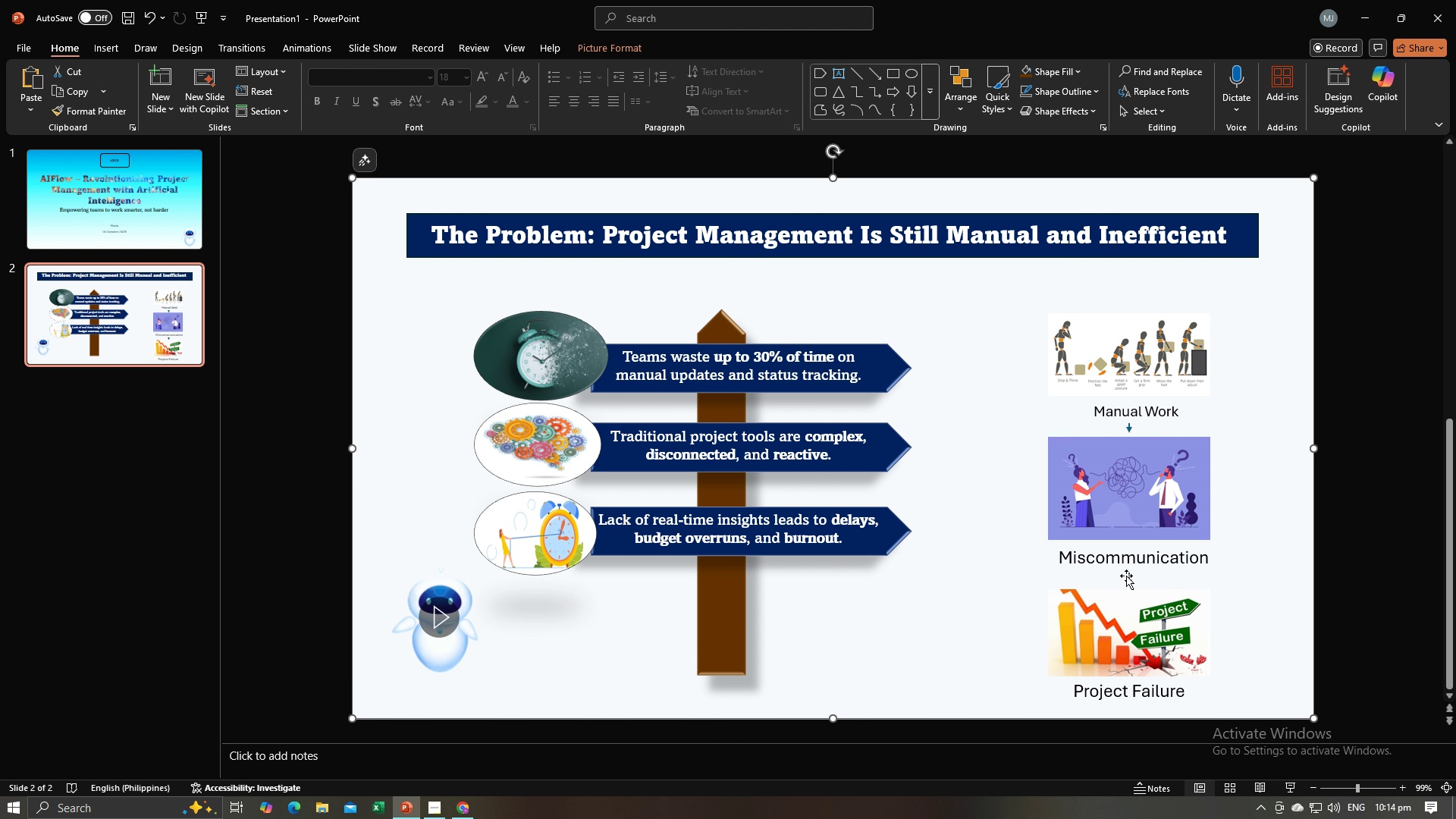 
left_click([1127, 576])
 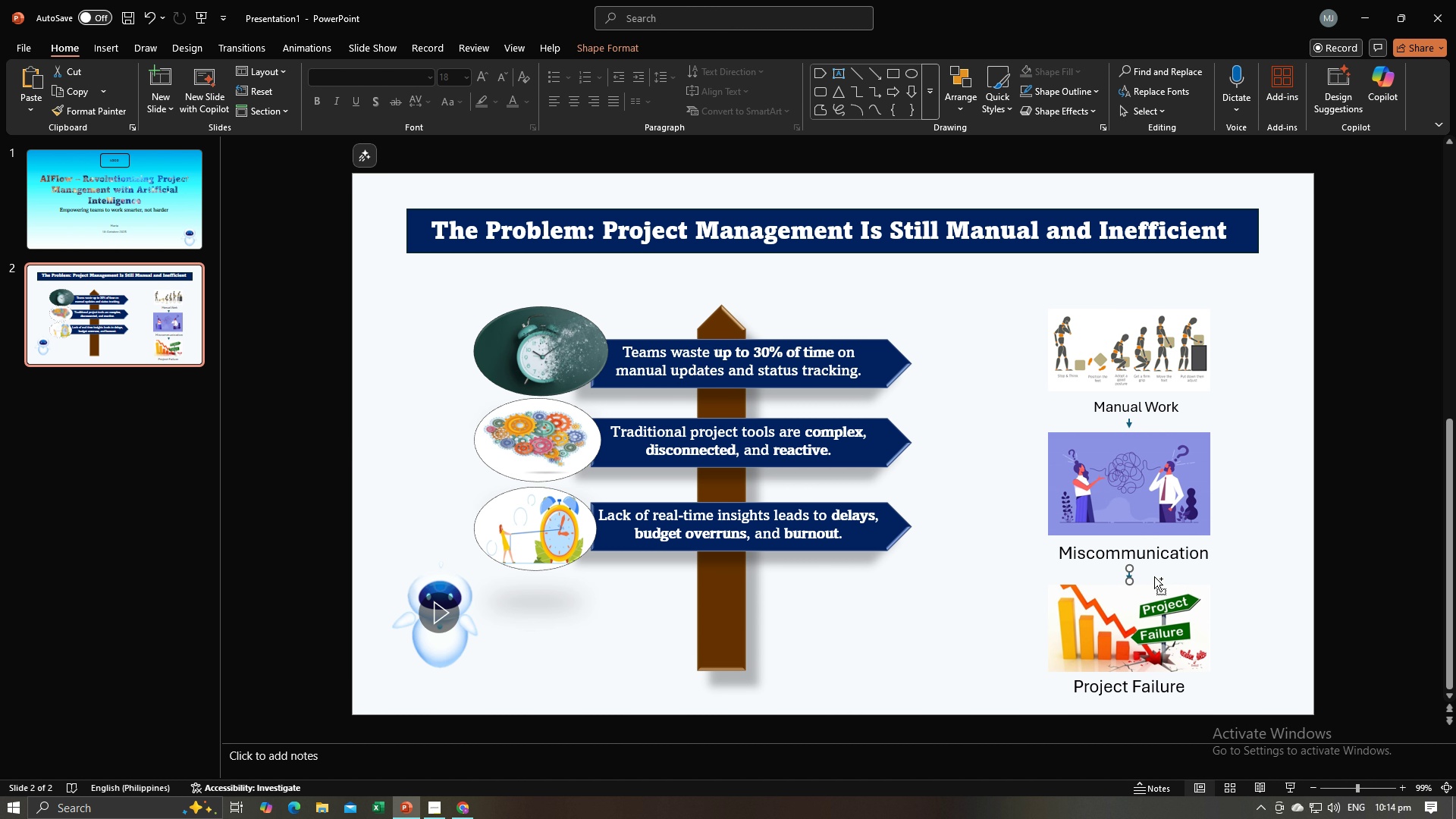 
key(Control+C)
 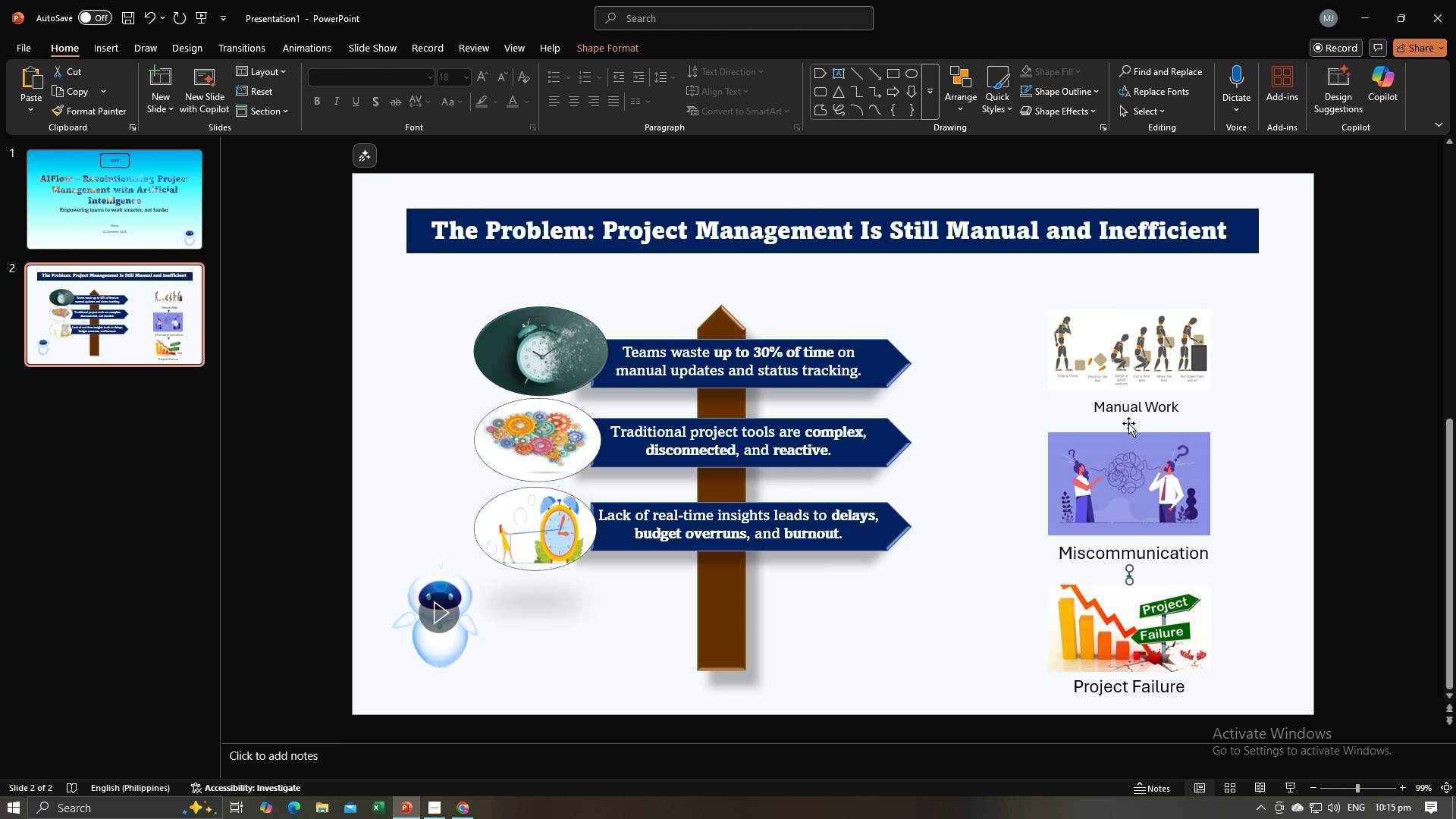 
left_click([1128, 423])
 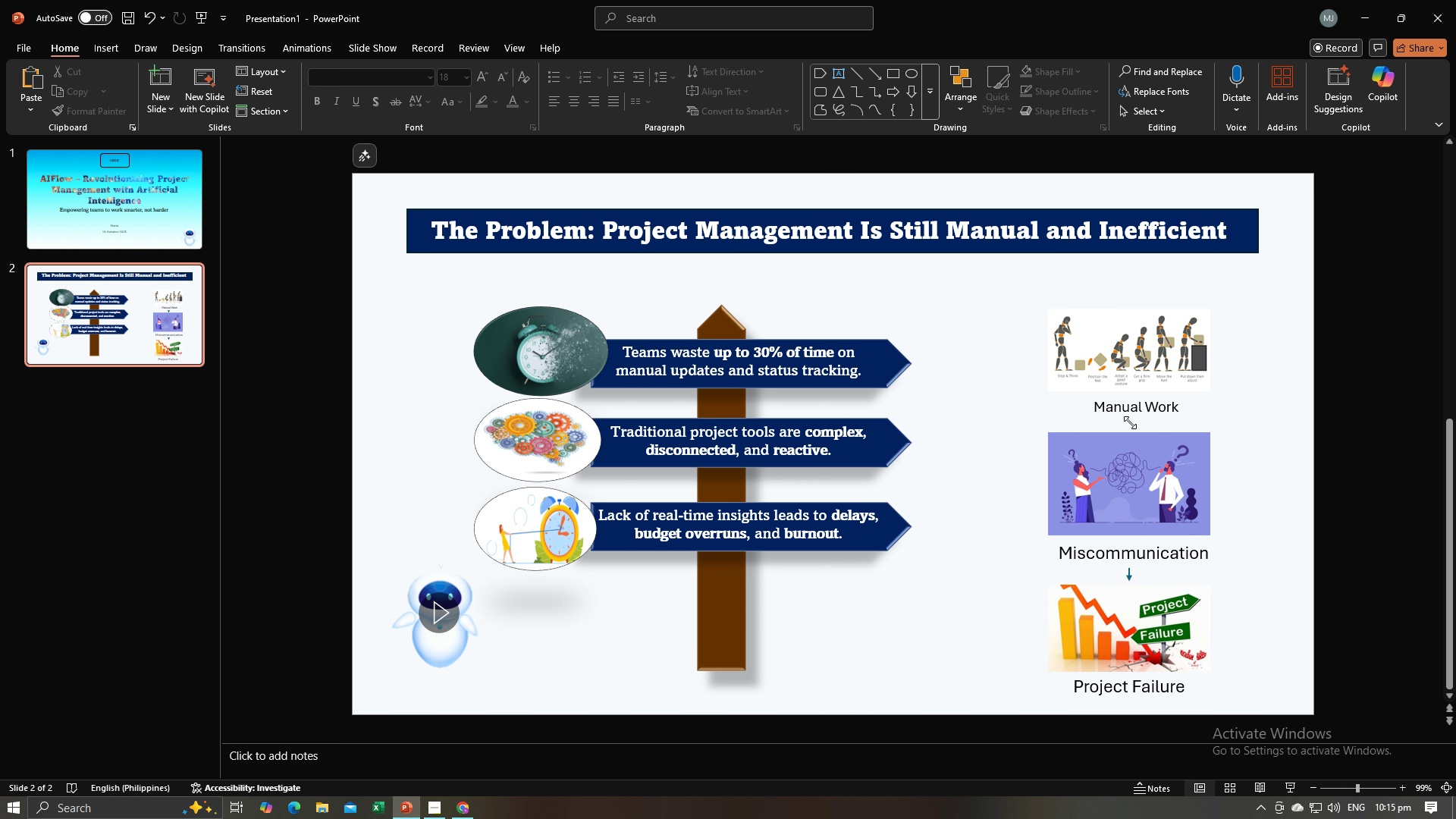 
key(Backspace)
 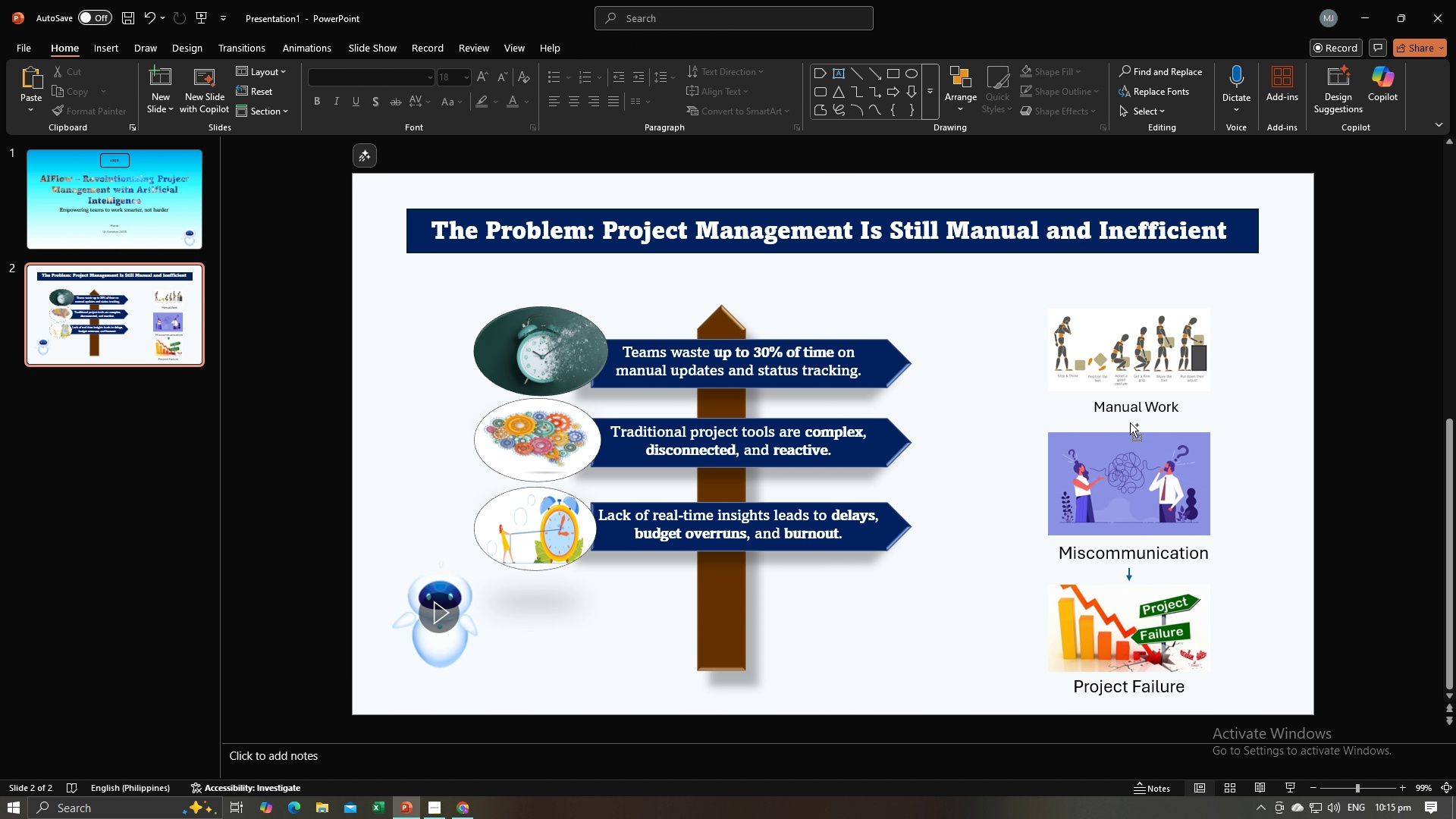 
key(Control+V)
 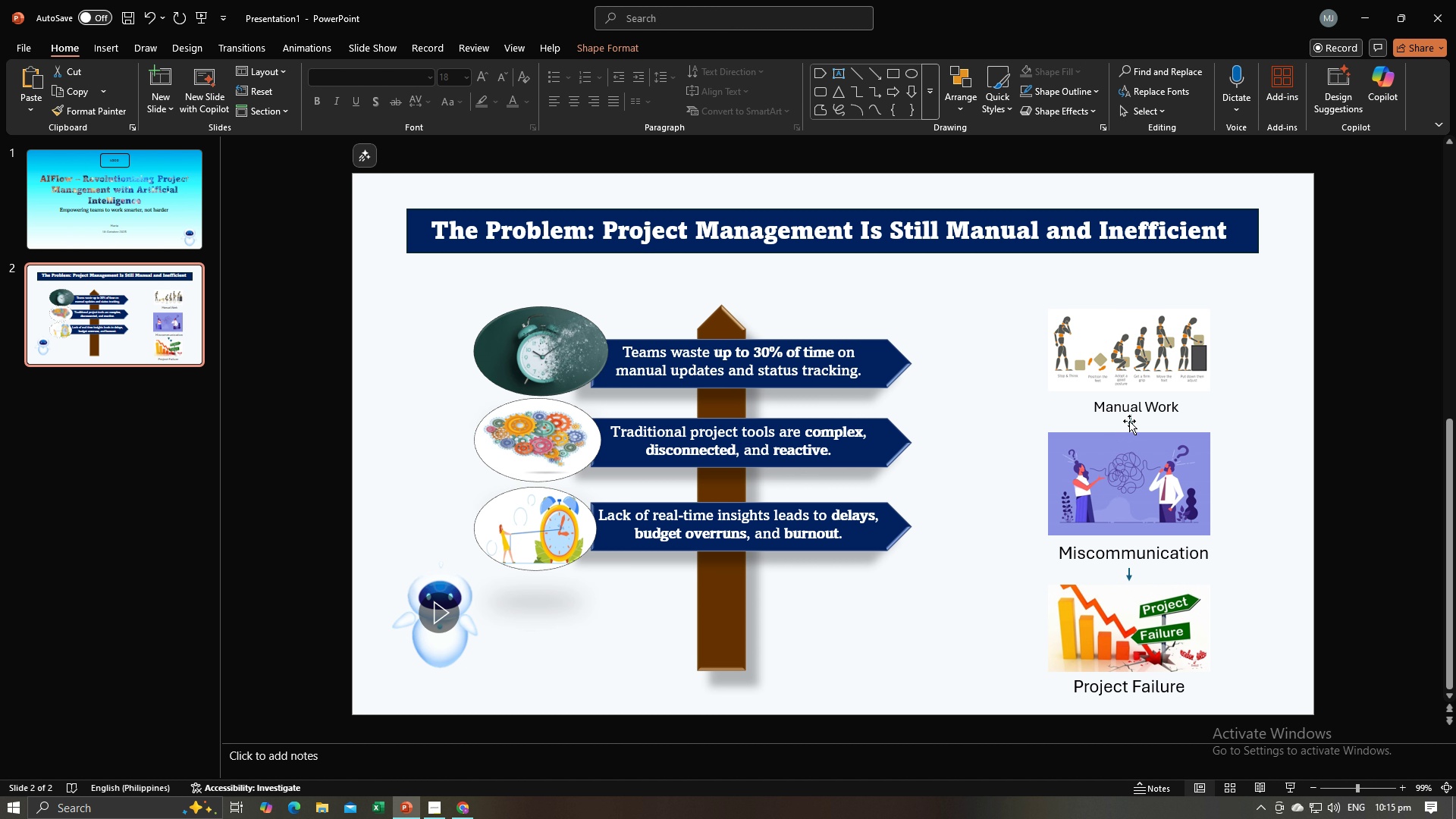 
wait(6.33)
 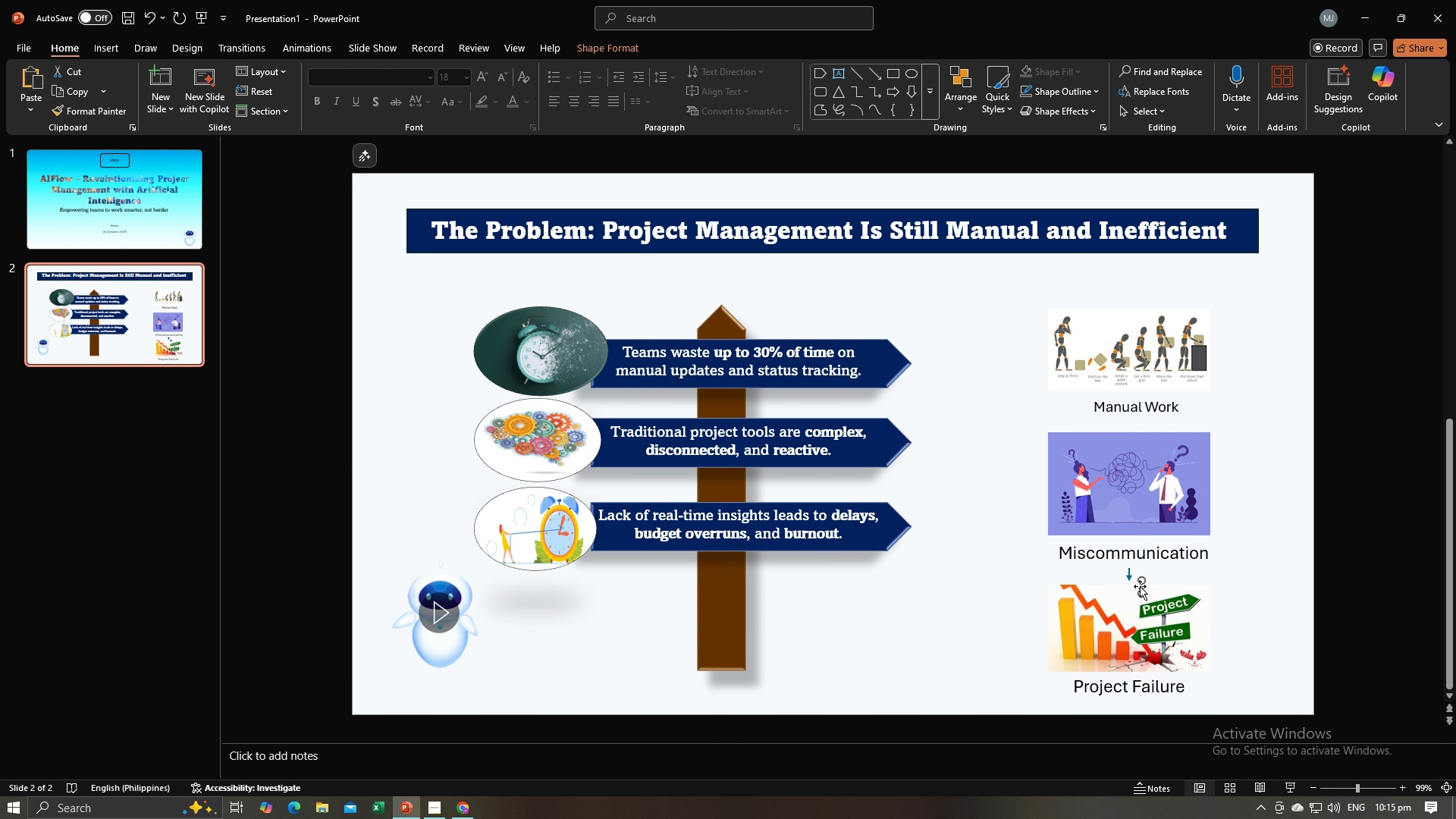 
left_click([1308, 455])
 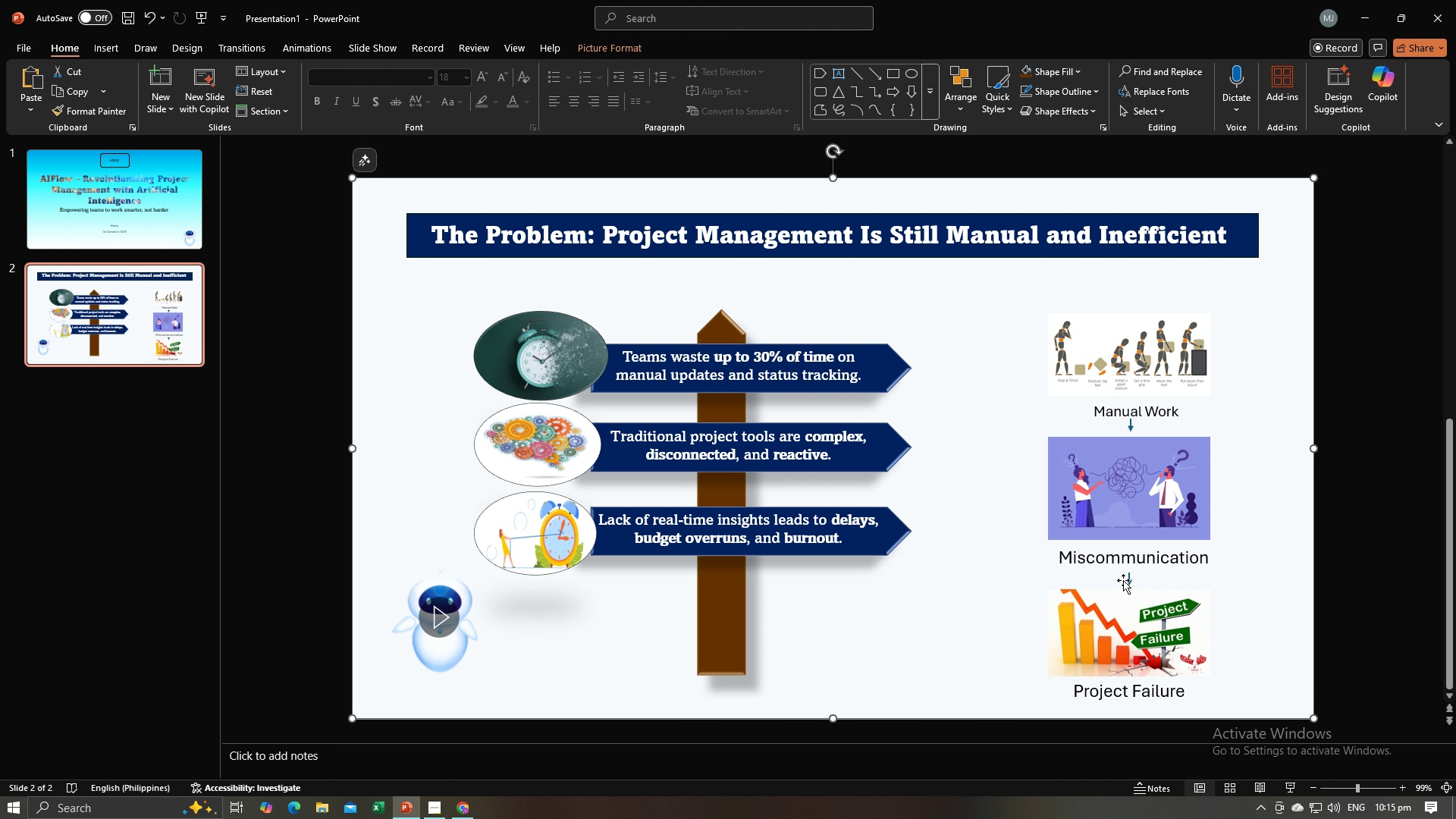 
left_click([1127, 576])
 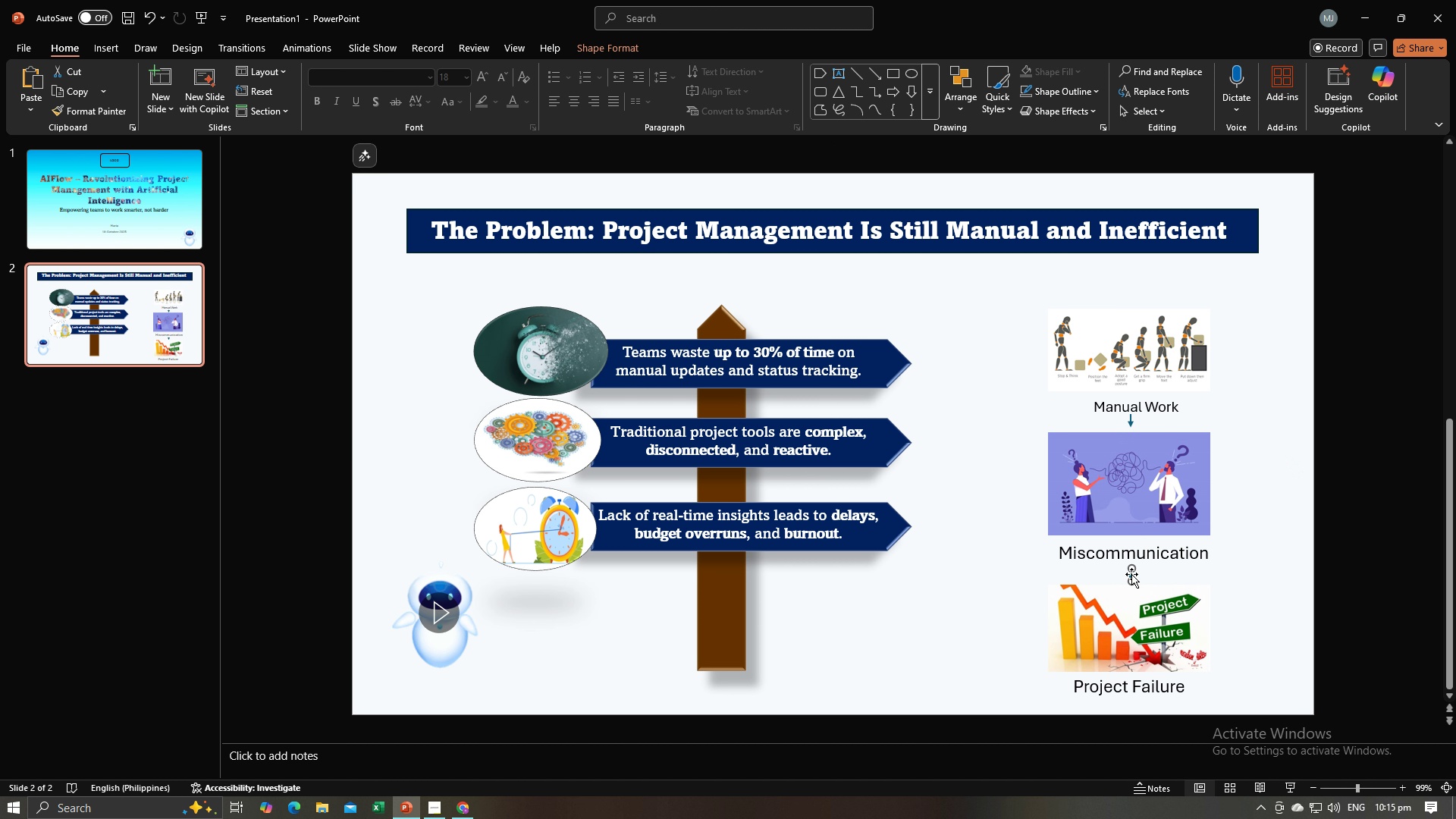 
left_click([1221, 552])
 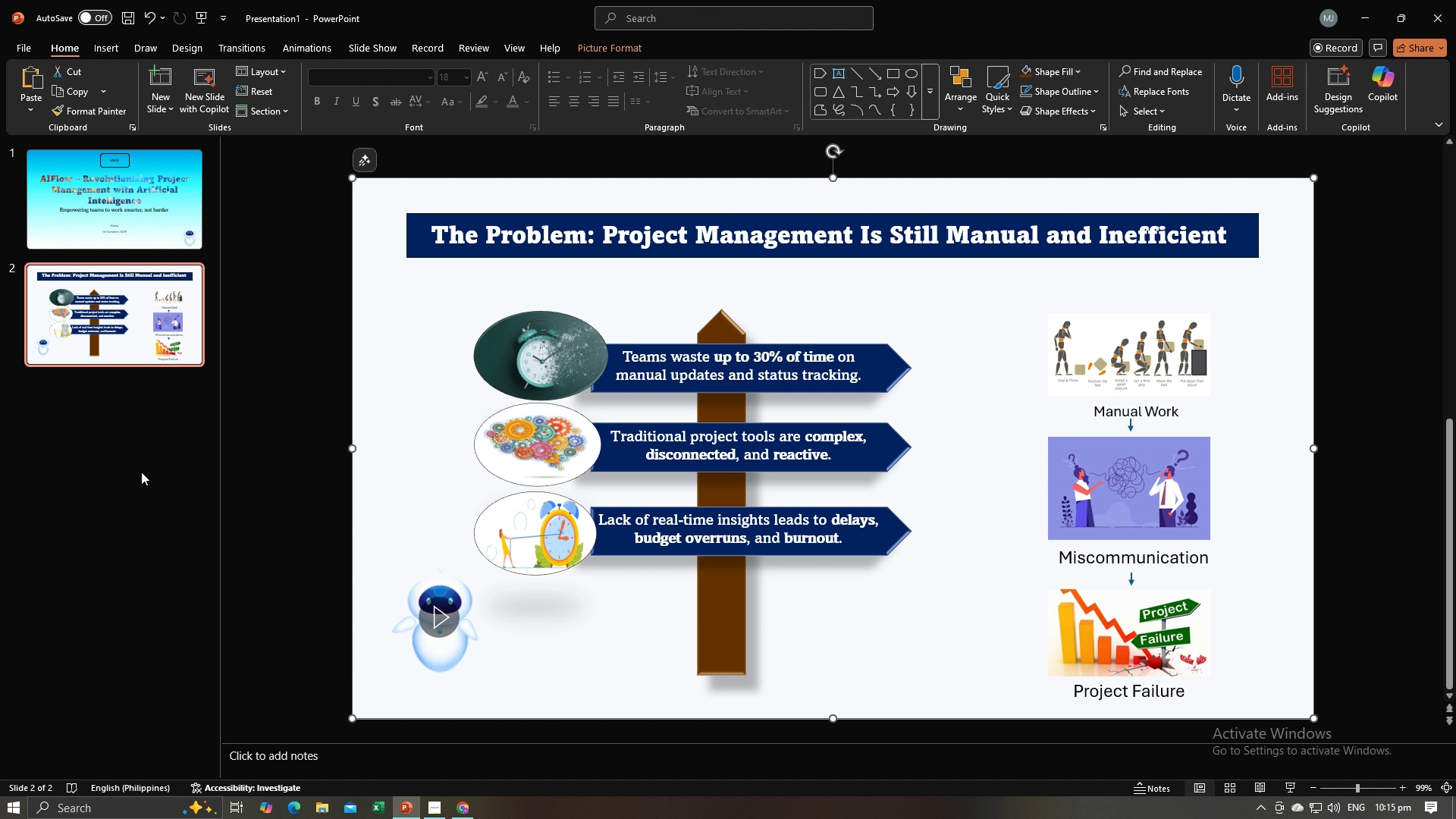 
left_click([100, 364])
 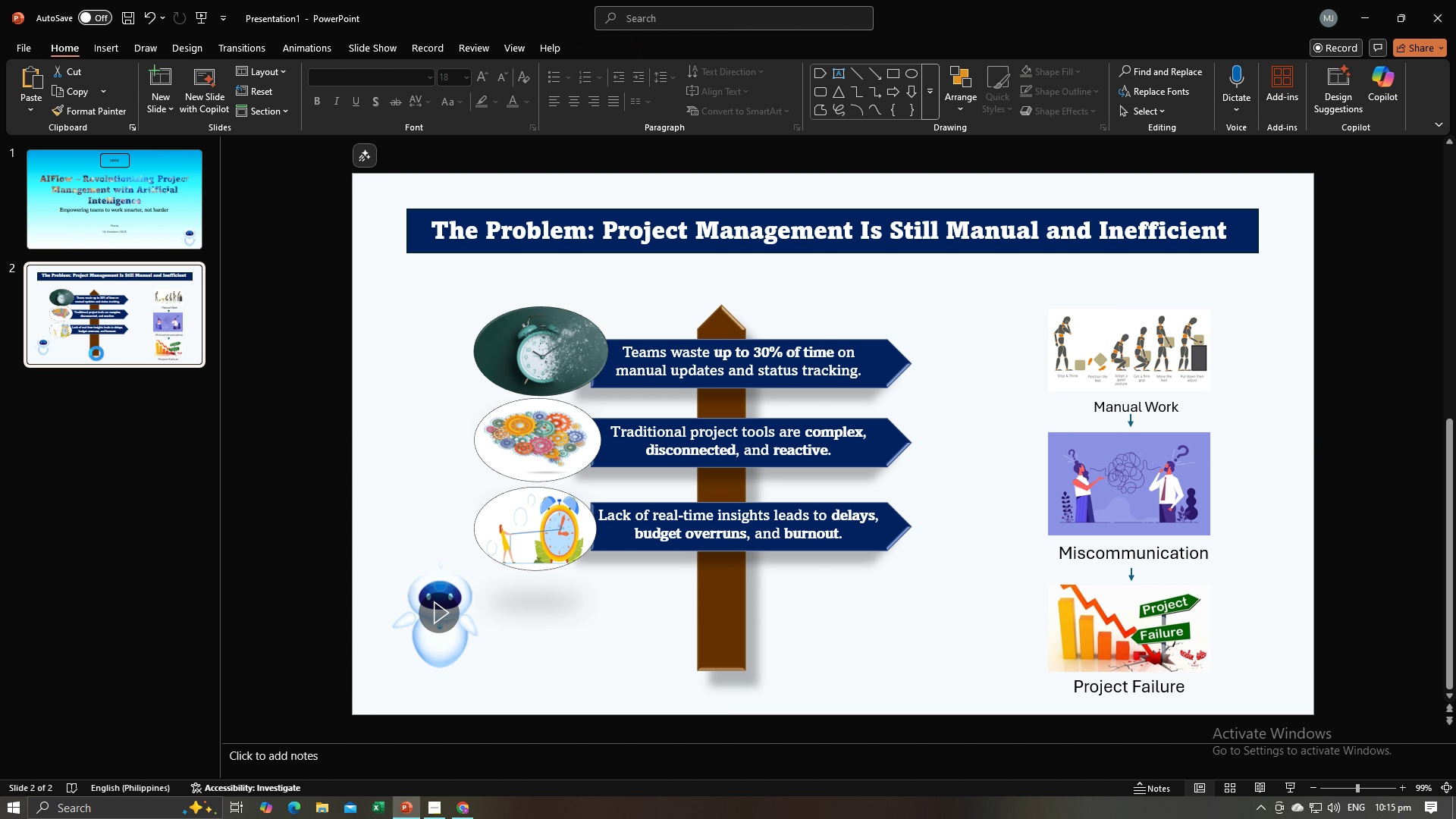 
key(Control+C)
 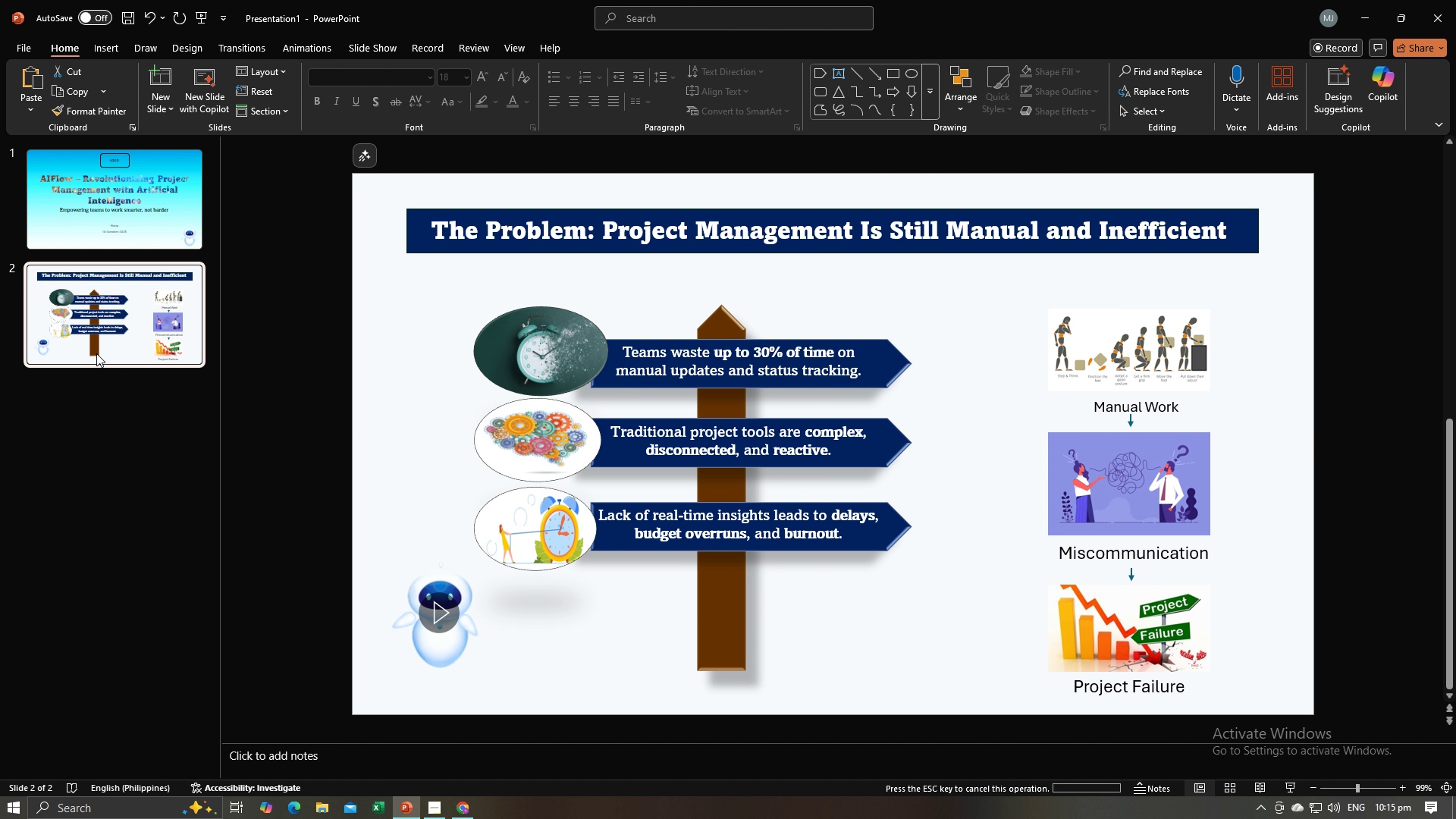 
key(Control+V)
 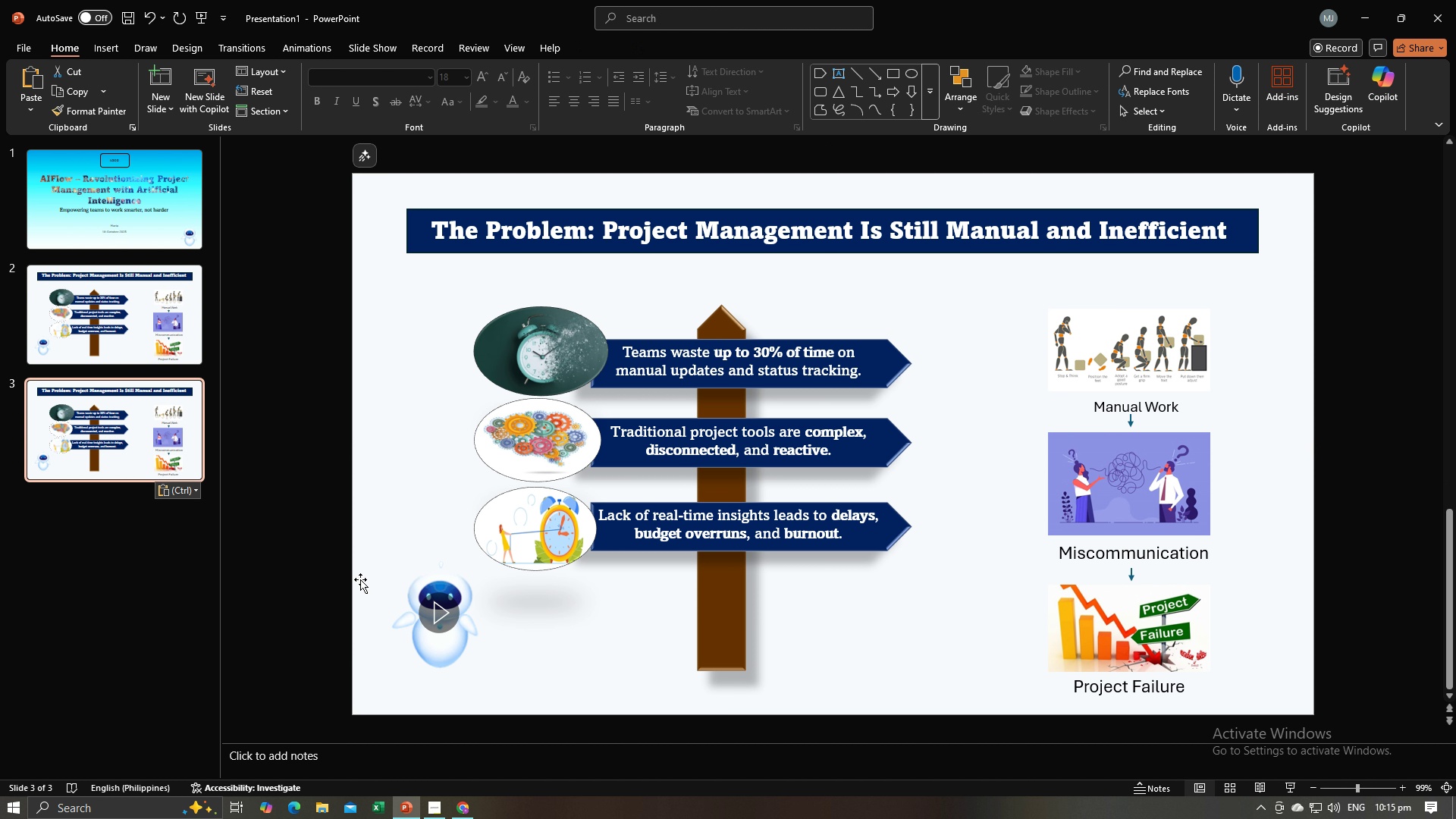 
left_click([430, 639])
 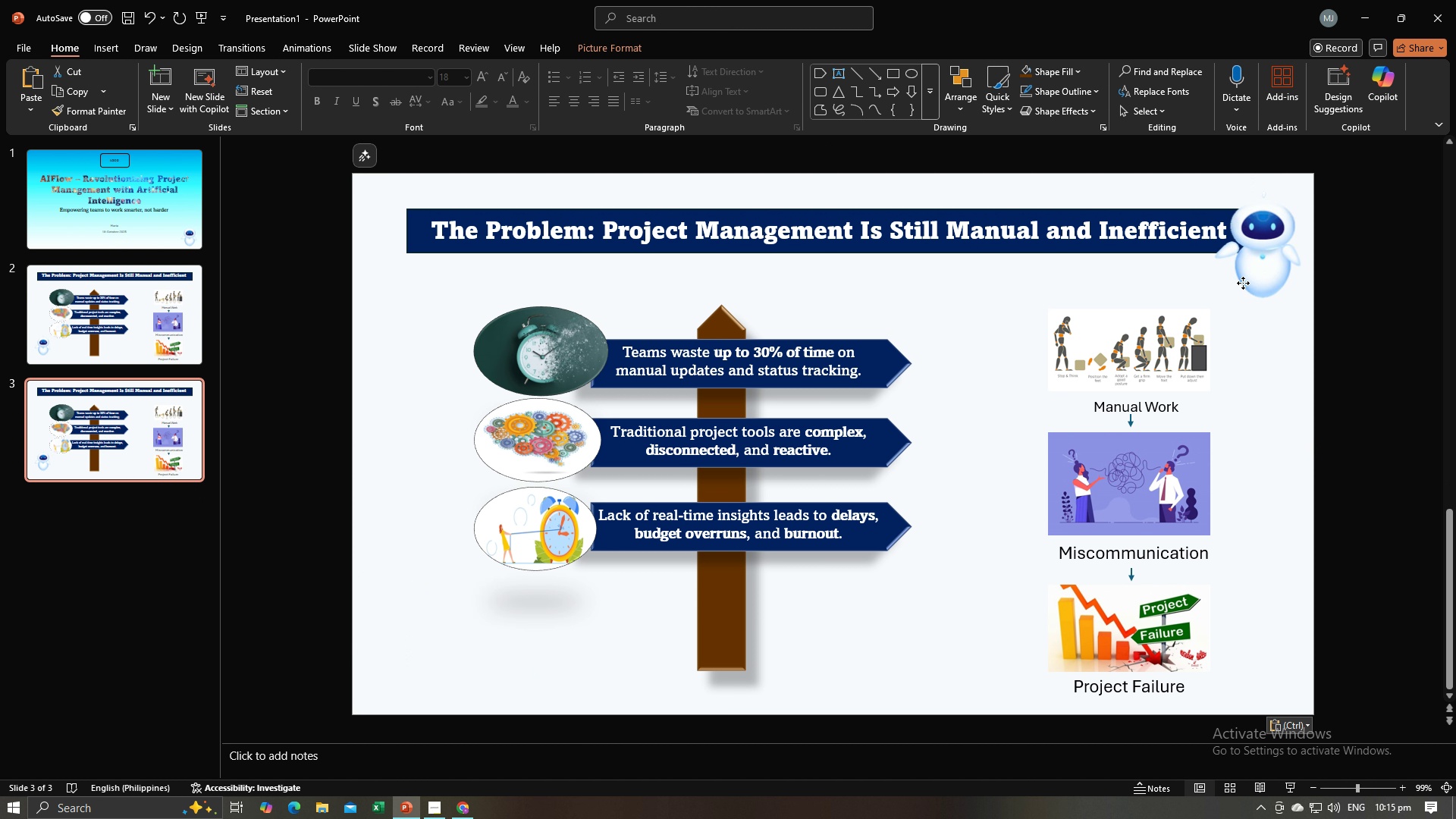 
key(Alt+AltLeft)
 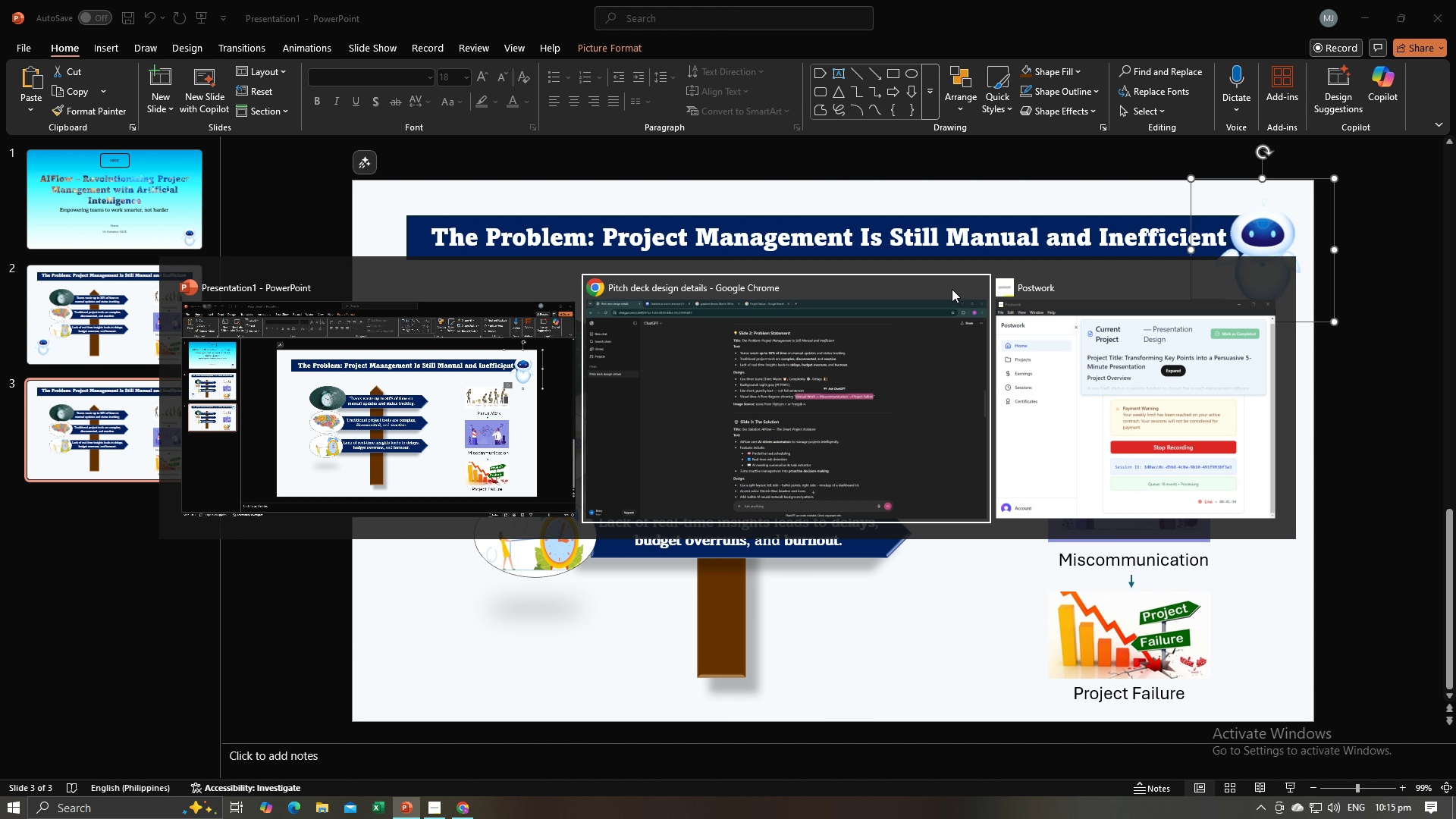 
key(Alt+Tab)
 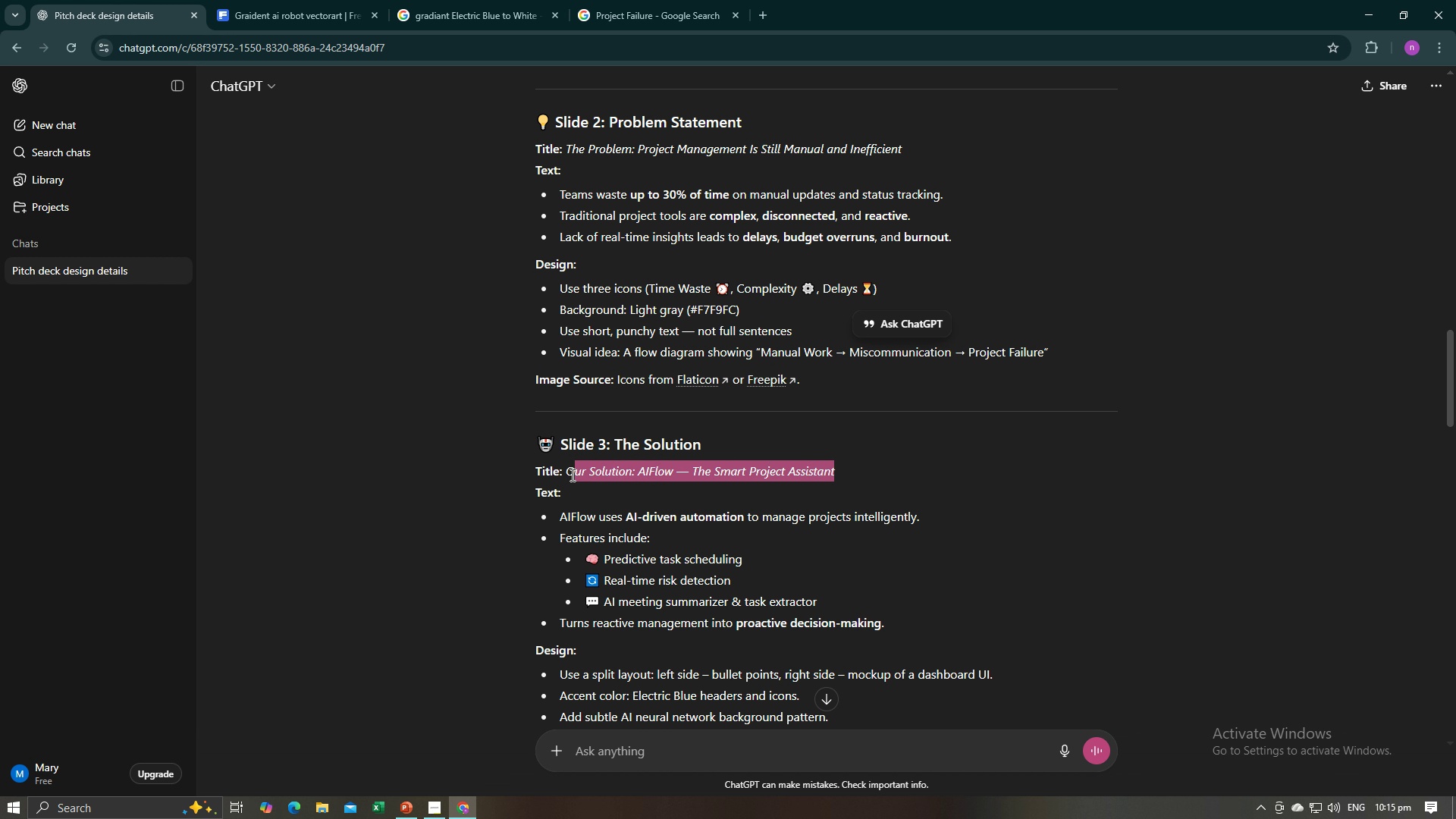 
key(Control+C)
 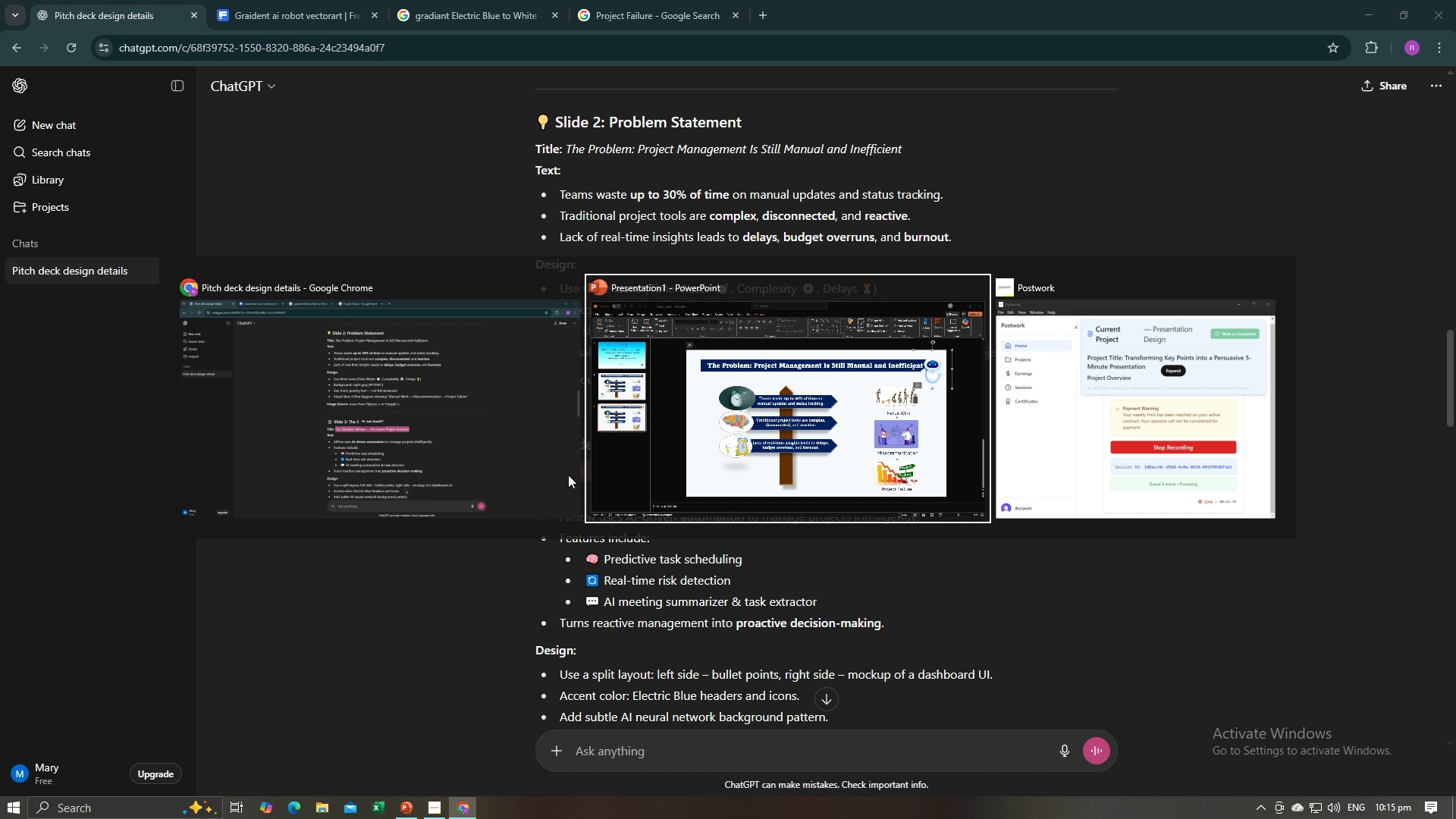 
key(Alt+AltLeft)
 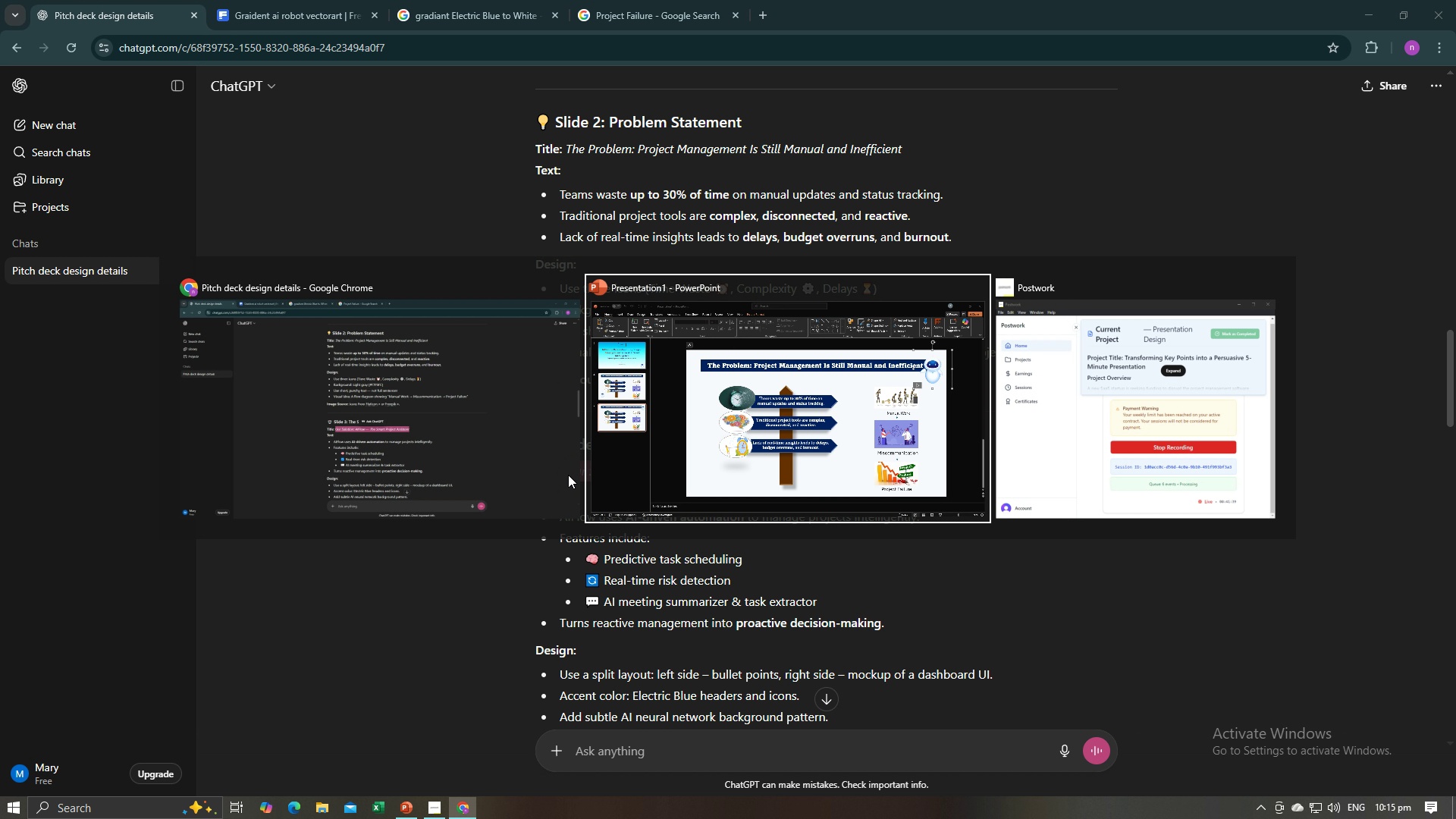 
key(Alt+Tab)
 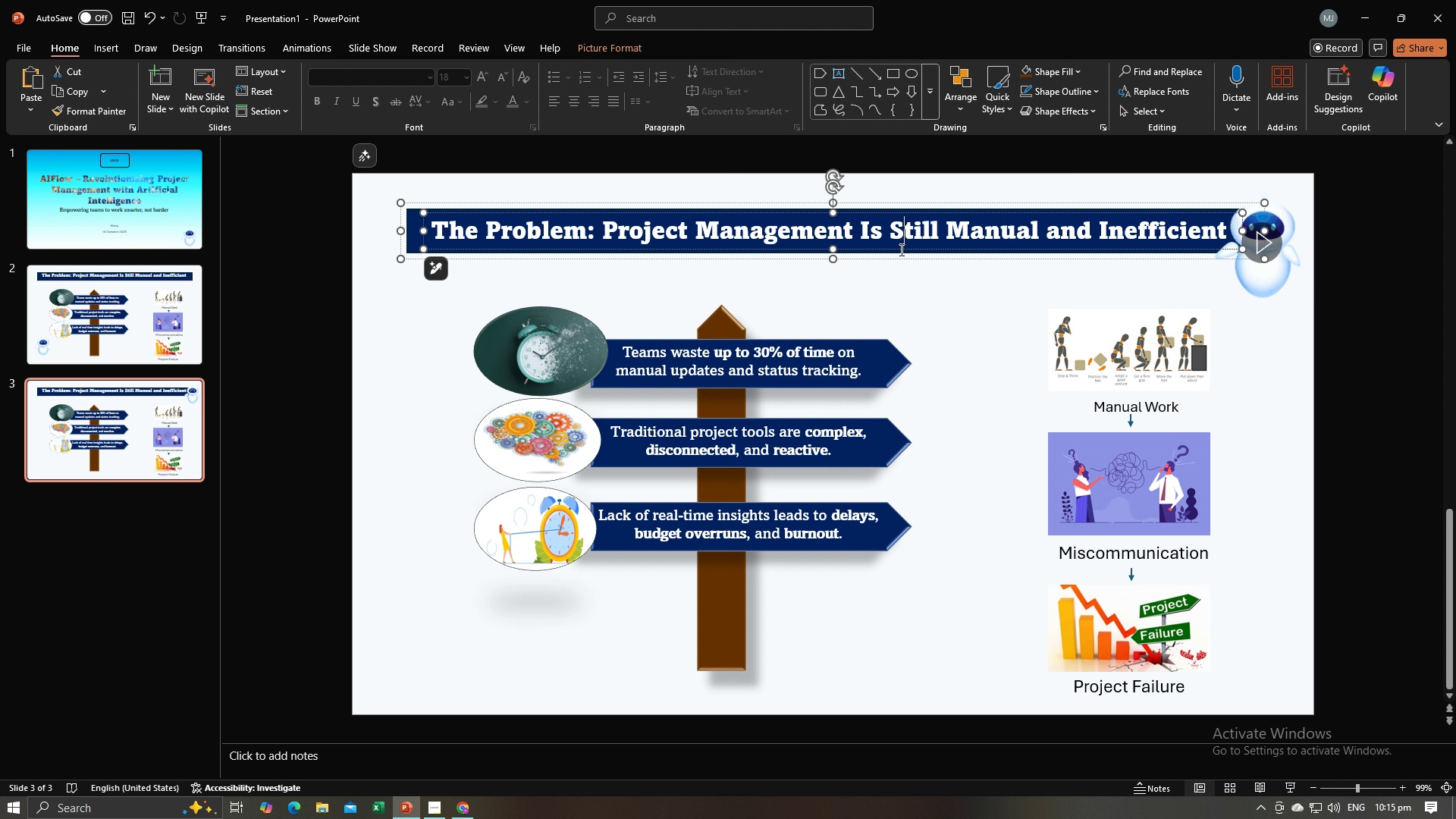 
left_click([900, 249])
 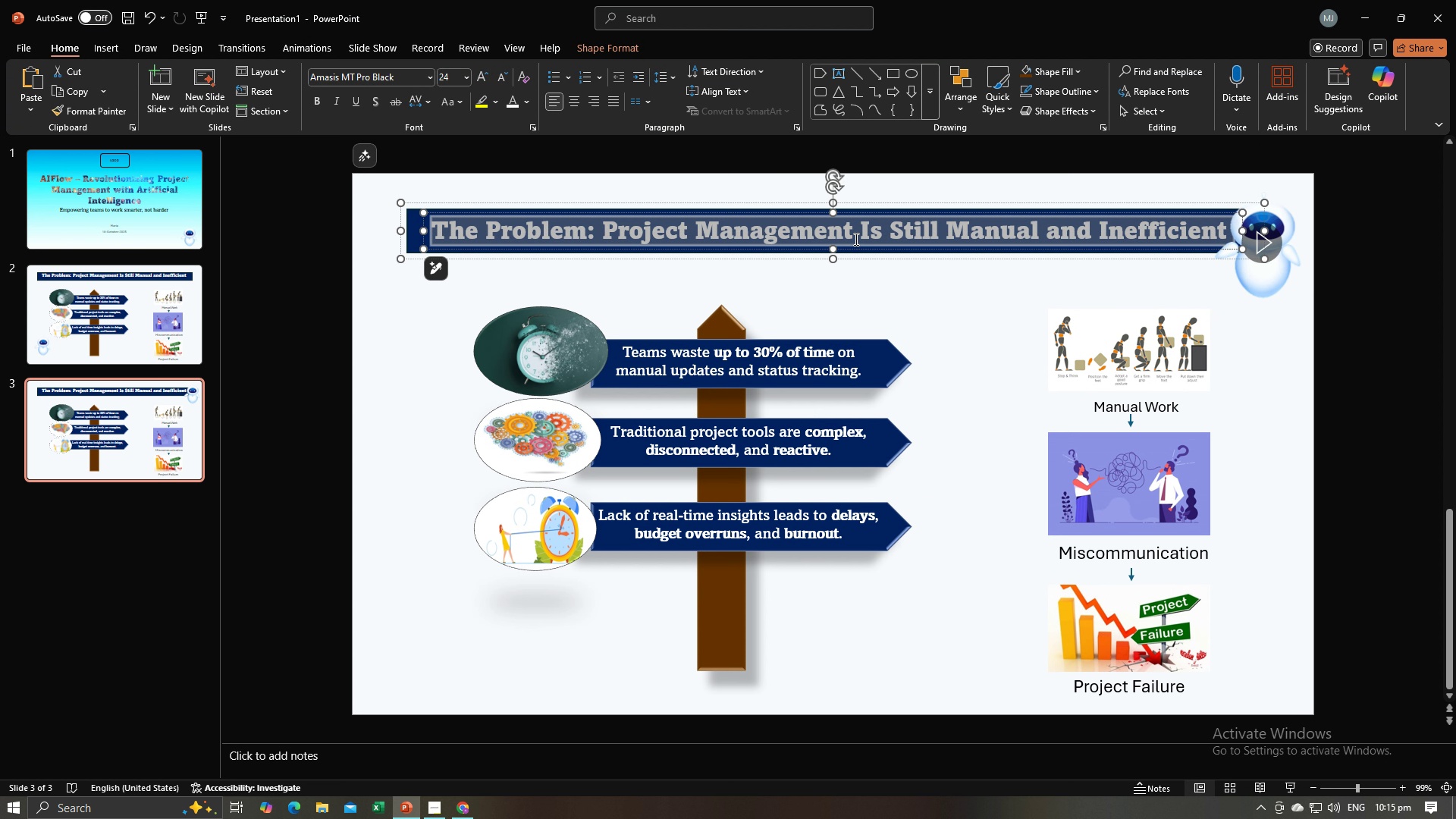 
key(Control+A)
 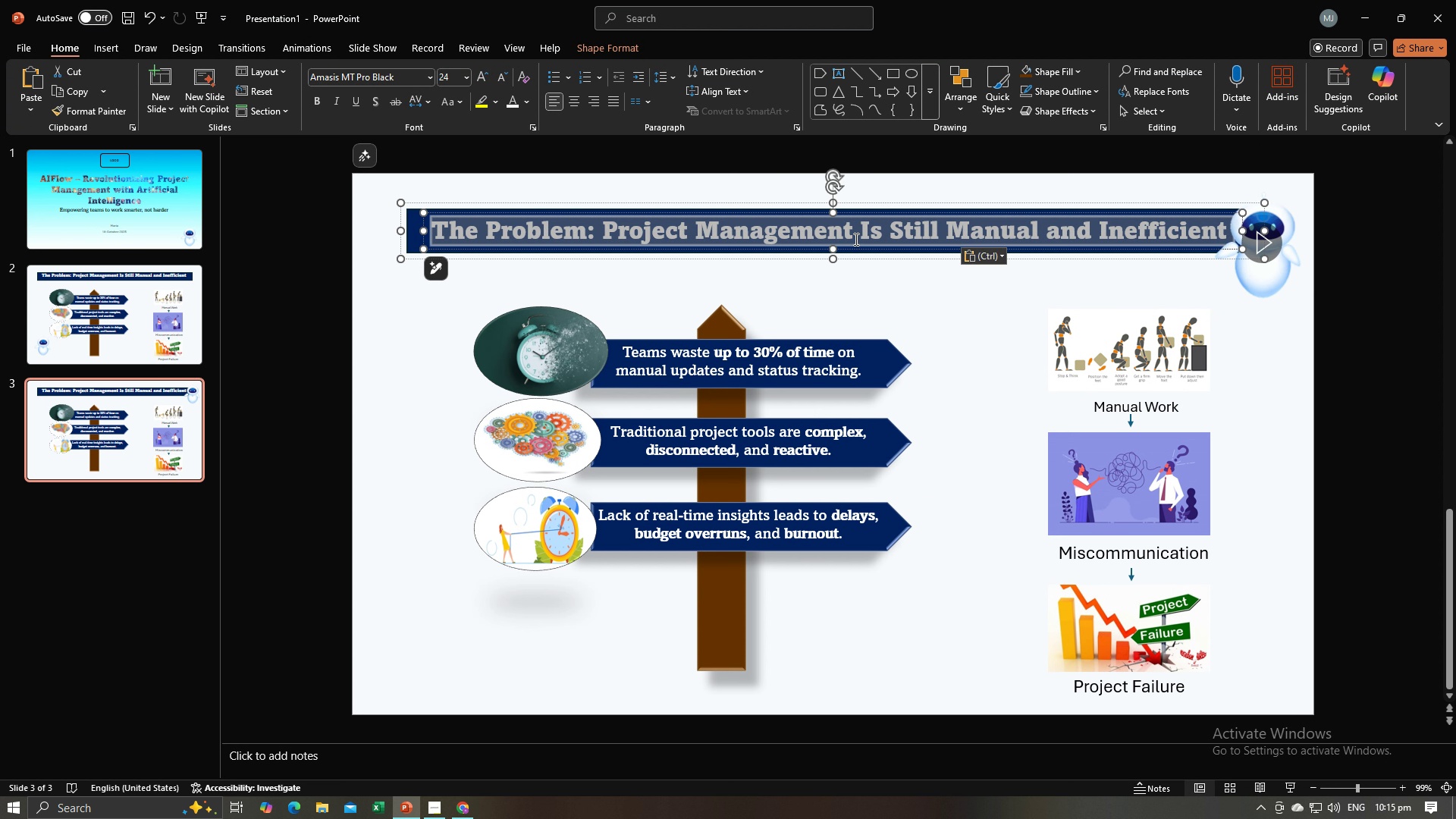 
key(Control+V)
 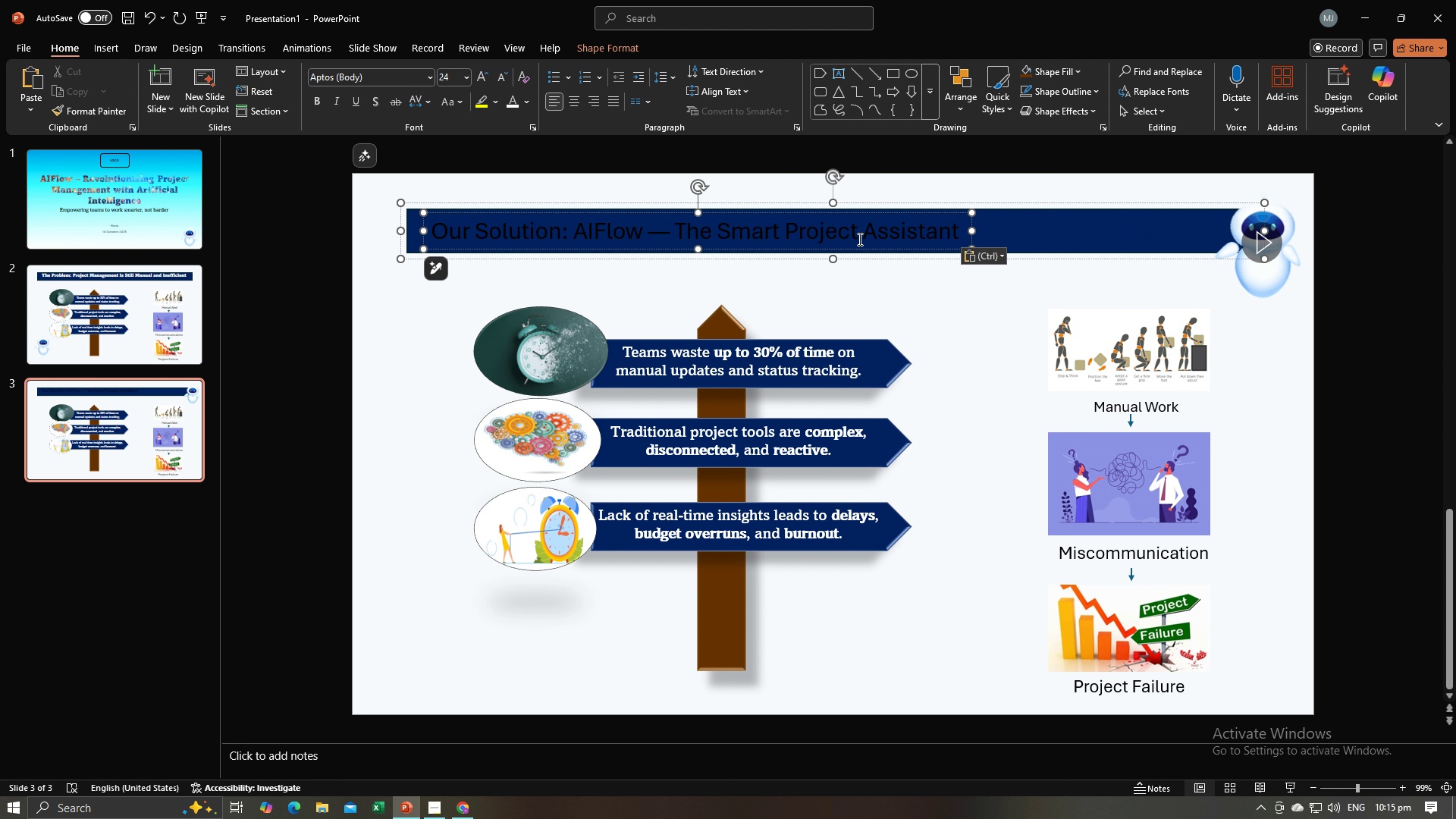 
key(Control+A)
 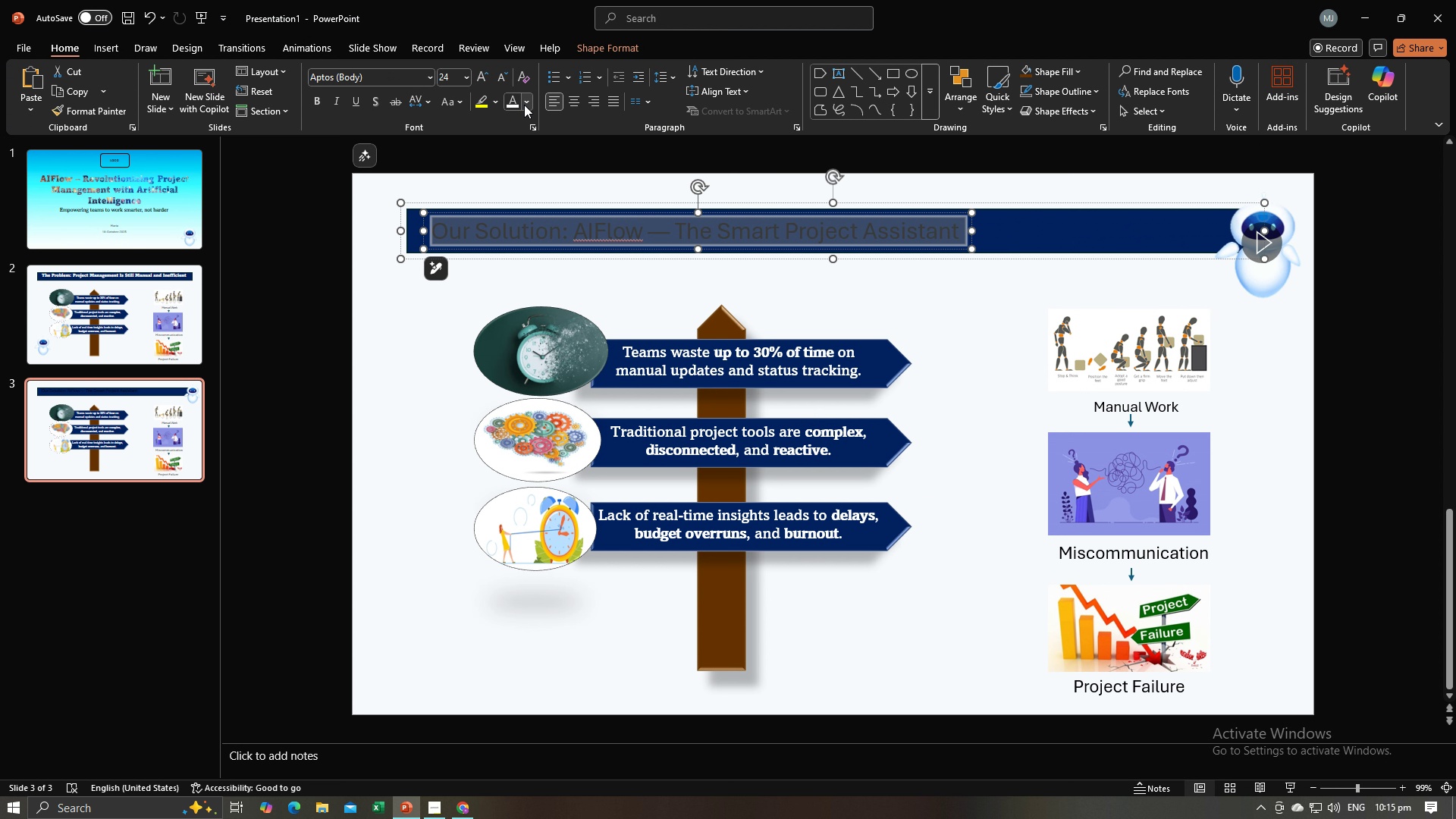 
left_click([519, 105])
 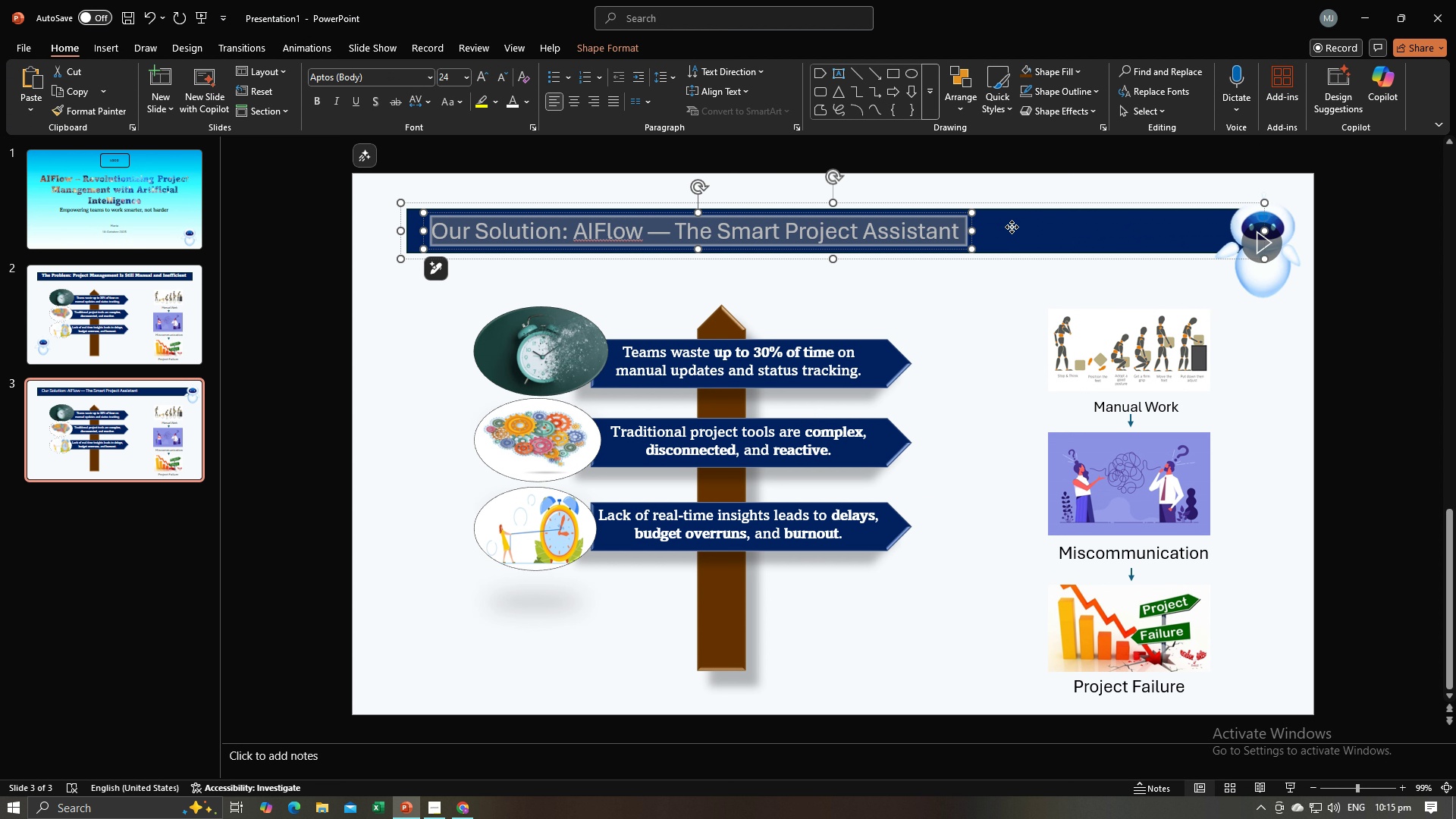 
left_click([1012, 227])
 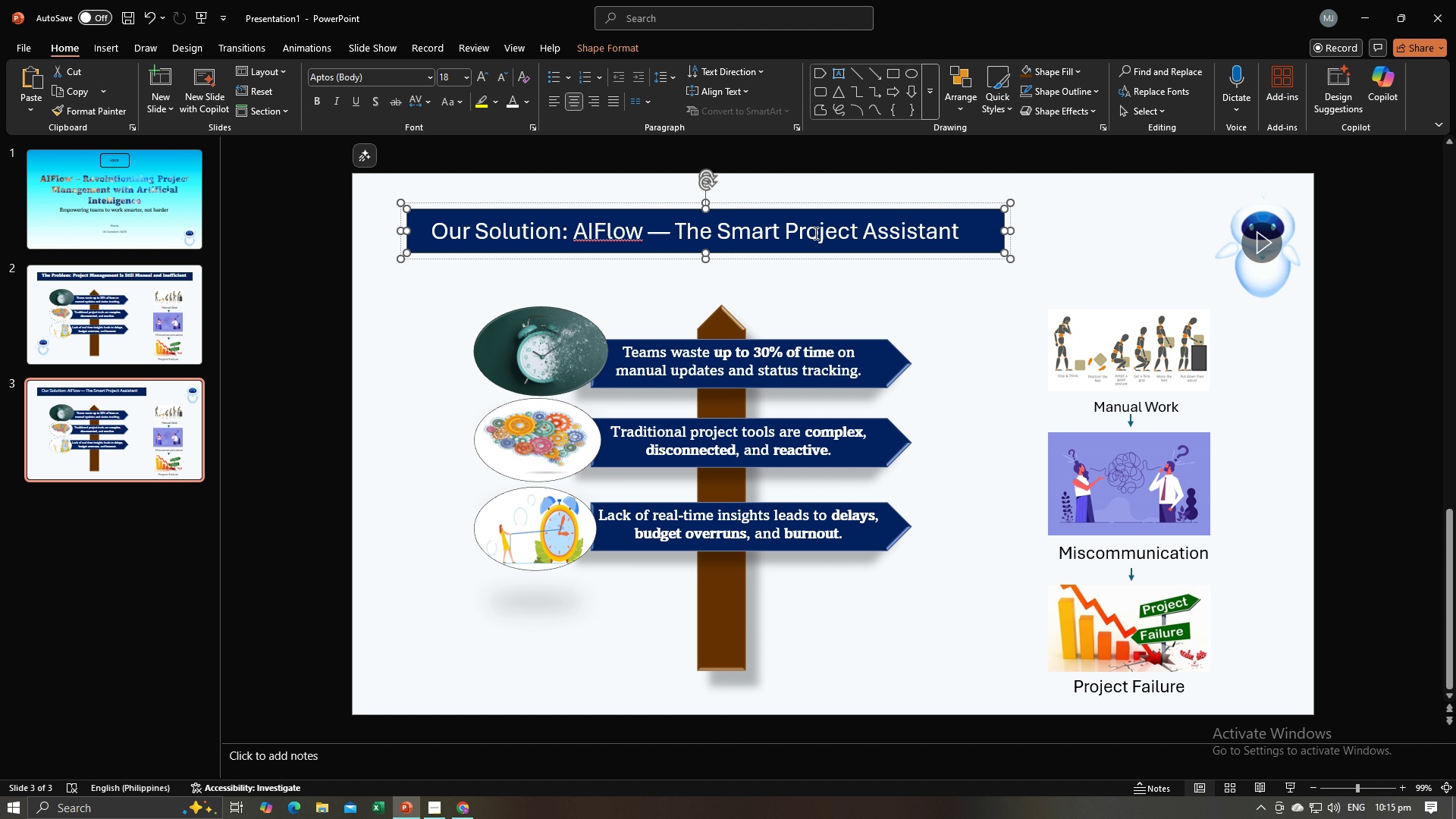 
key(Control+A)
 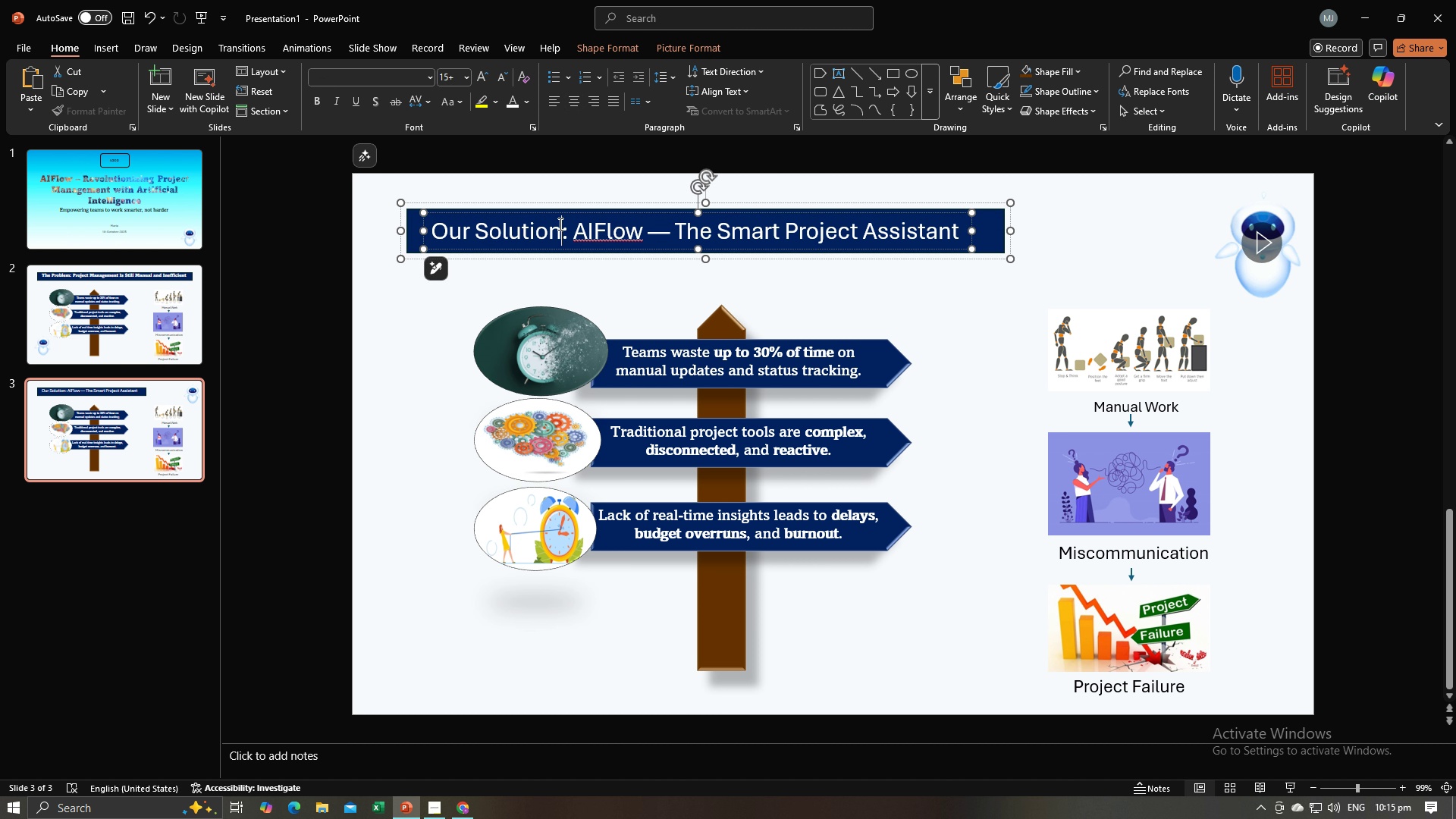 
left_click([559, 224])
 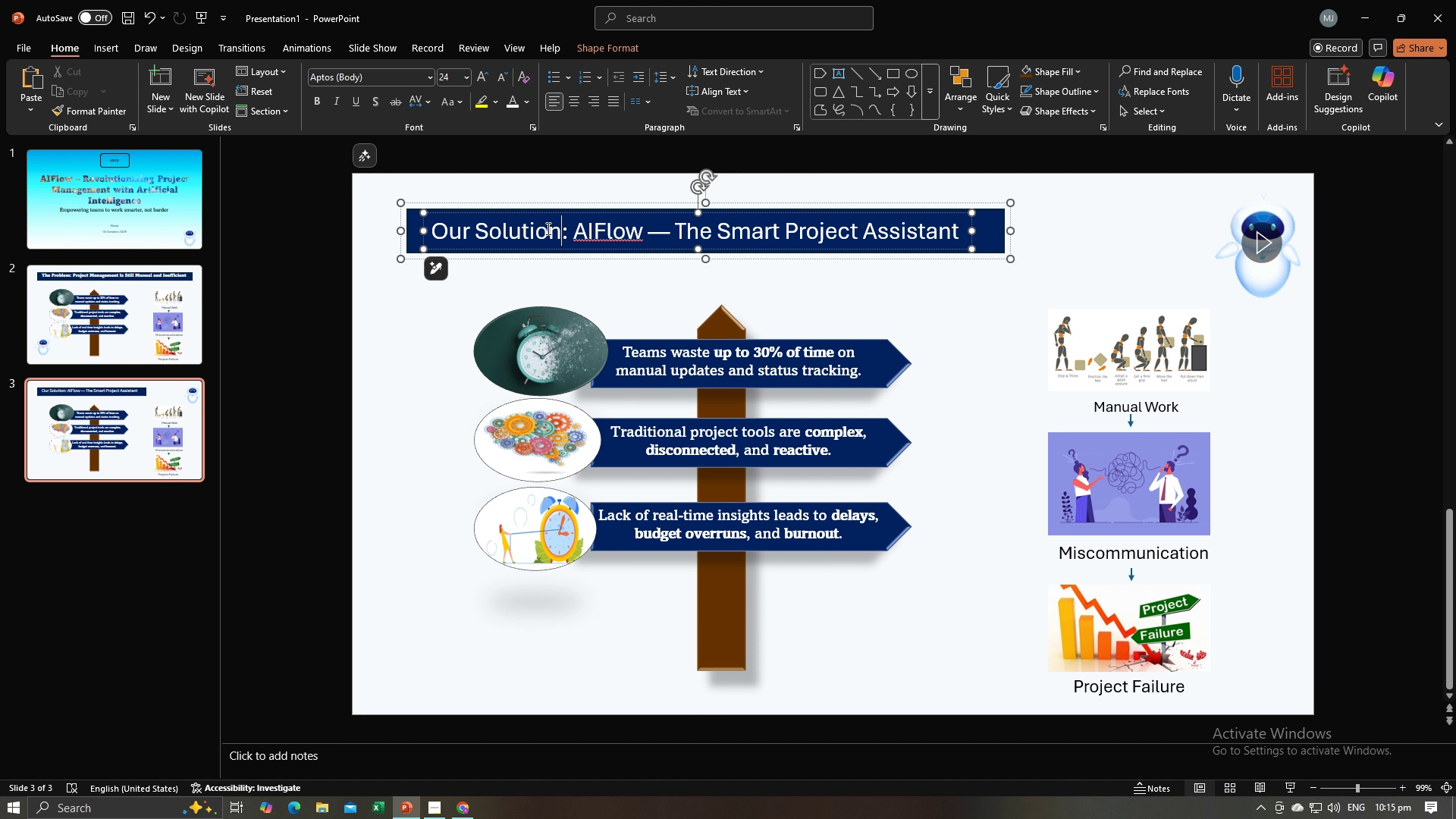 
key(Control+A)
 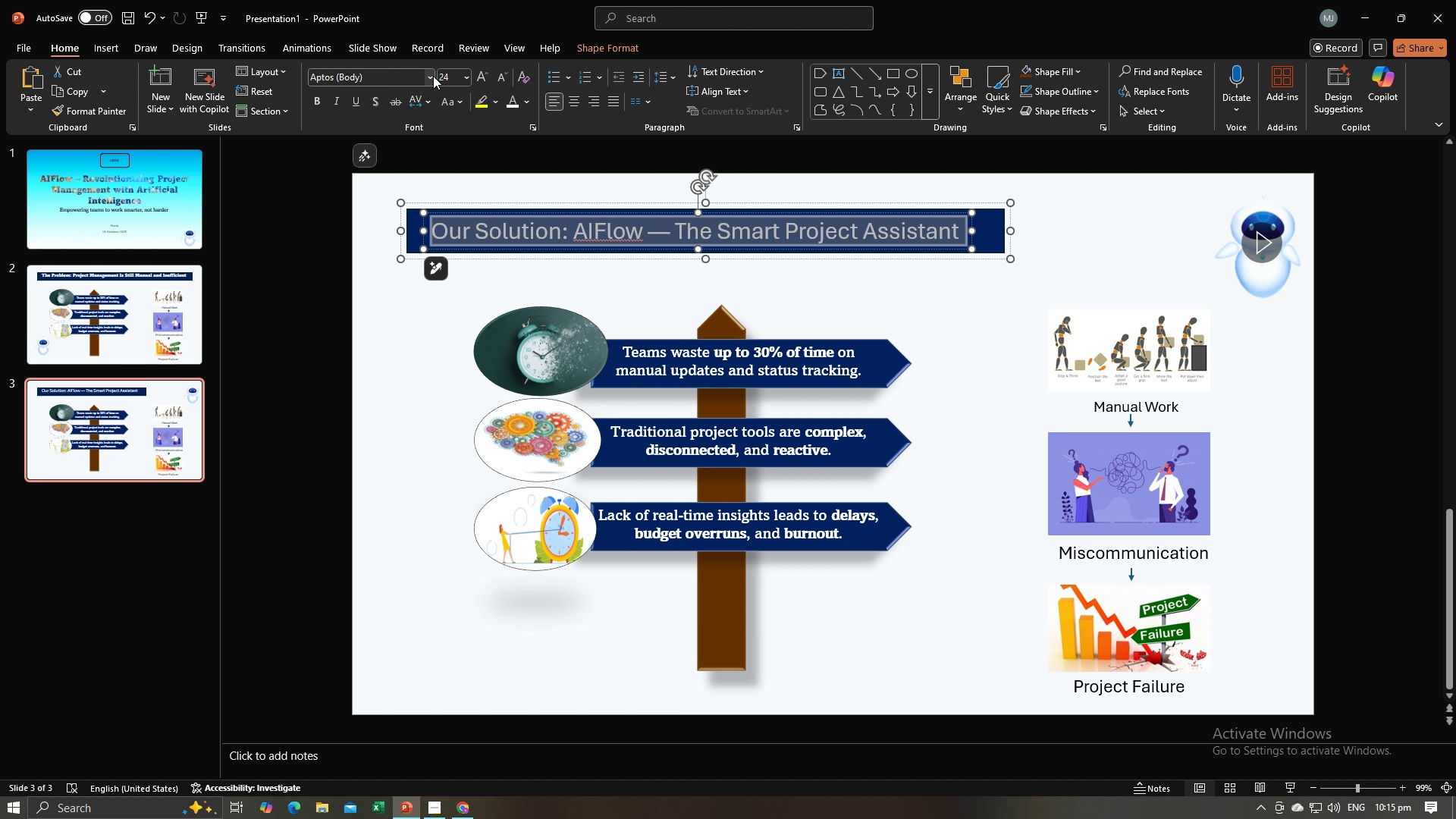 
left_click([433, 76])
 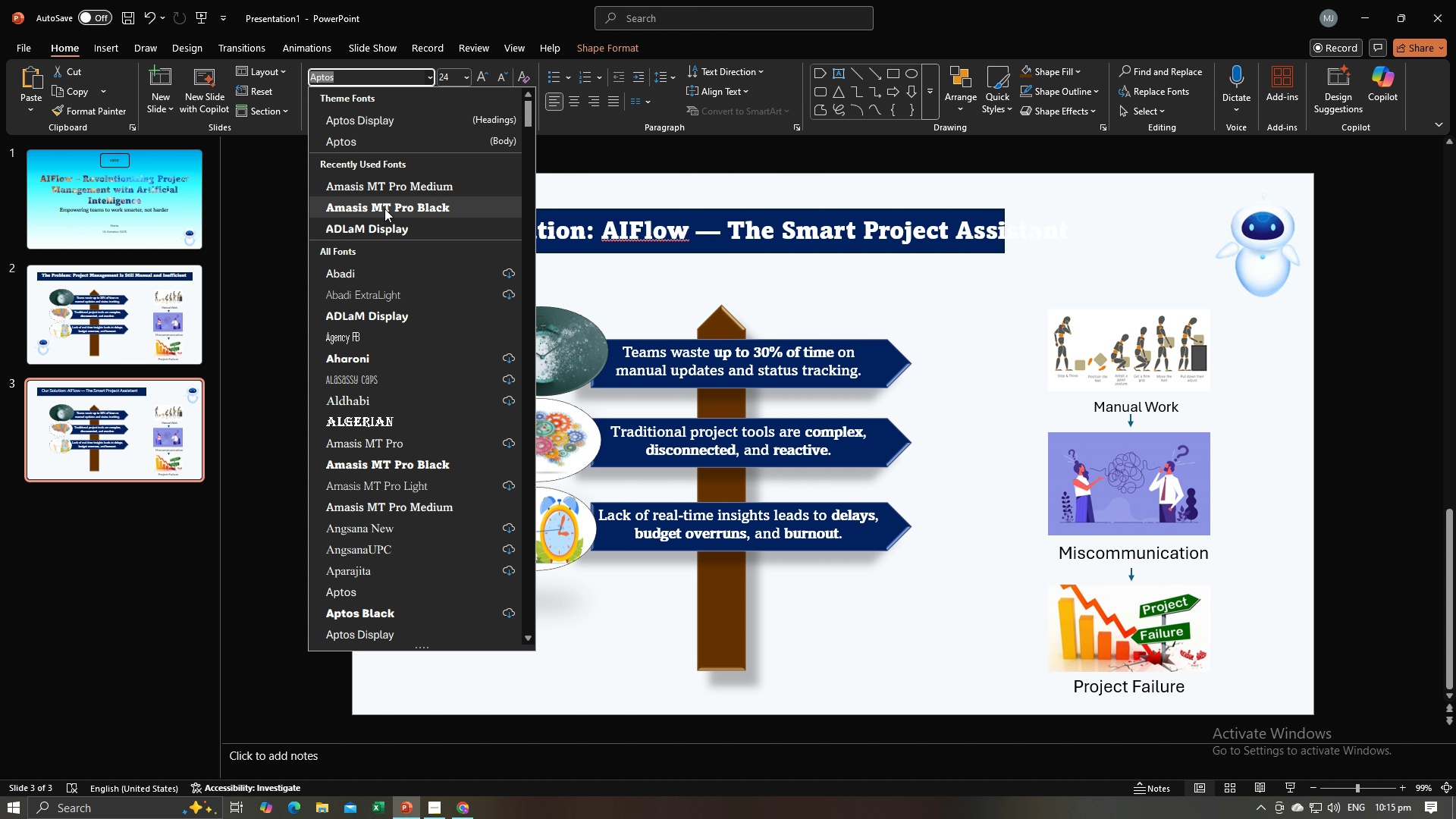 
left_click([384, 209])
 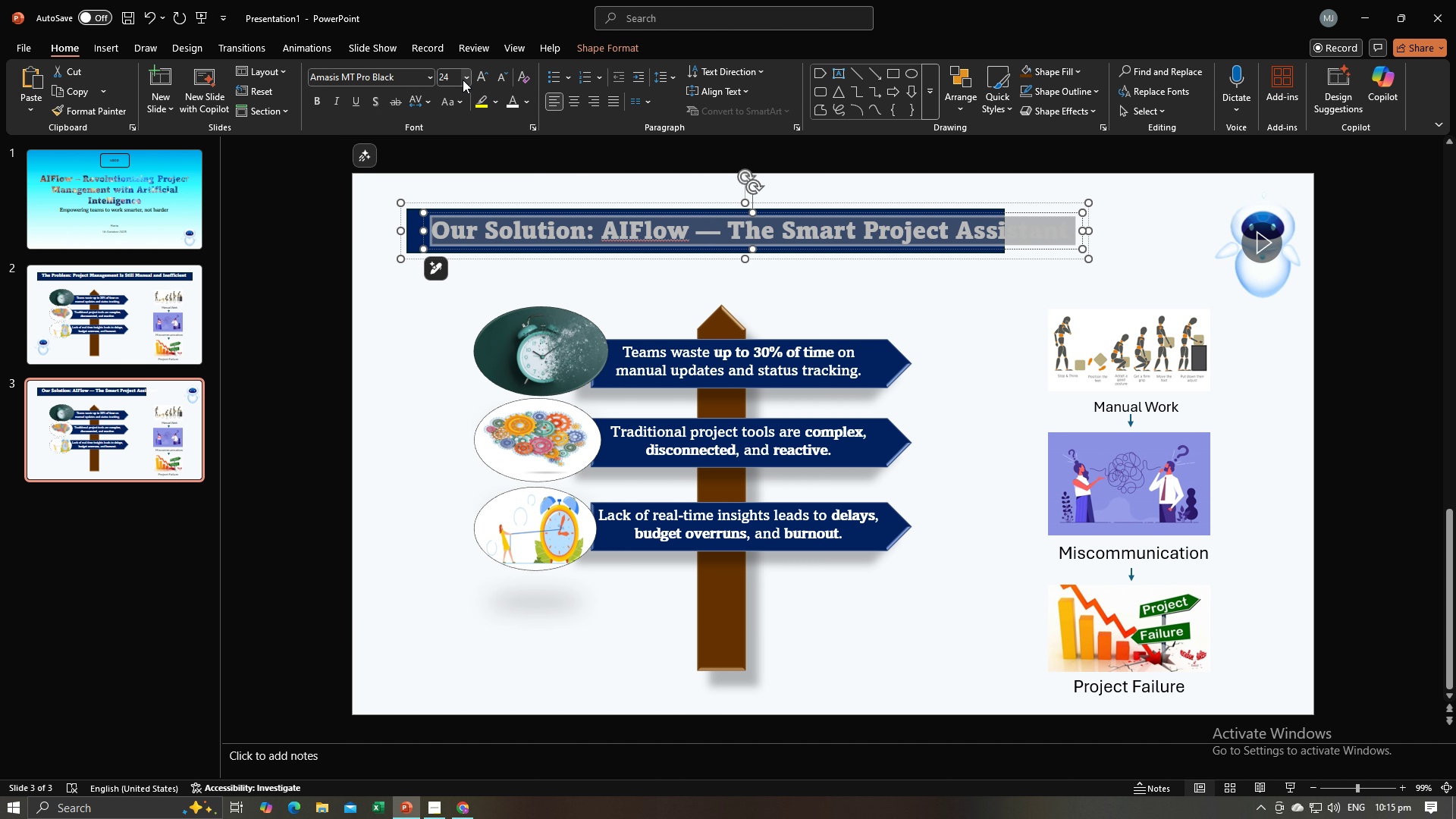 
left_click([468, 80])
 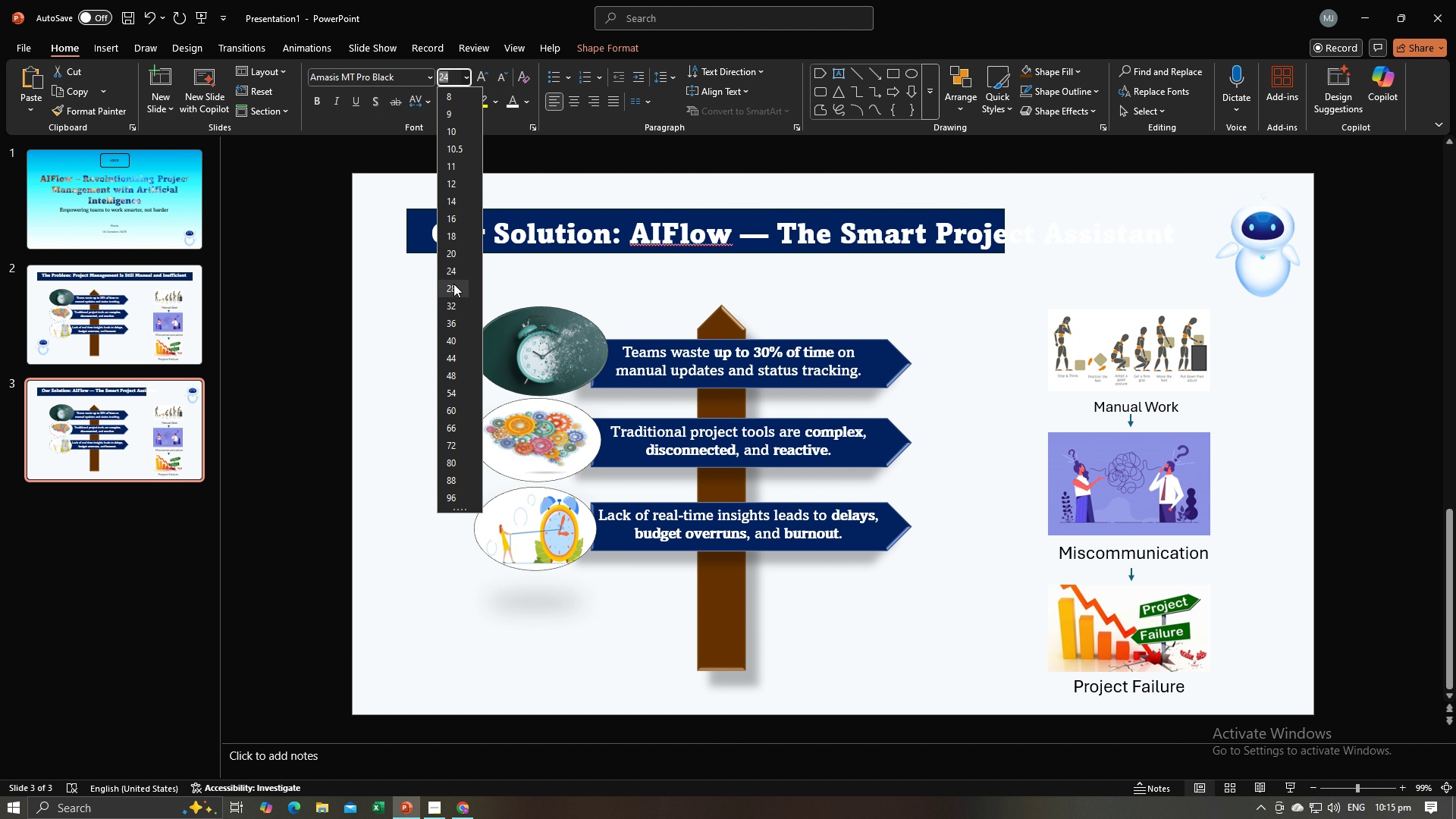 
left_click([453, 284])
 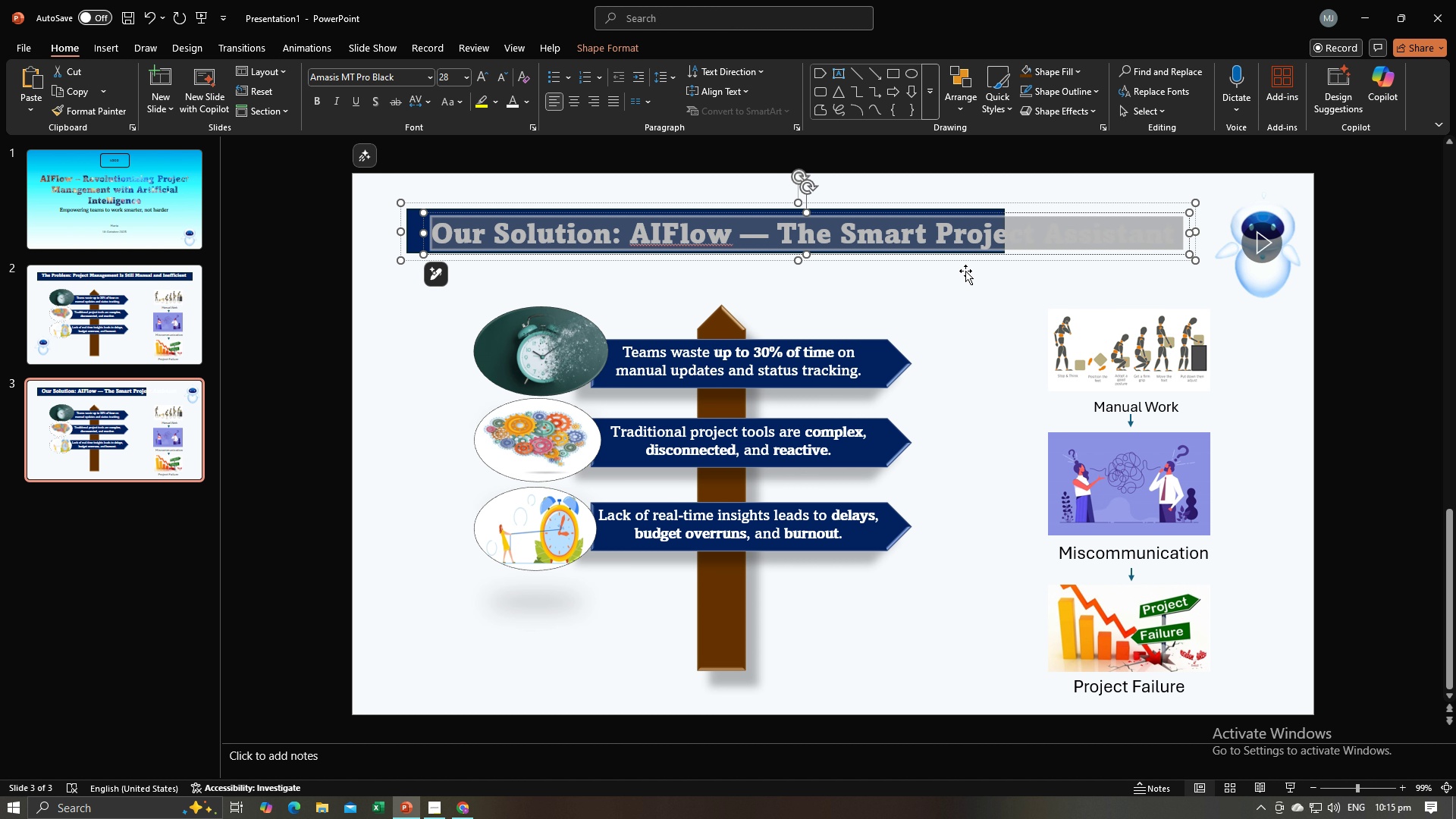 
left_click([965, 271])
 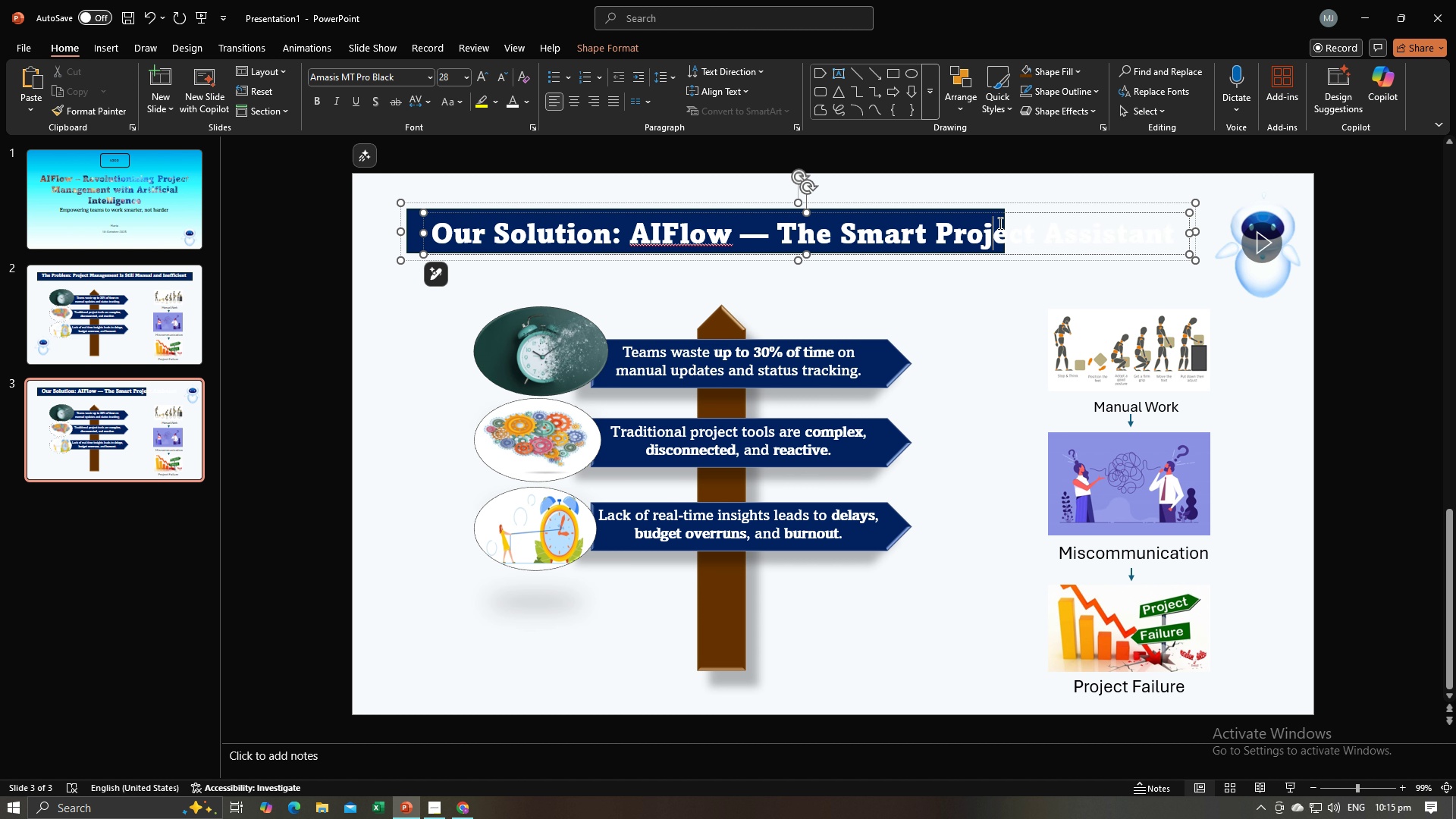 
left_click([999, 223])
 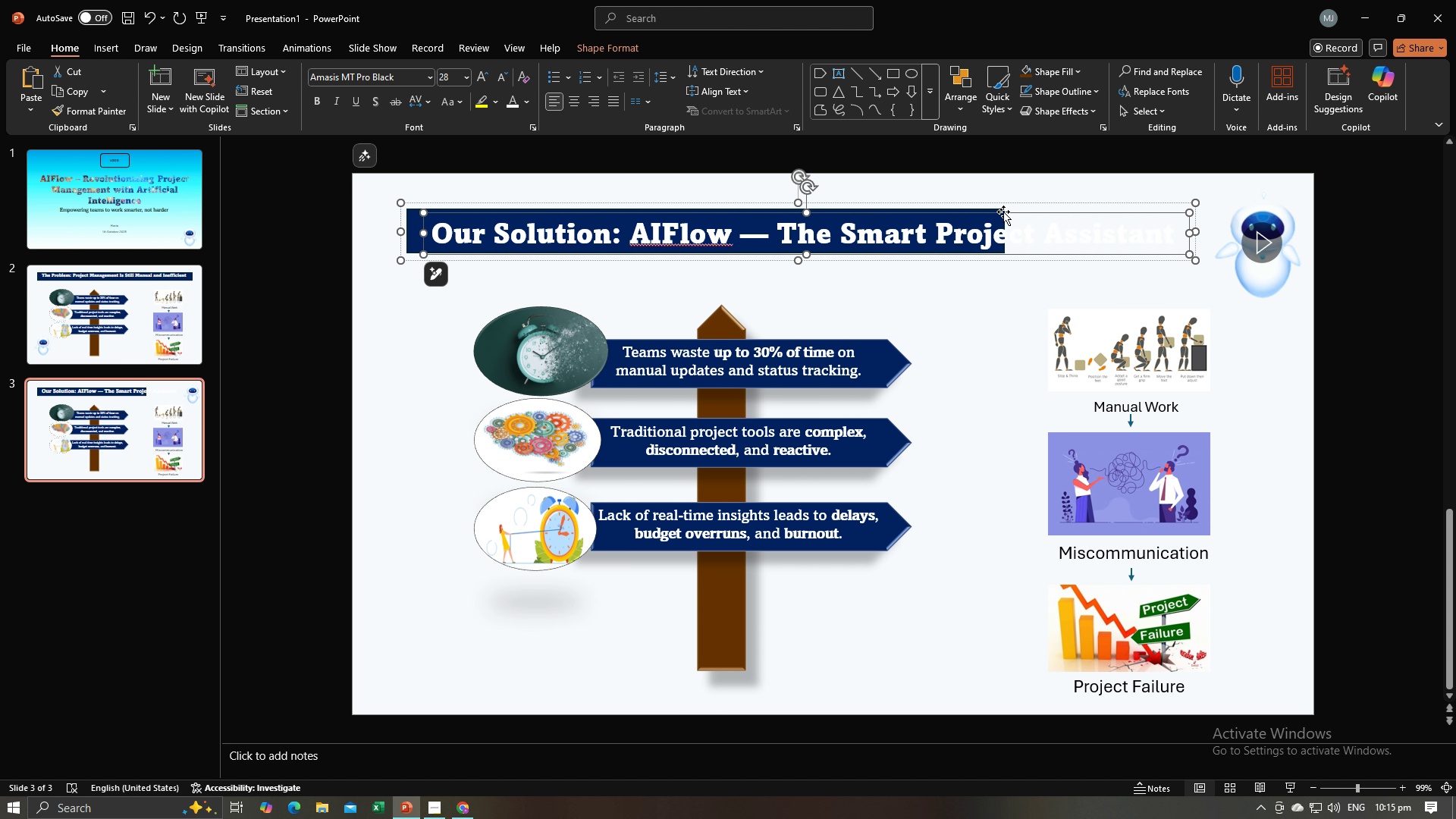 
double_click([999, 209])
 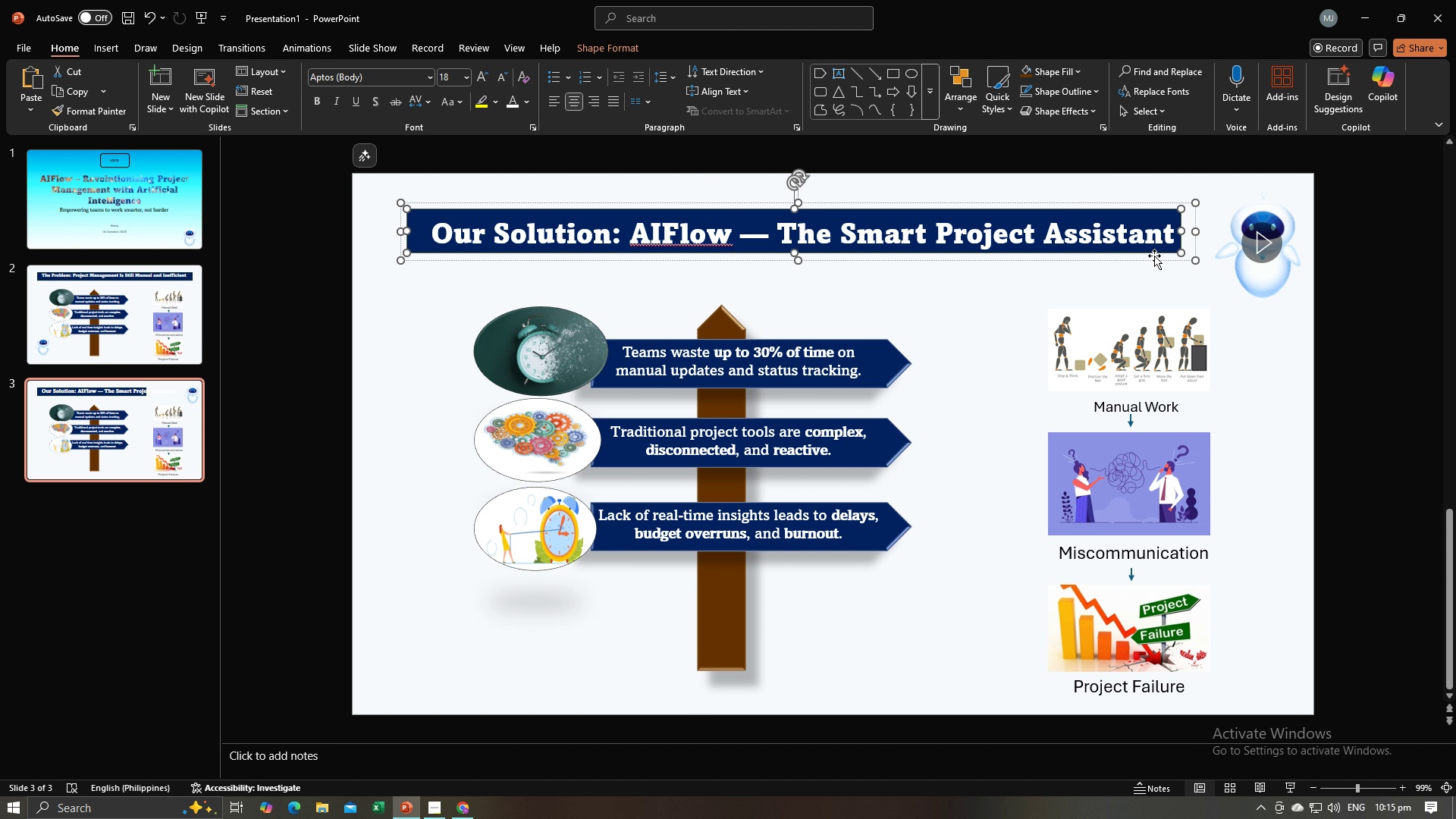 
left_click([1028, 301])
 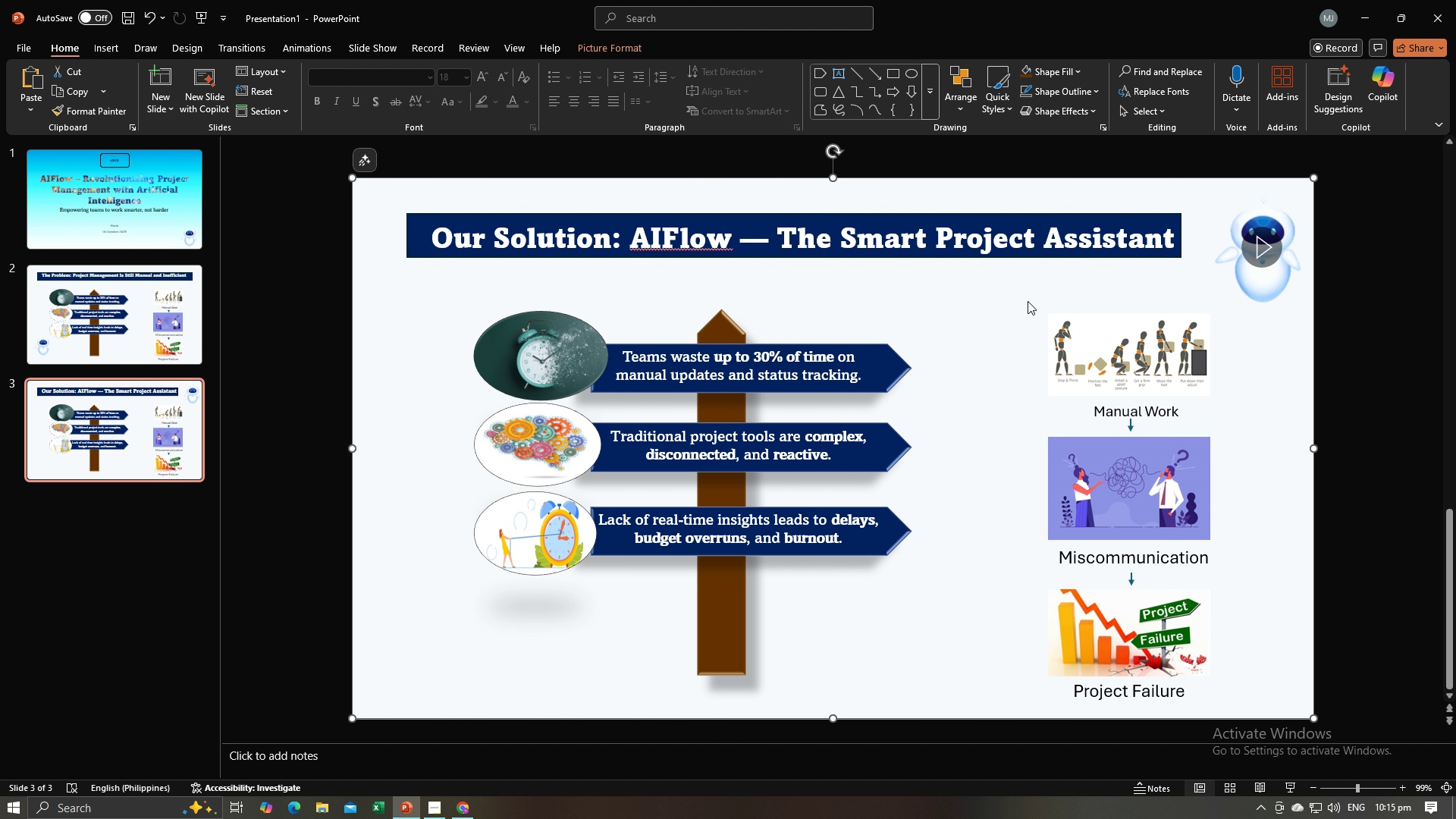 
key(Alt+AltLeft)
 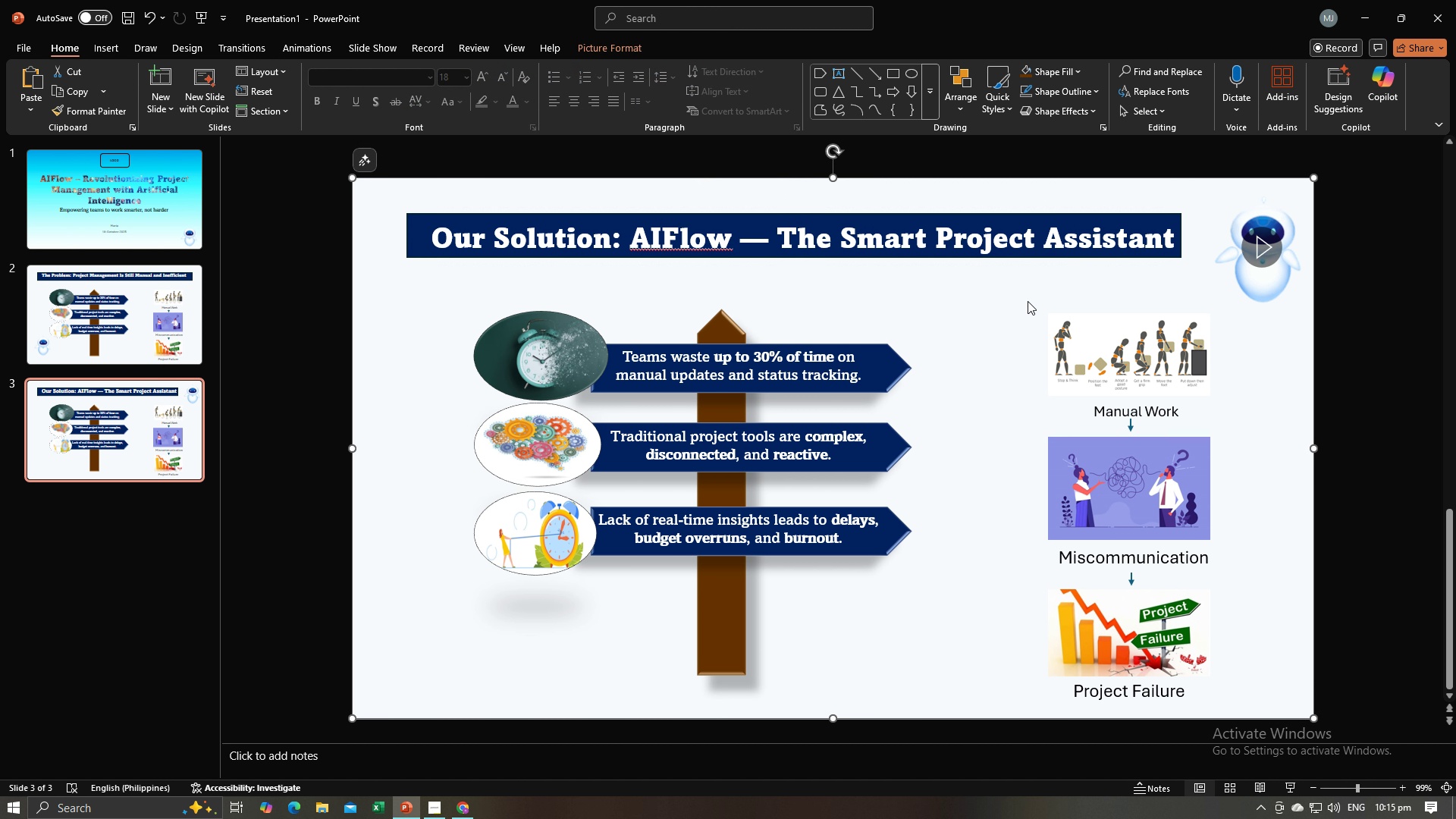 
key(Alt+Tab)
 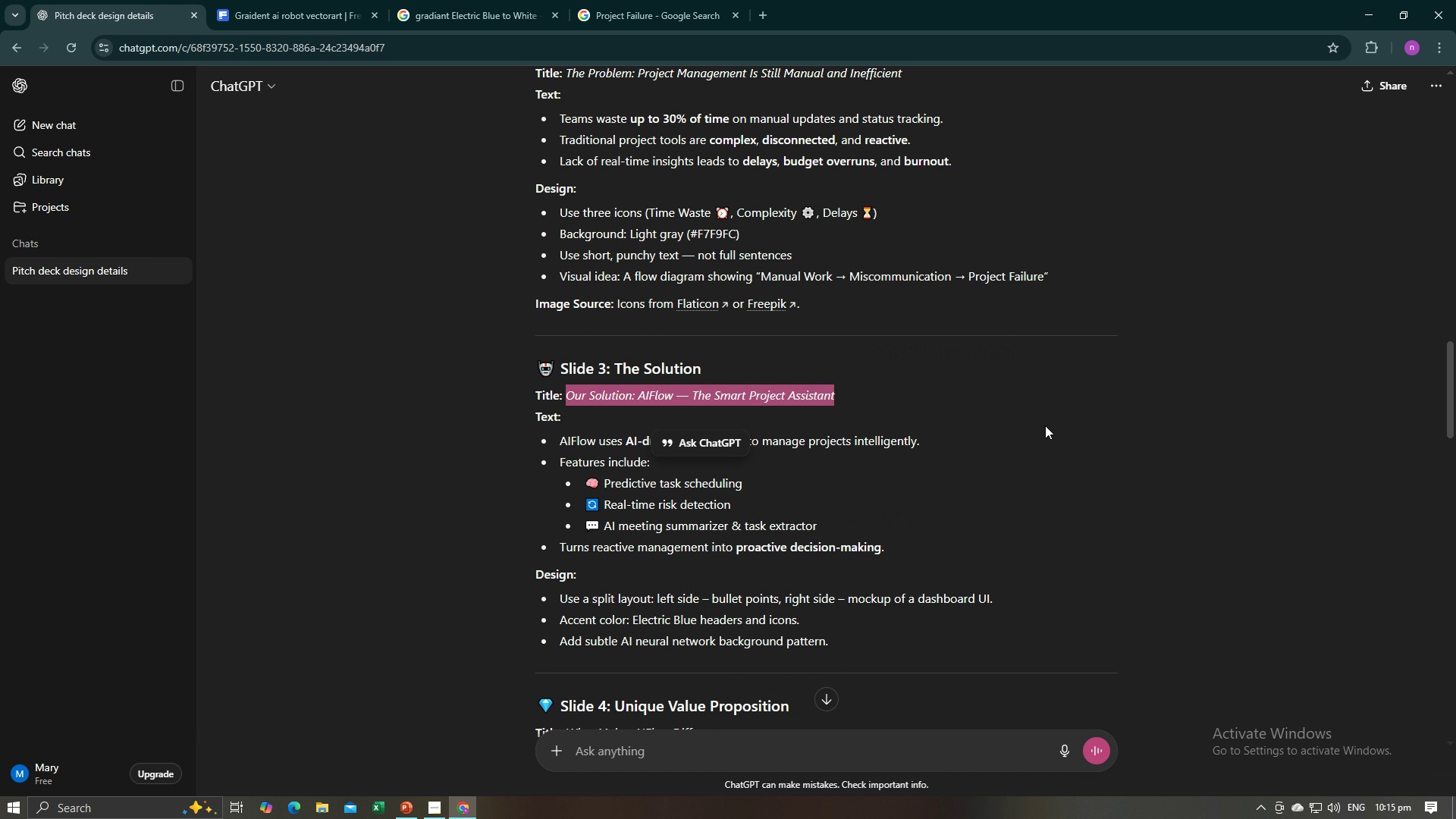 
scroll: coordinate [1045, 425], scroll_direction: down, amount: 2.0
 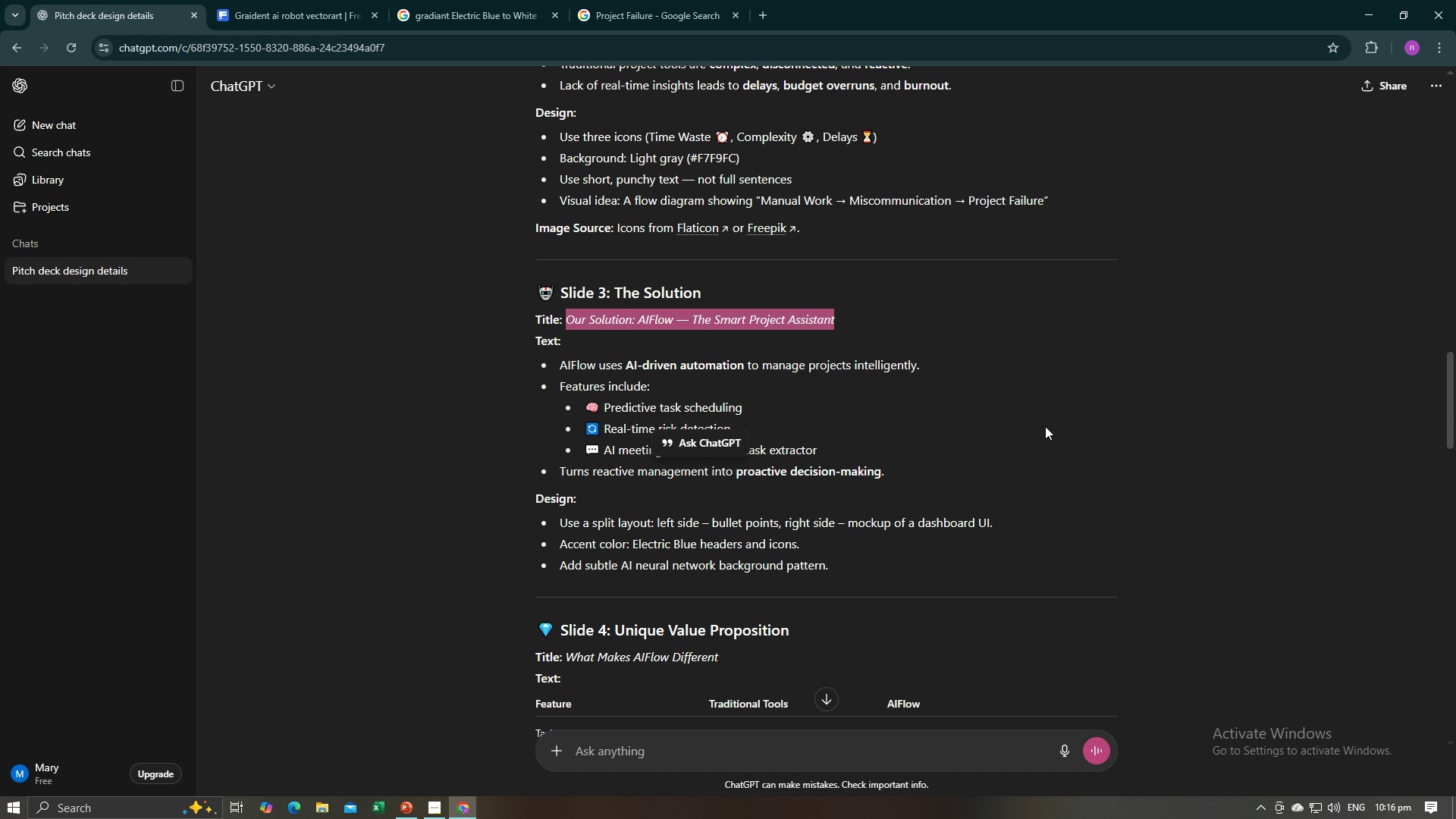 
left_click([1044, 428])
 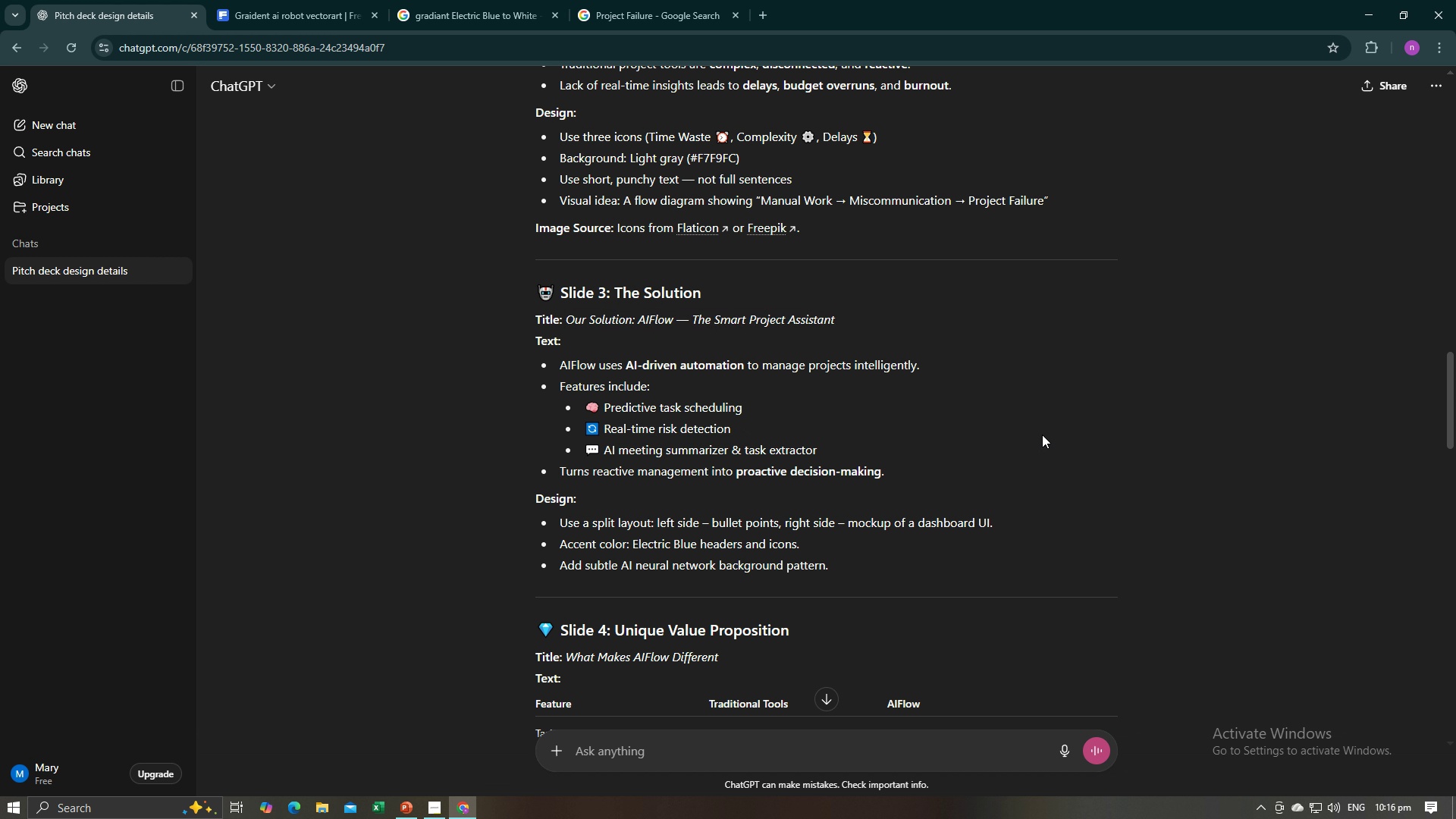 
wait(8.42)
 